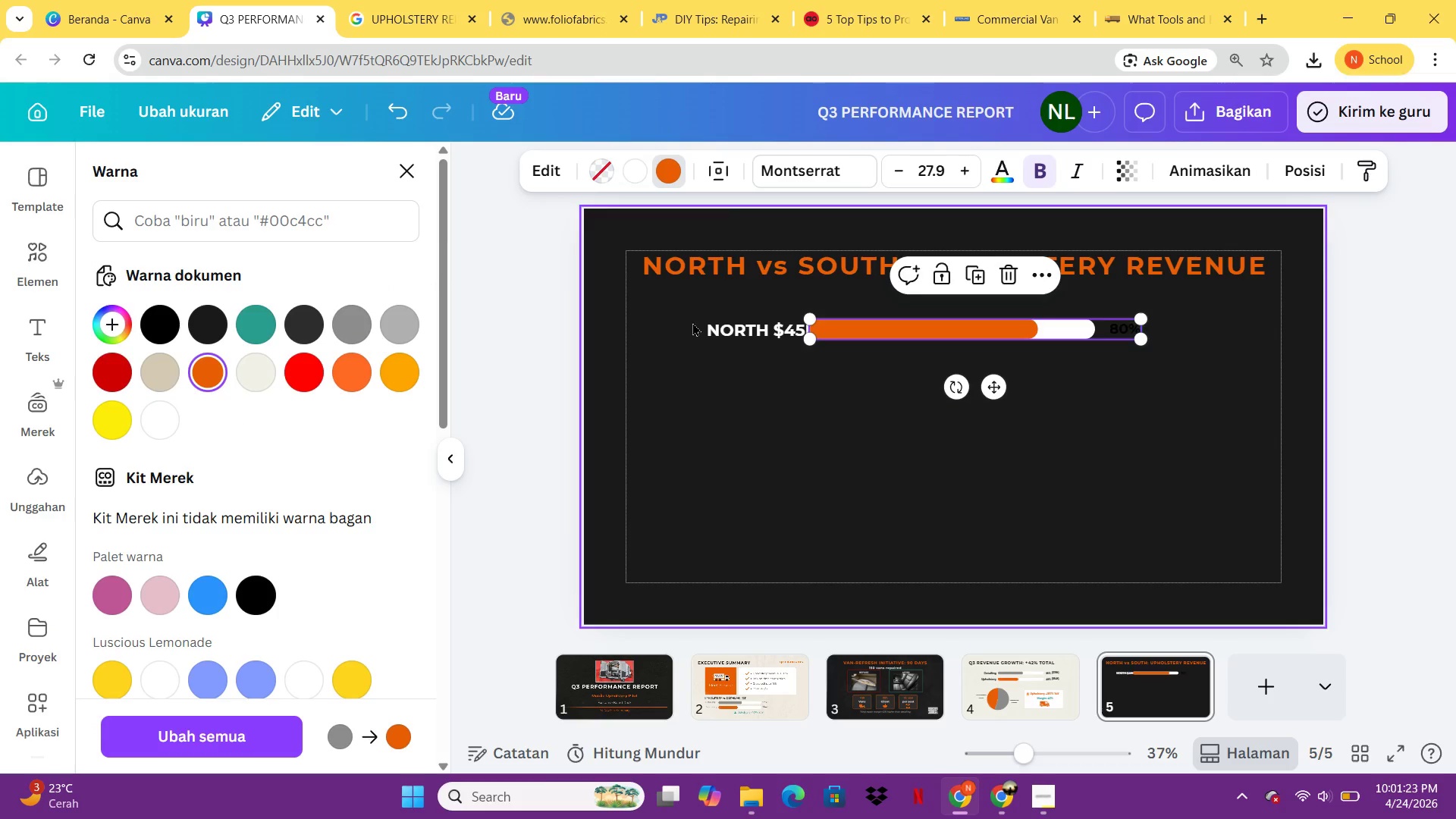 
left_click([764, 330])
 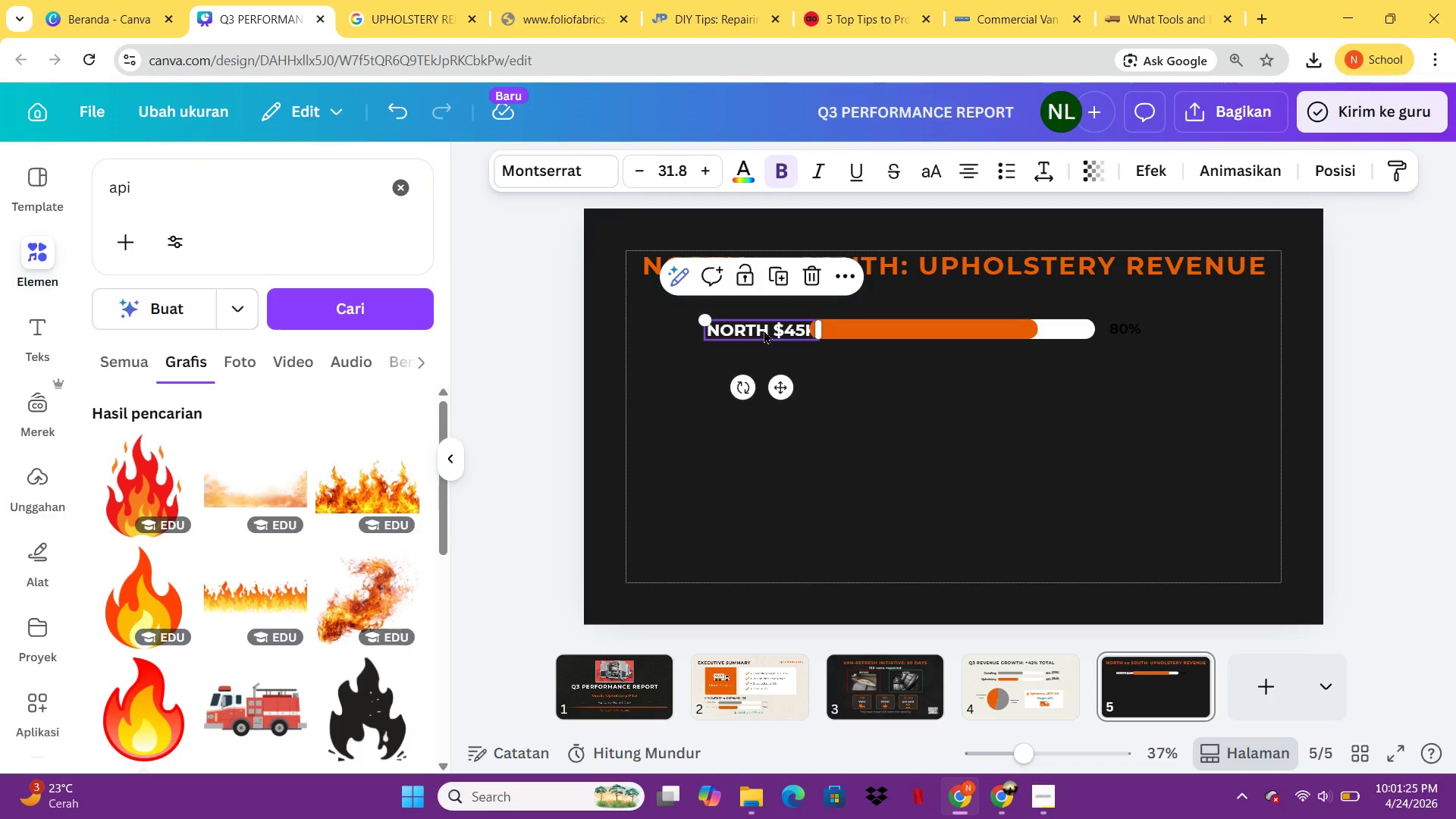 
left_click_drag(start_coordinate=[764, 330], to_coordinate=[745, 330])
 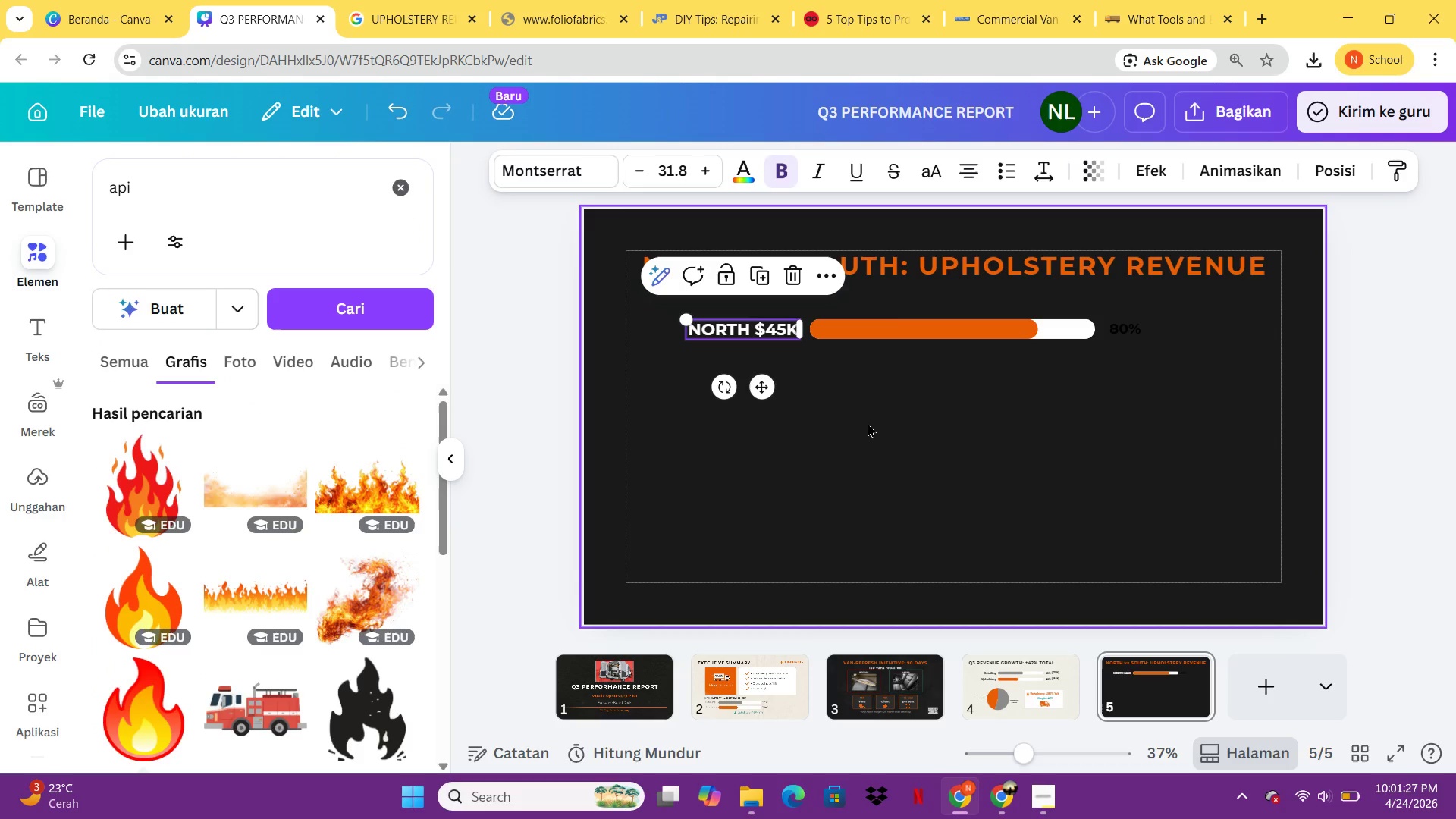 
left_click([868, 423])
 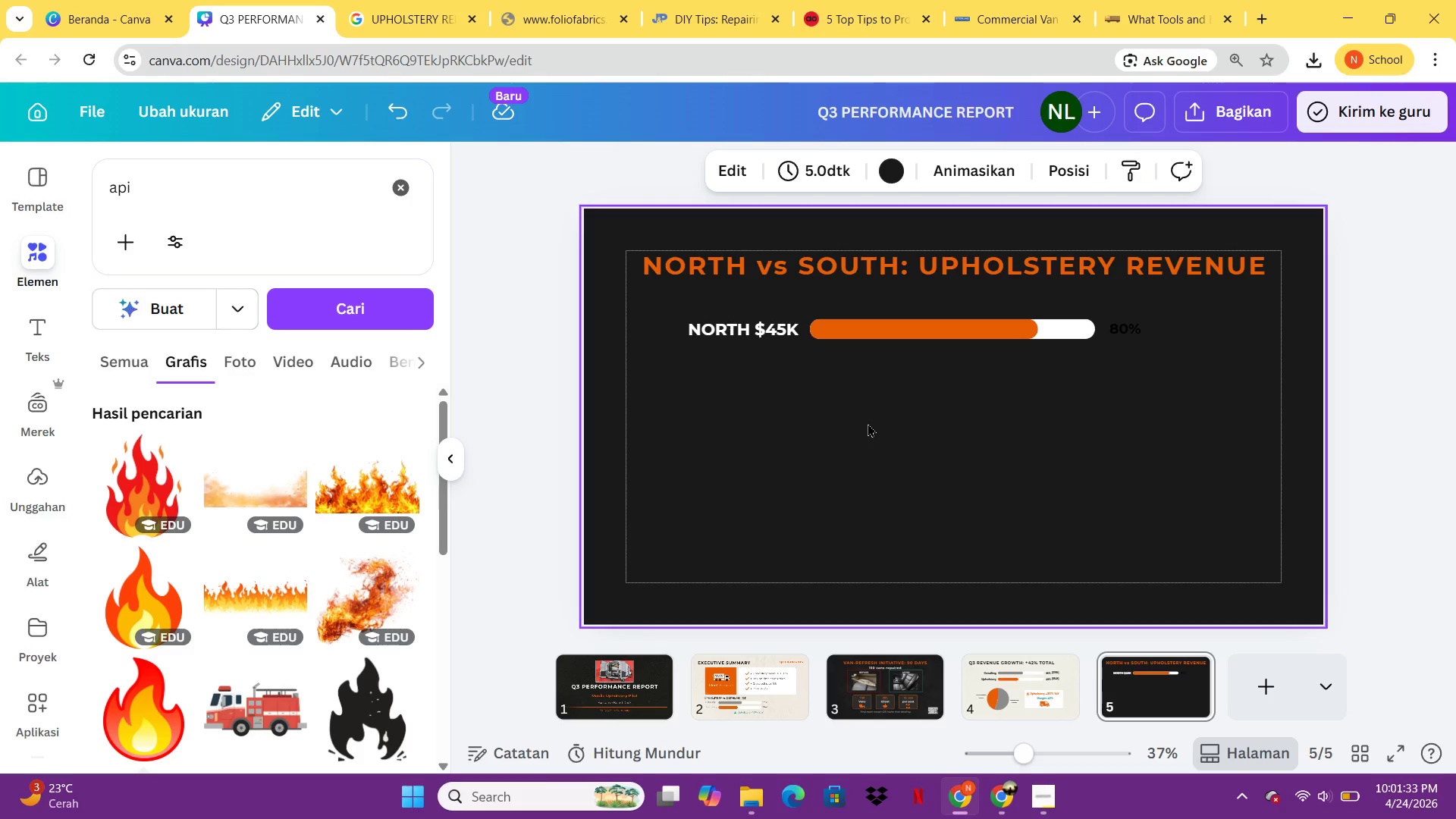 
wait(7.61)
 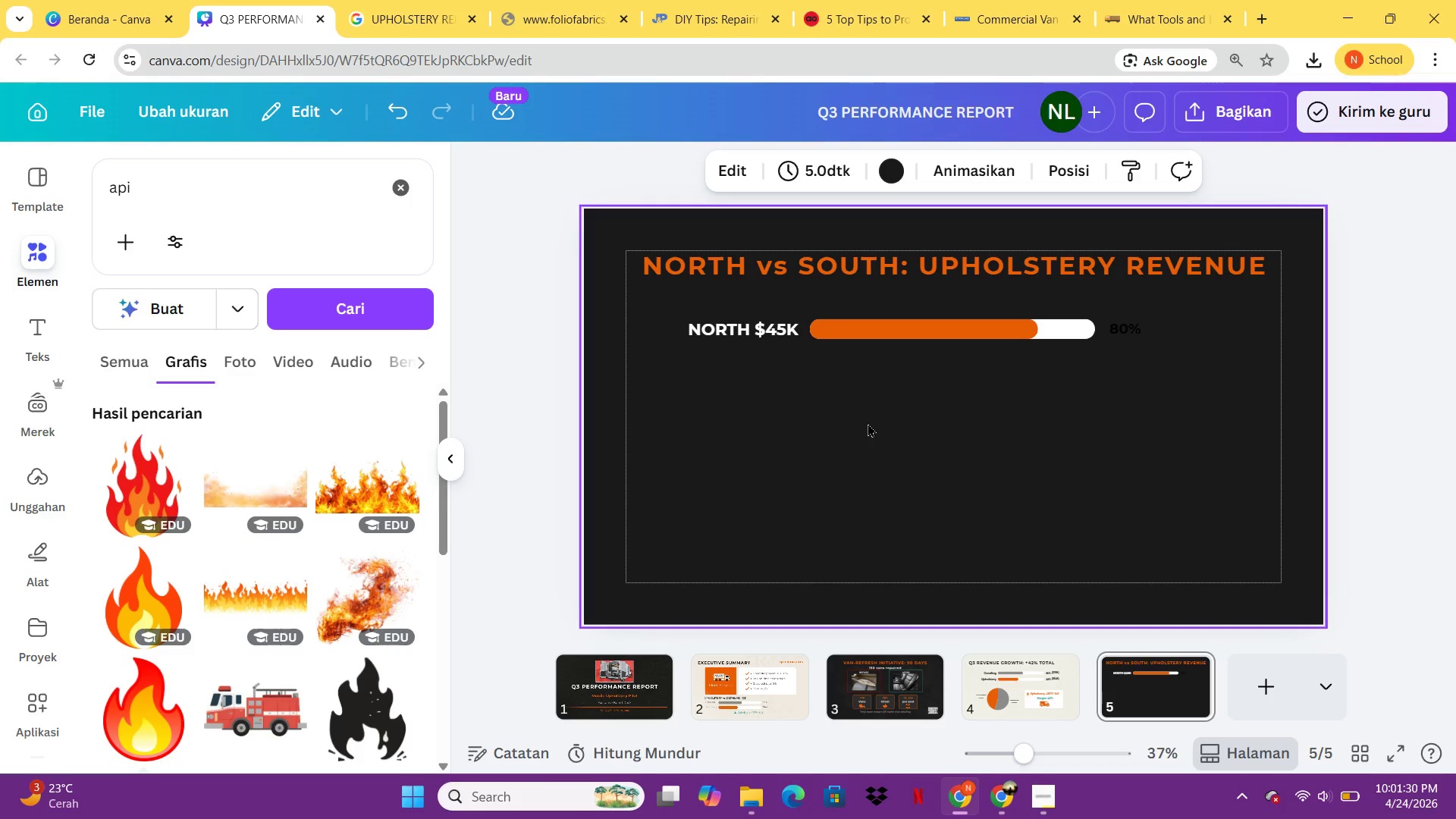 
left_click([749, 326])
 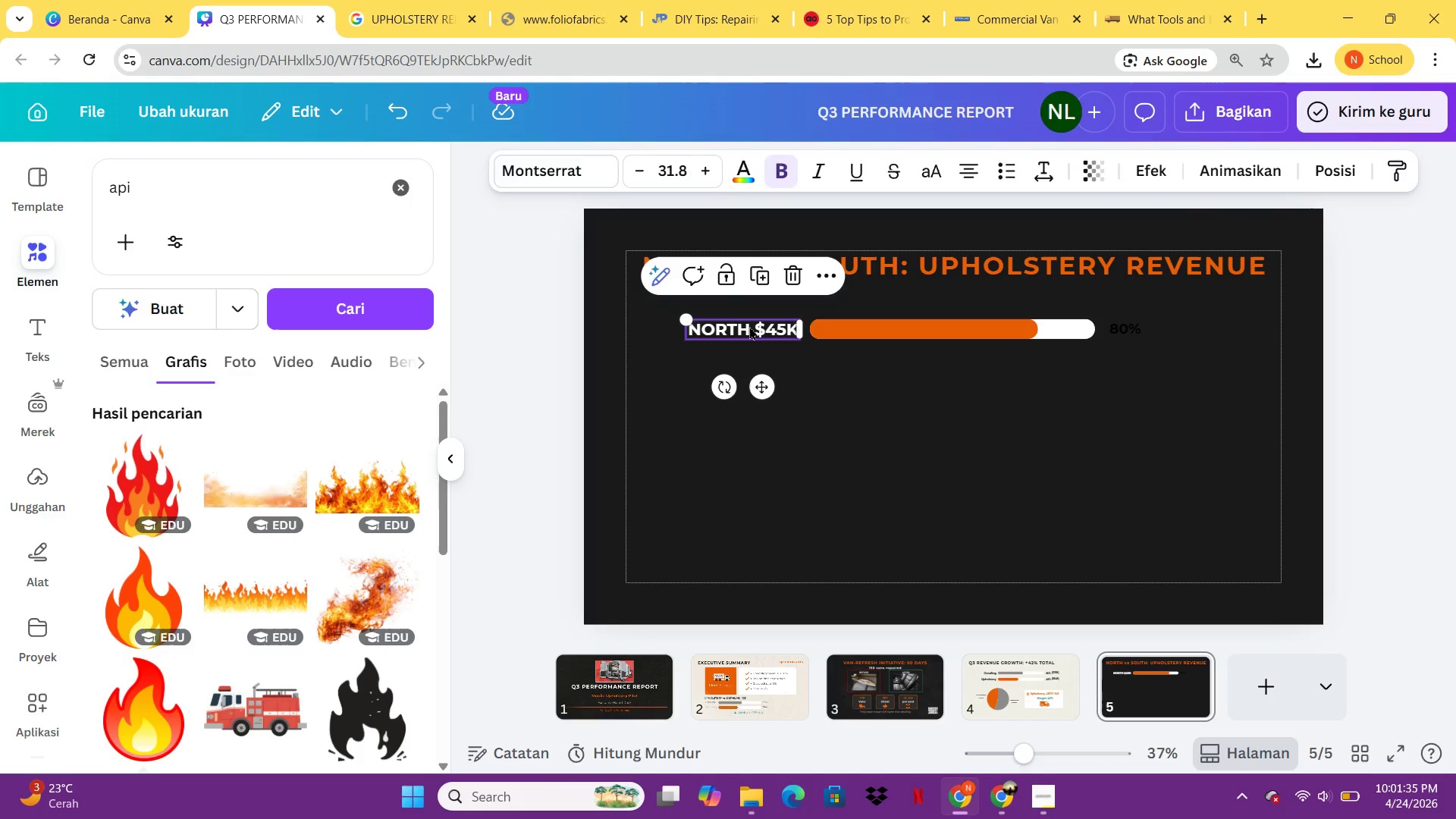 
key(Control+V)
 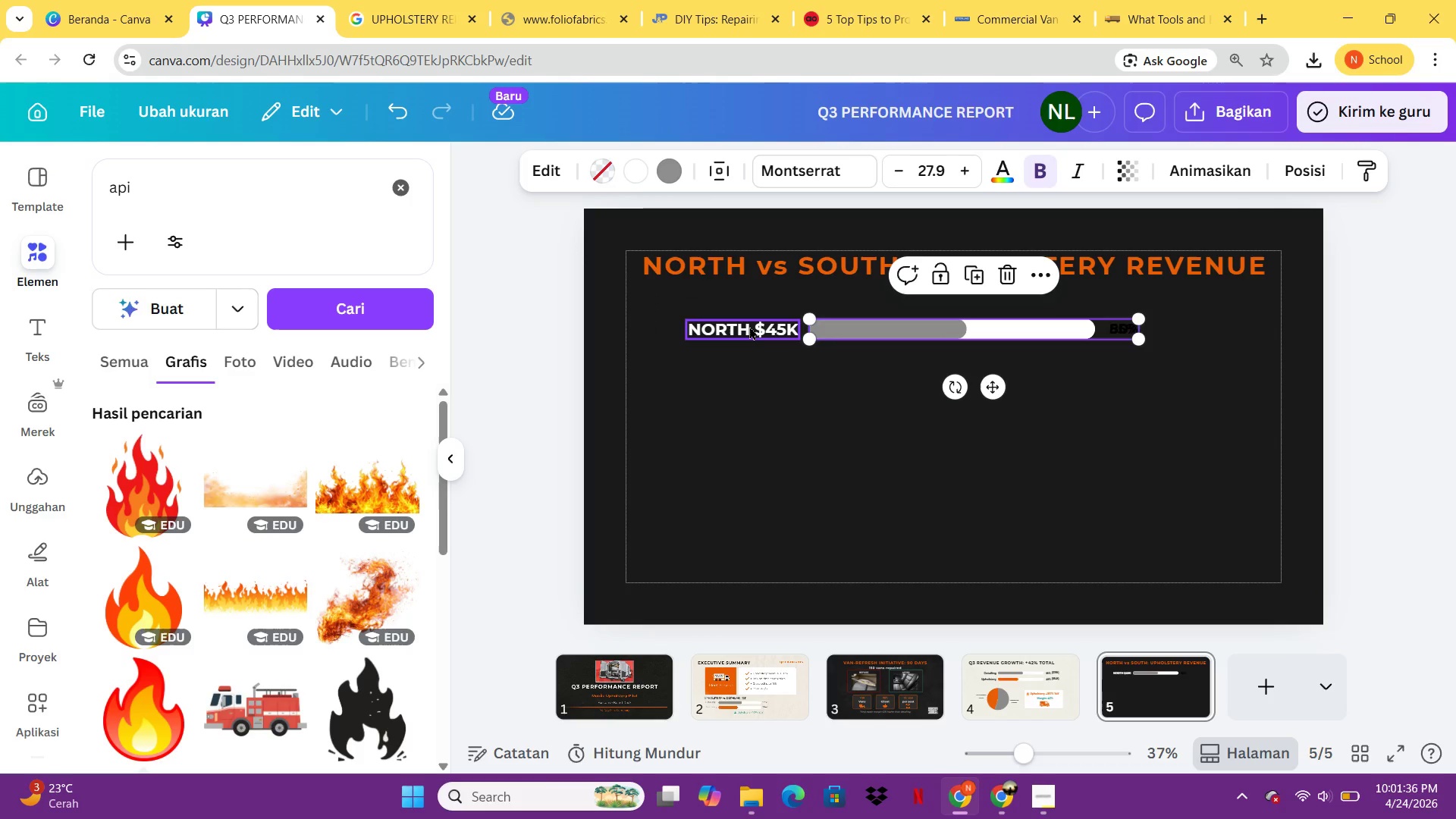 
key(Control+Z)
 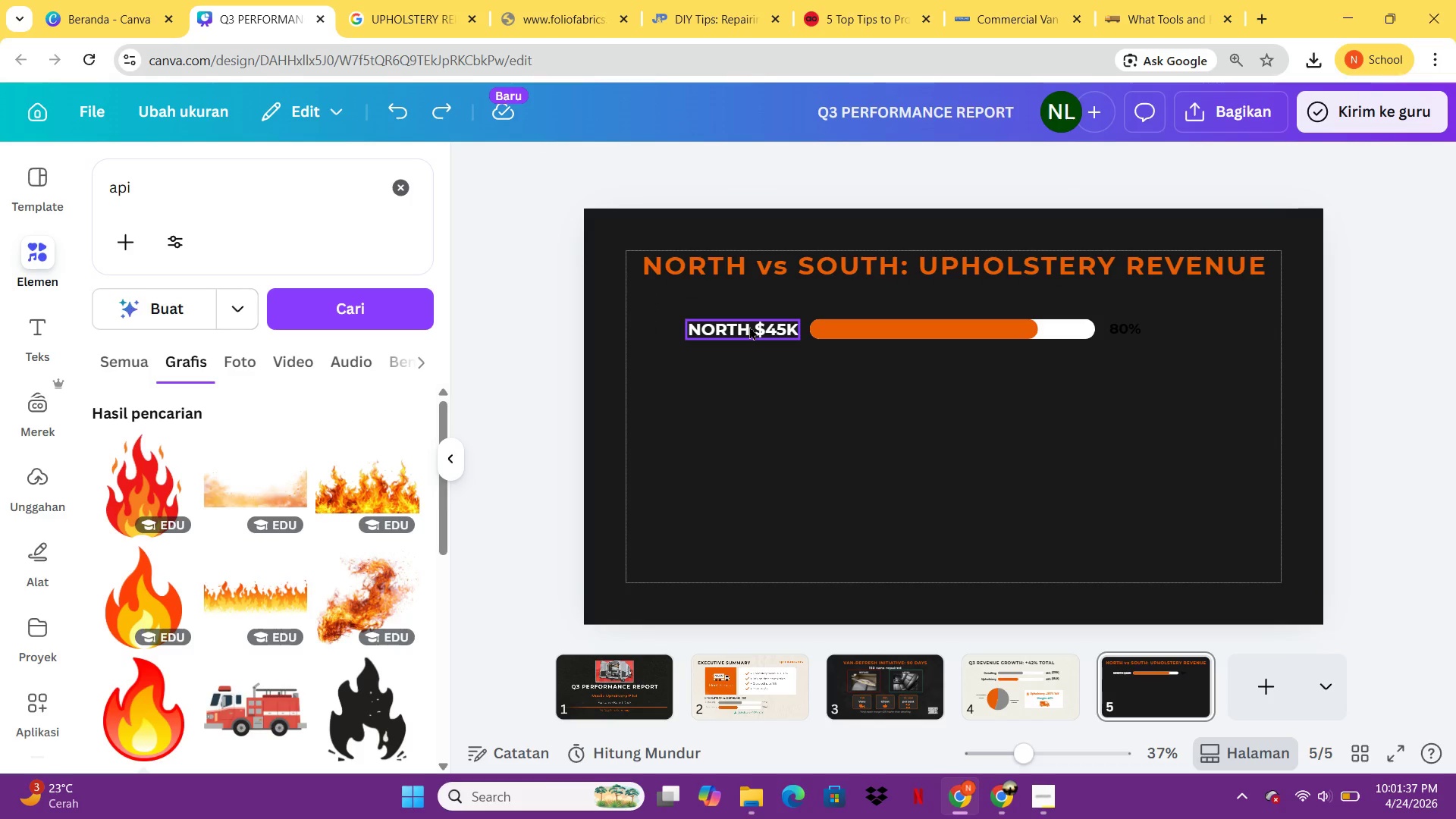 
left_click([749, 326])
 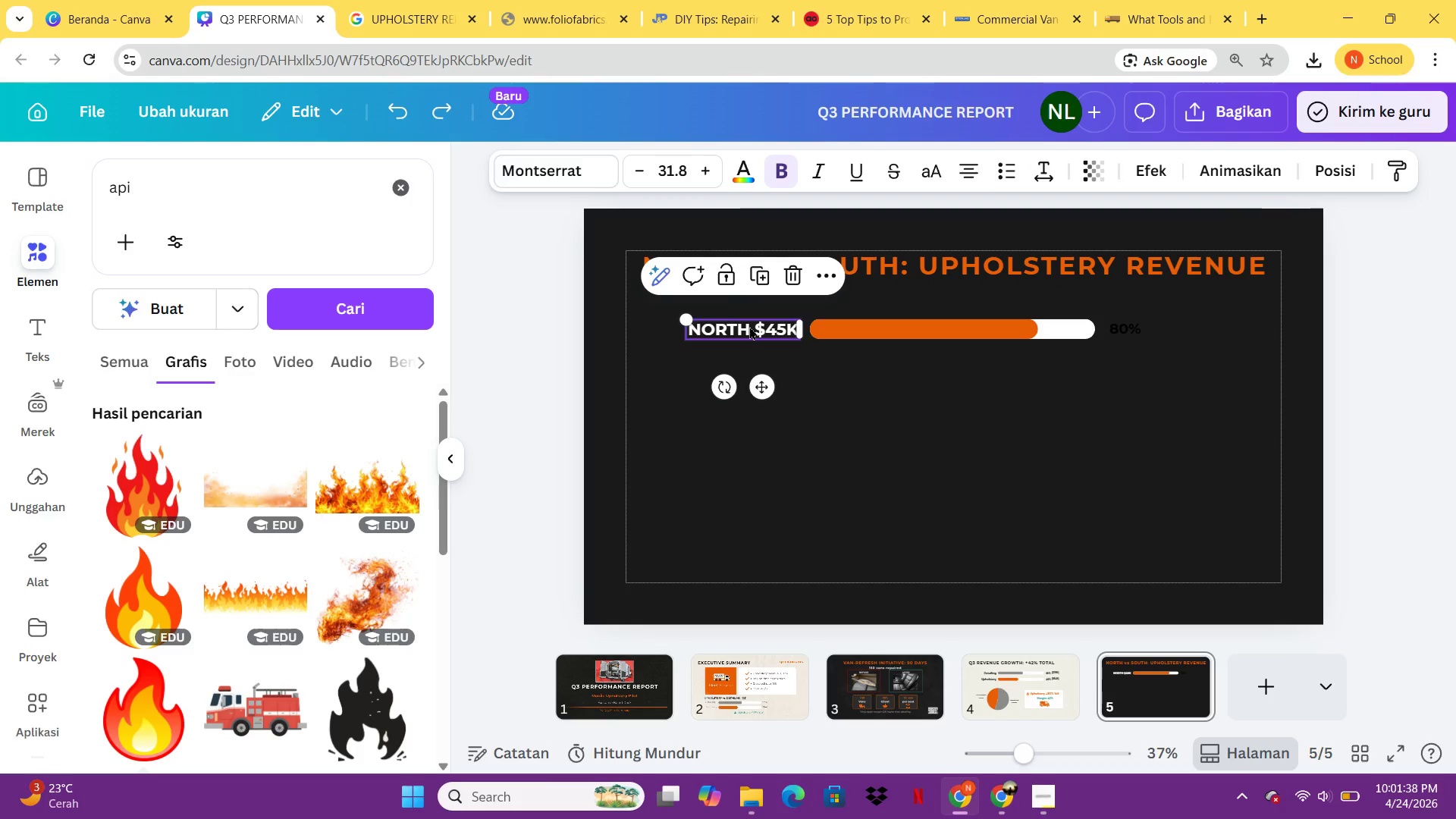 
key(Control+C)
 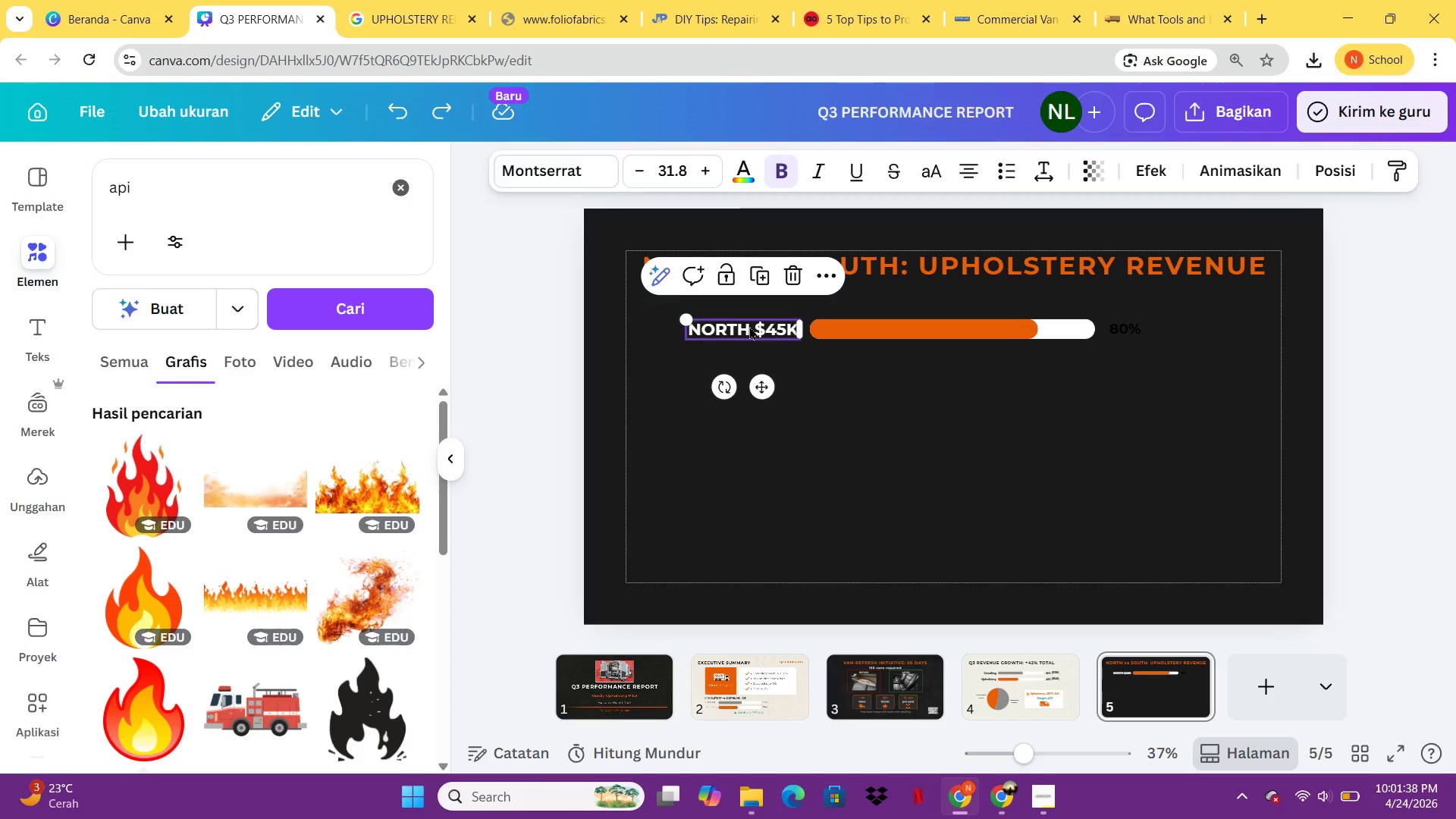 
key(Control+V)
 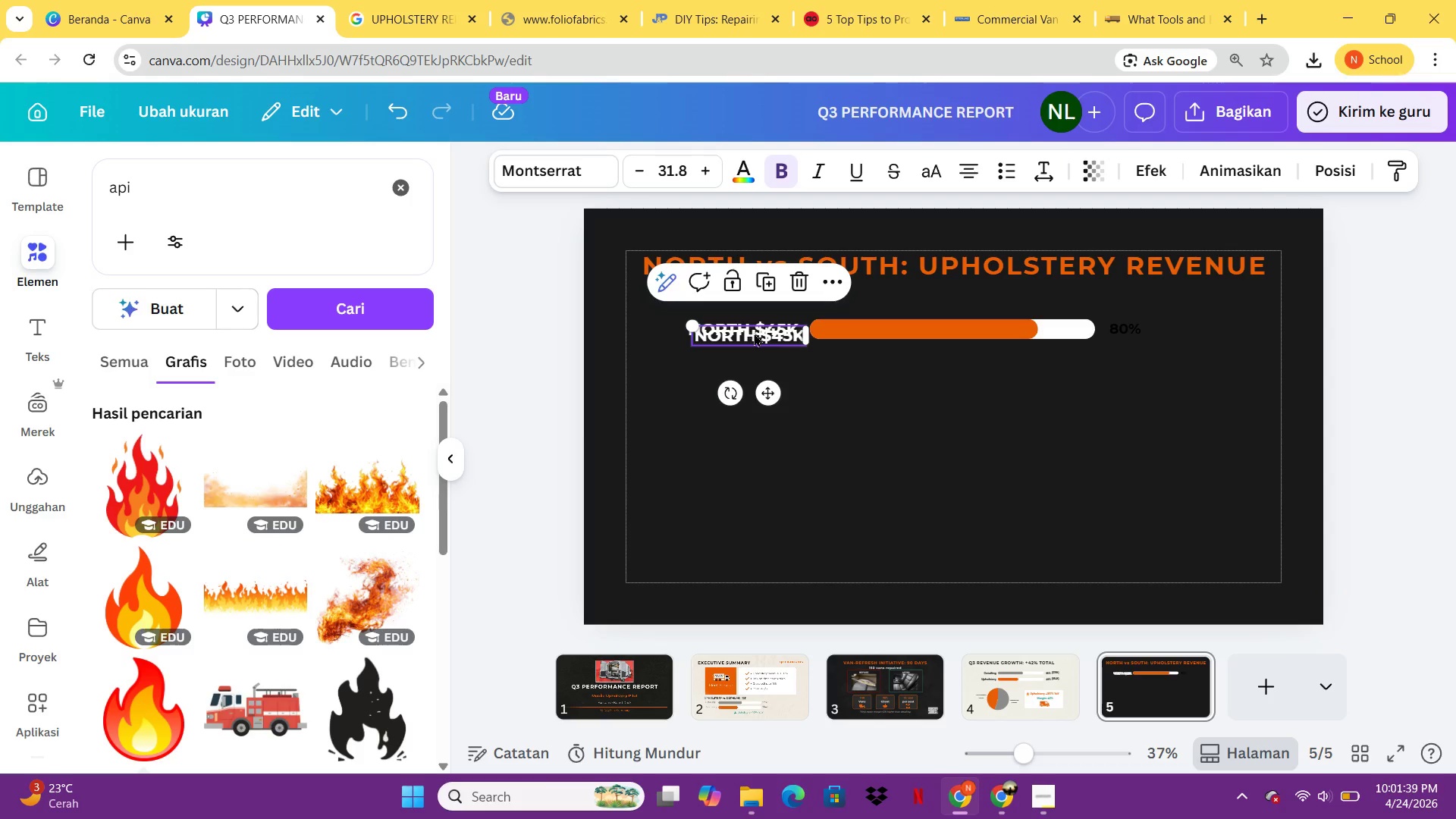 
left_click_drag(start_coordinate=[754, 334], to_coordinate=[808, 385])
 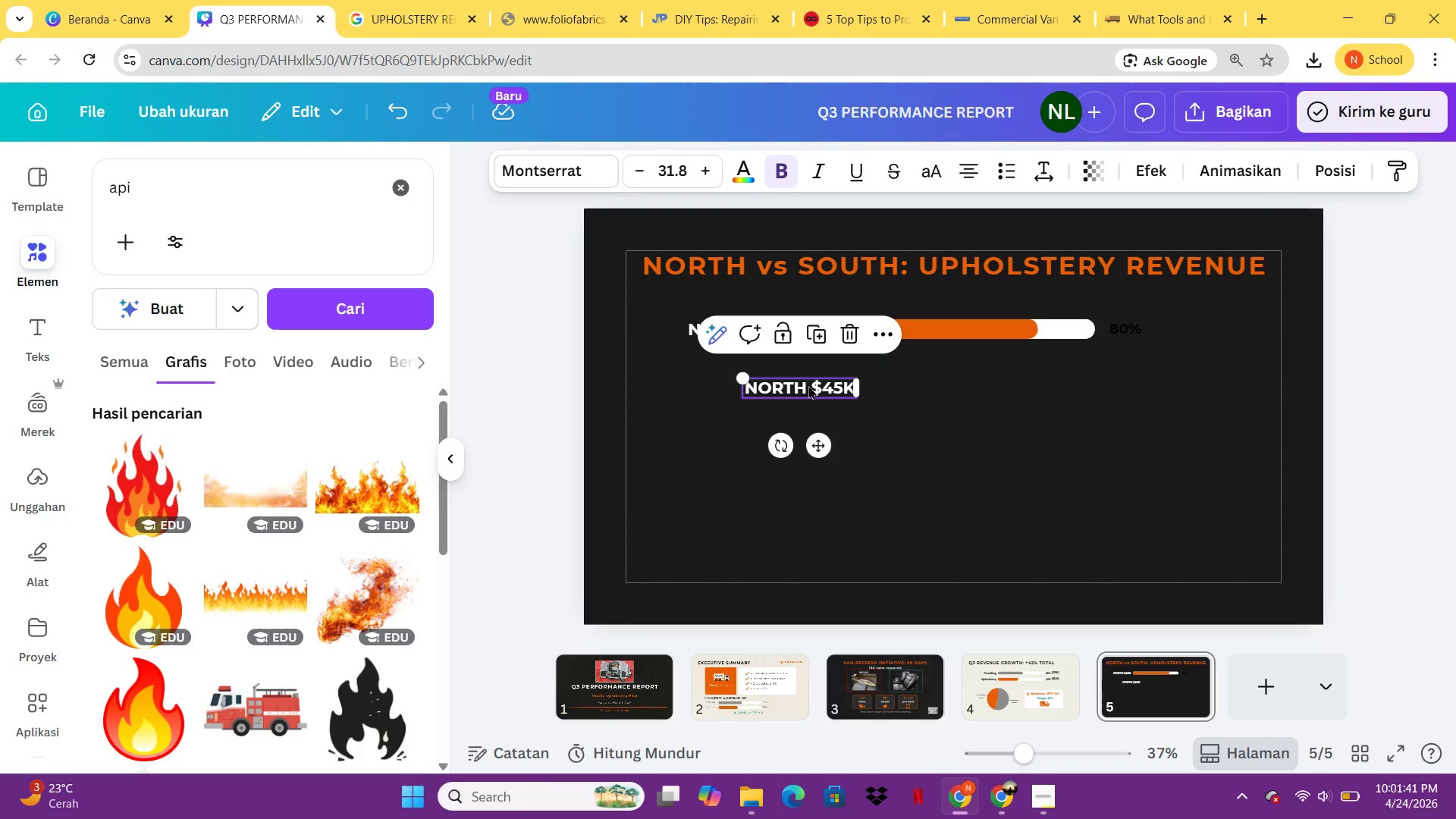 
left_click([808, 385])
 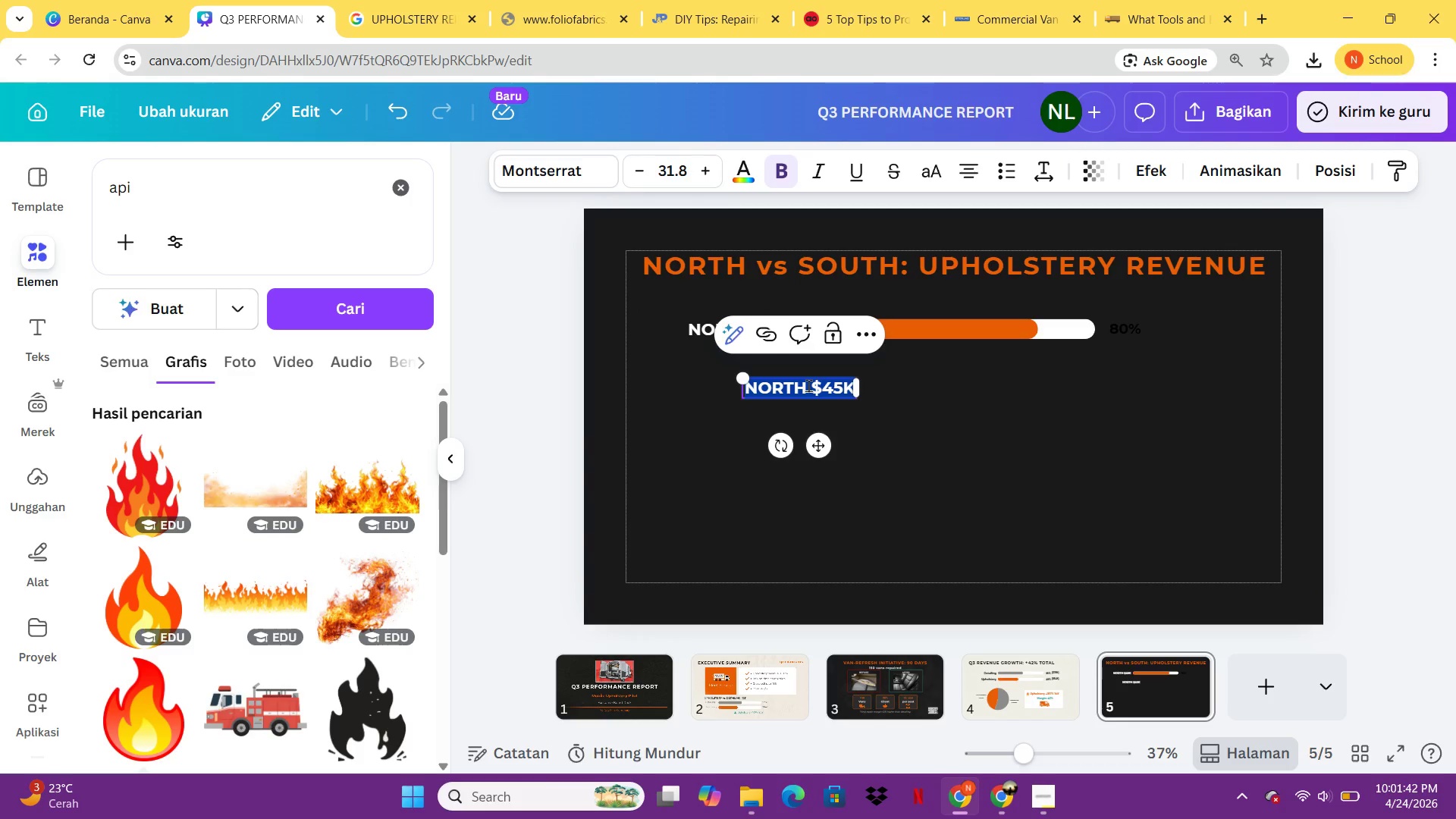 
type(Chicago, Detroit, Mine)
key(Backspace)
type(neapolis)
 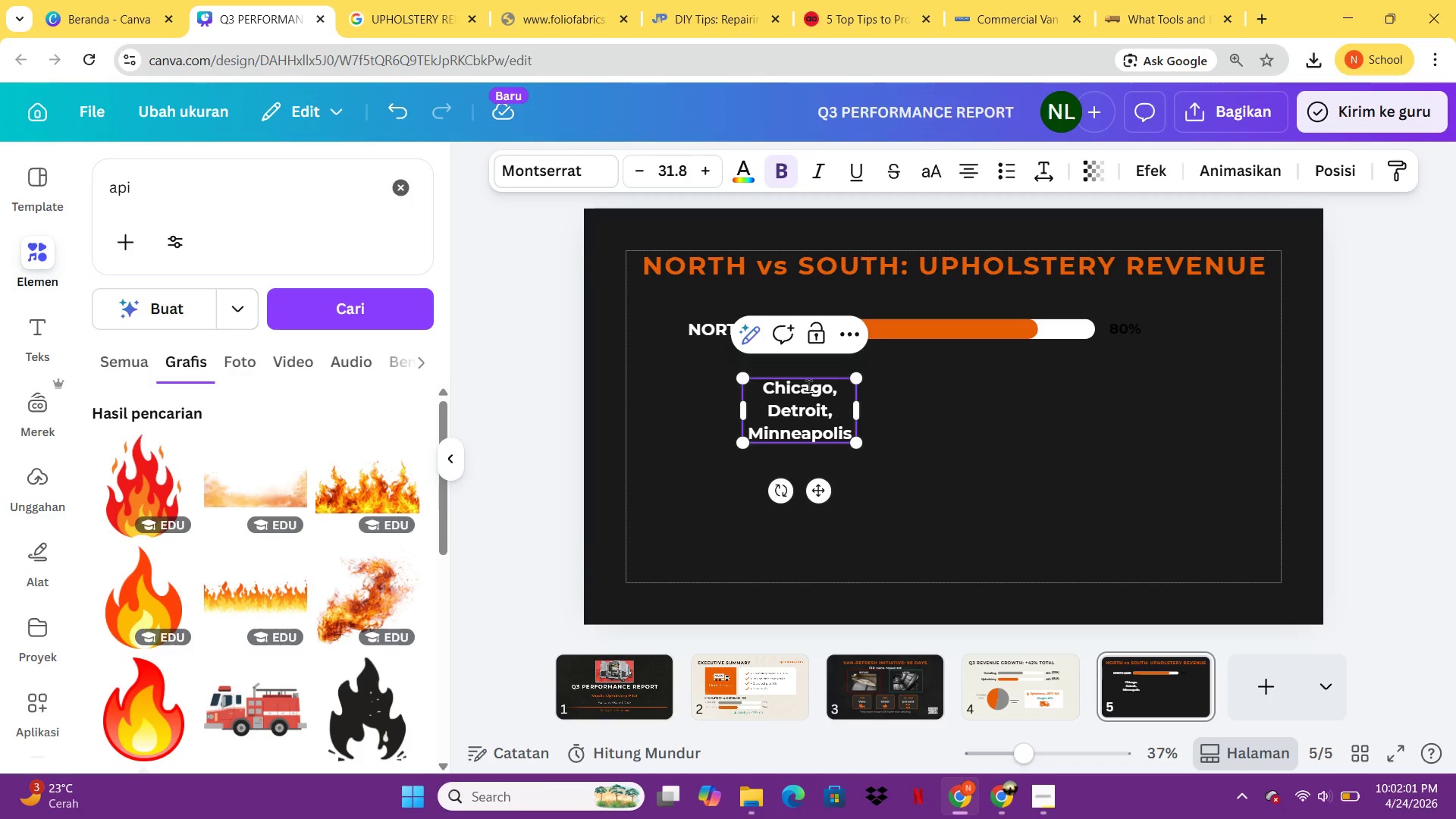 
wait(6.98)
 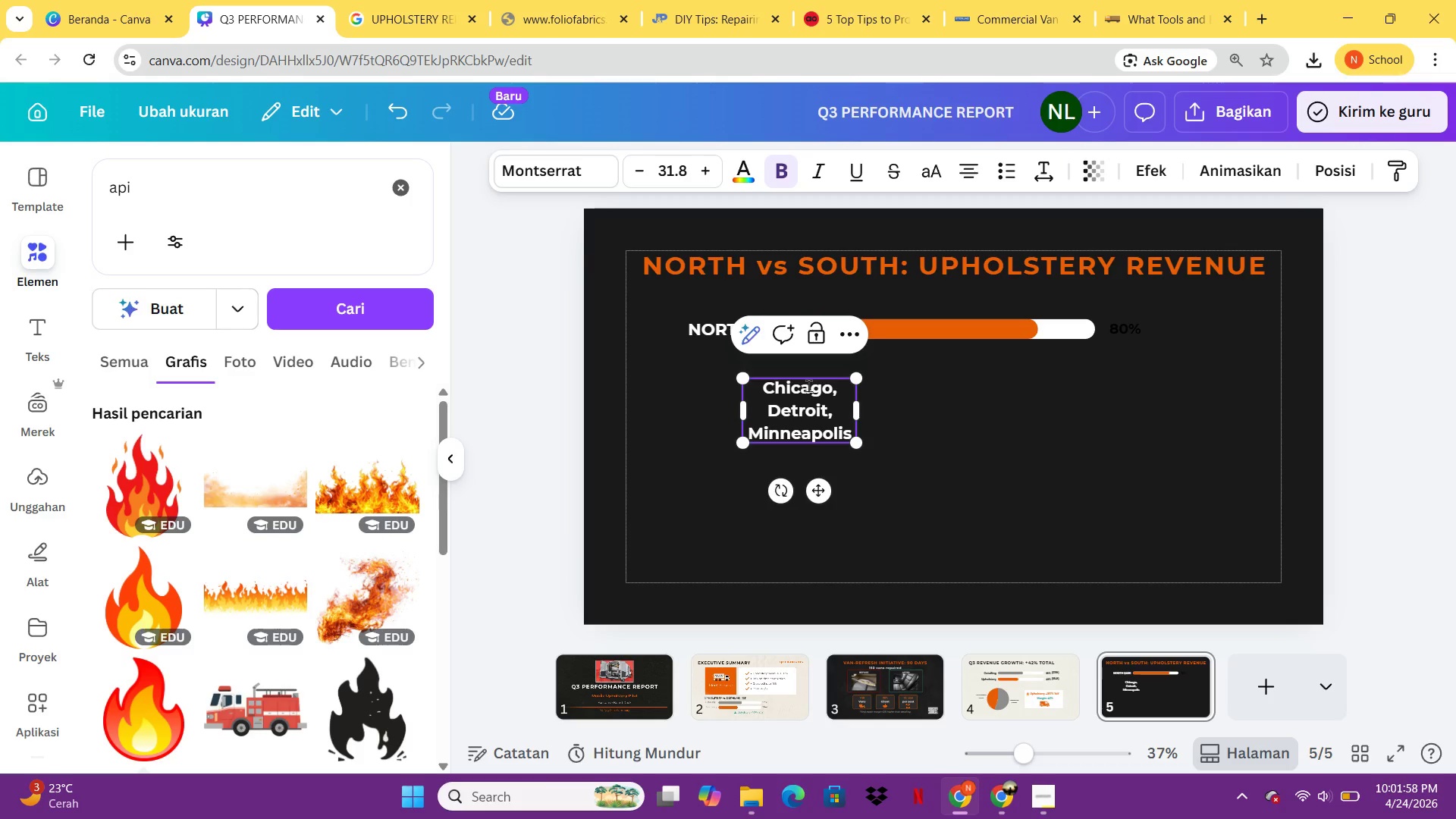 
key(Shift+0)
 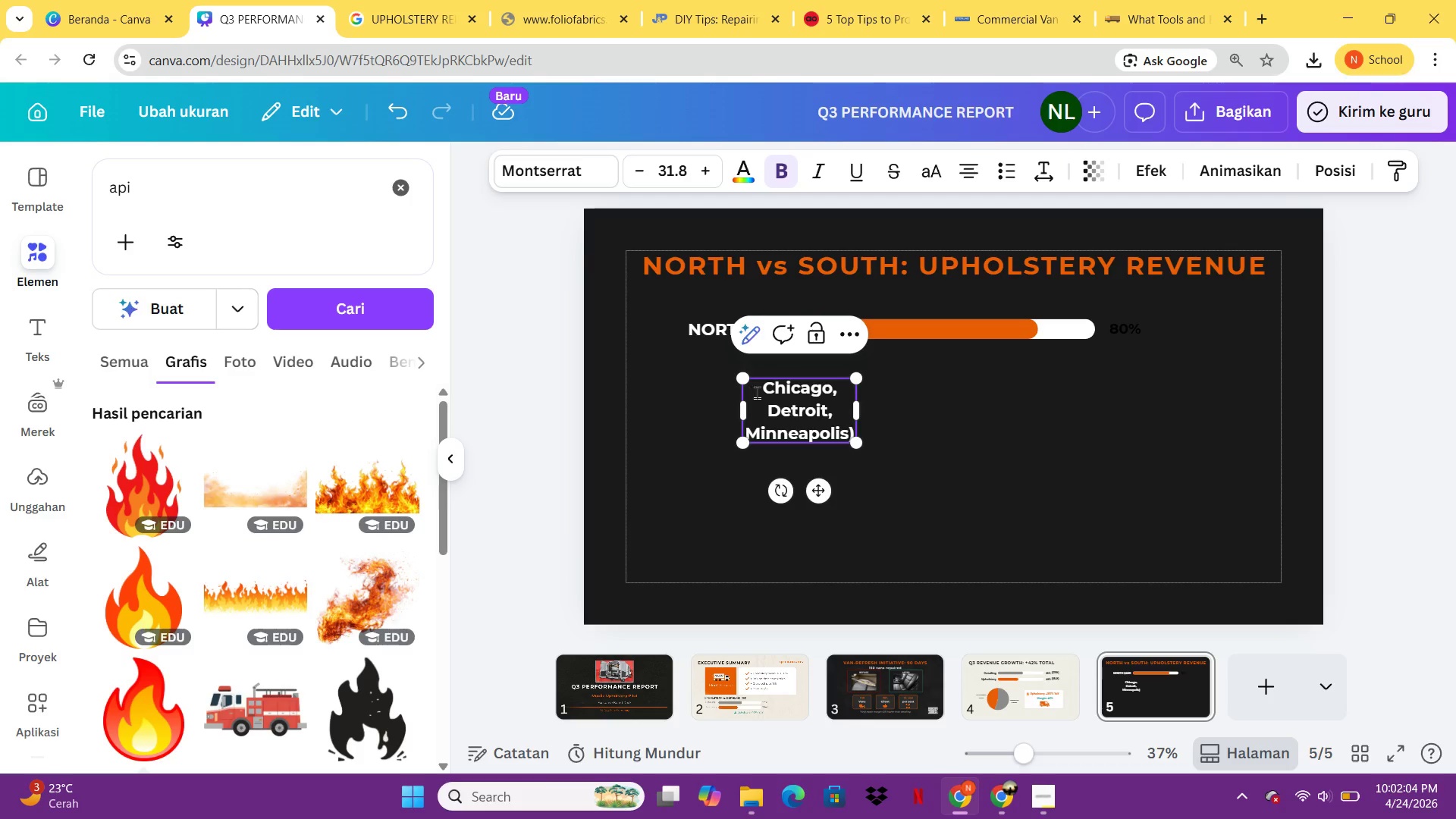 
left_click([761, 392])
 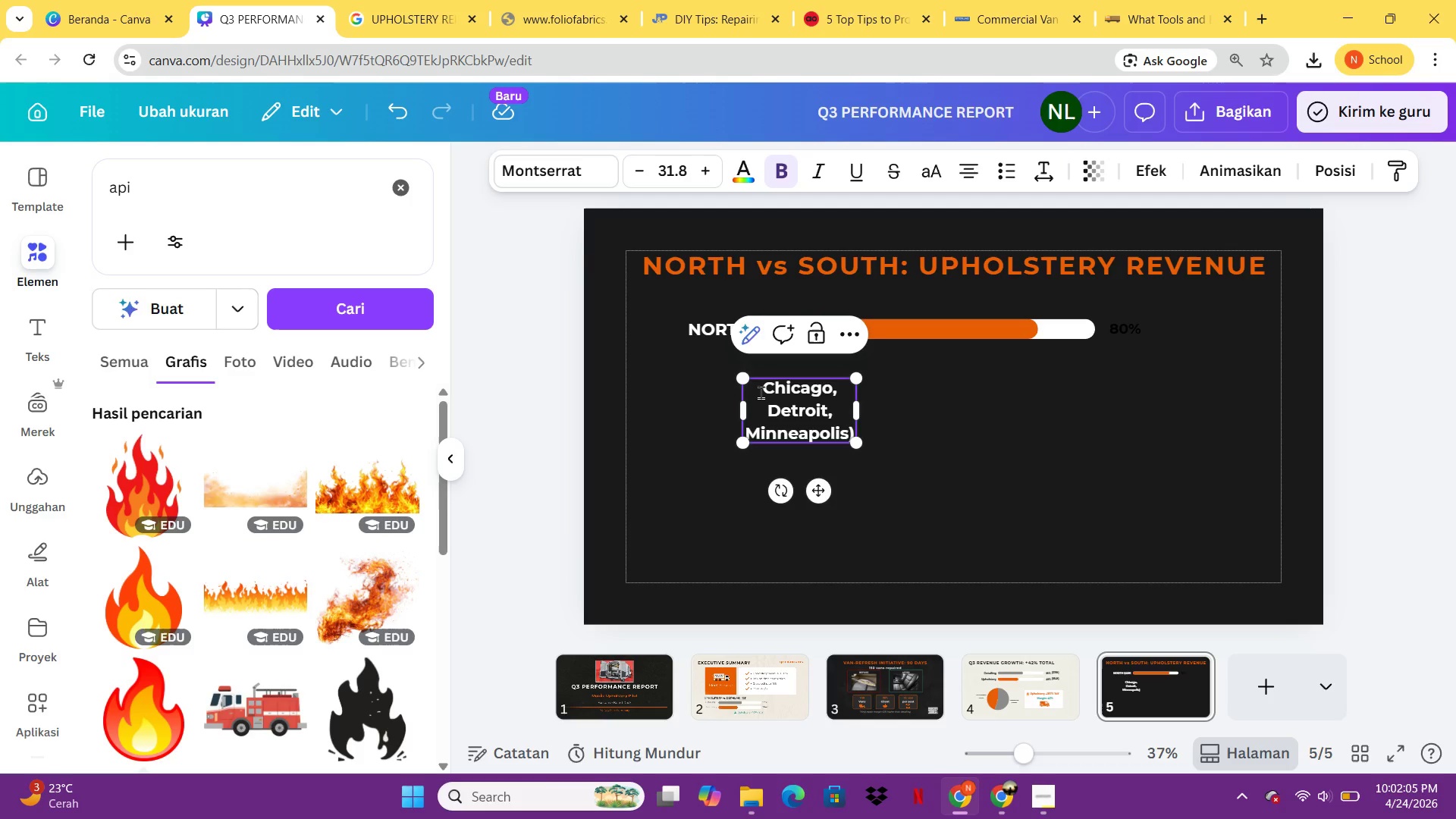 
key(Shift+ShiftLeft)
 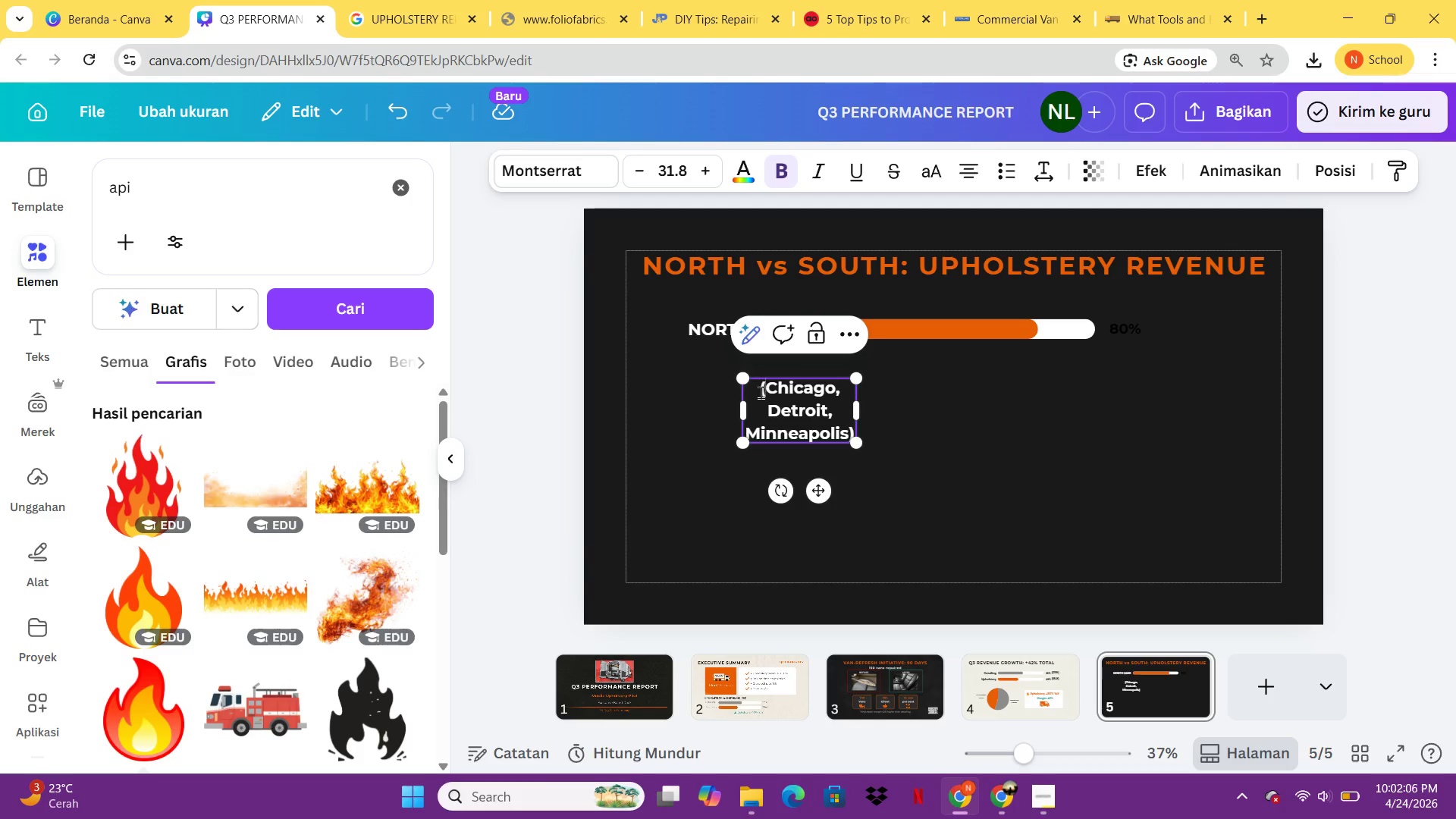 
key(Shift+9)
 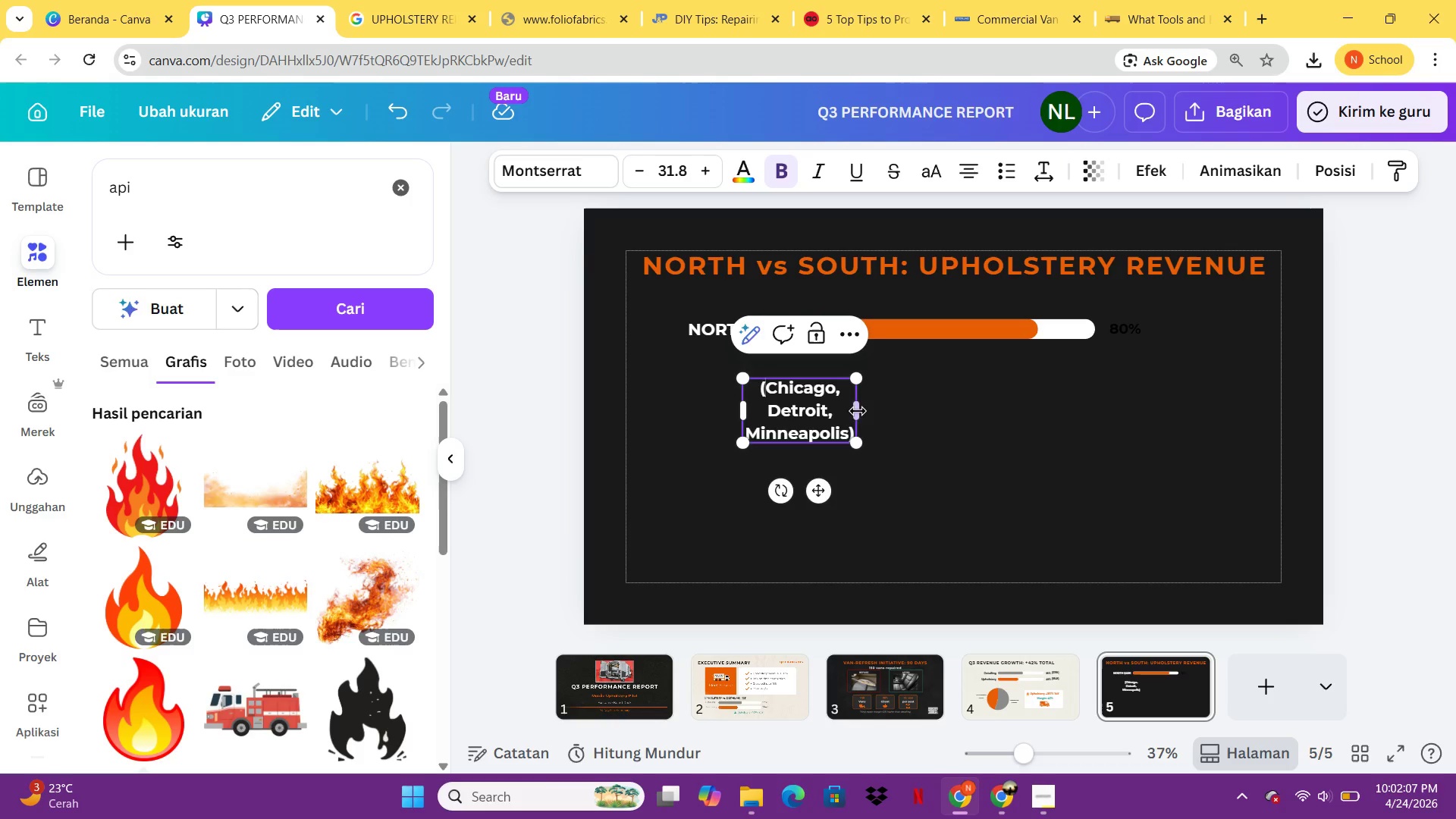 
left_click_drag(start_coordinate=[858, 412], to_coordinate=[1053, 409])
 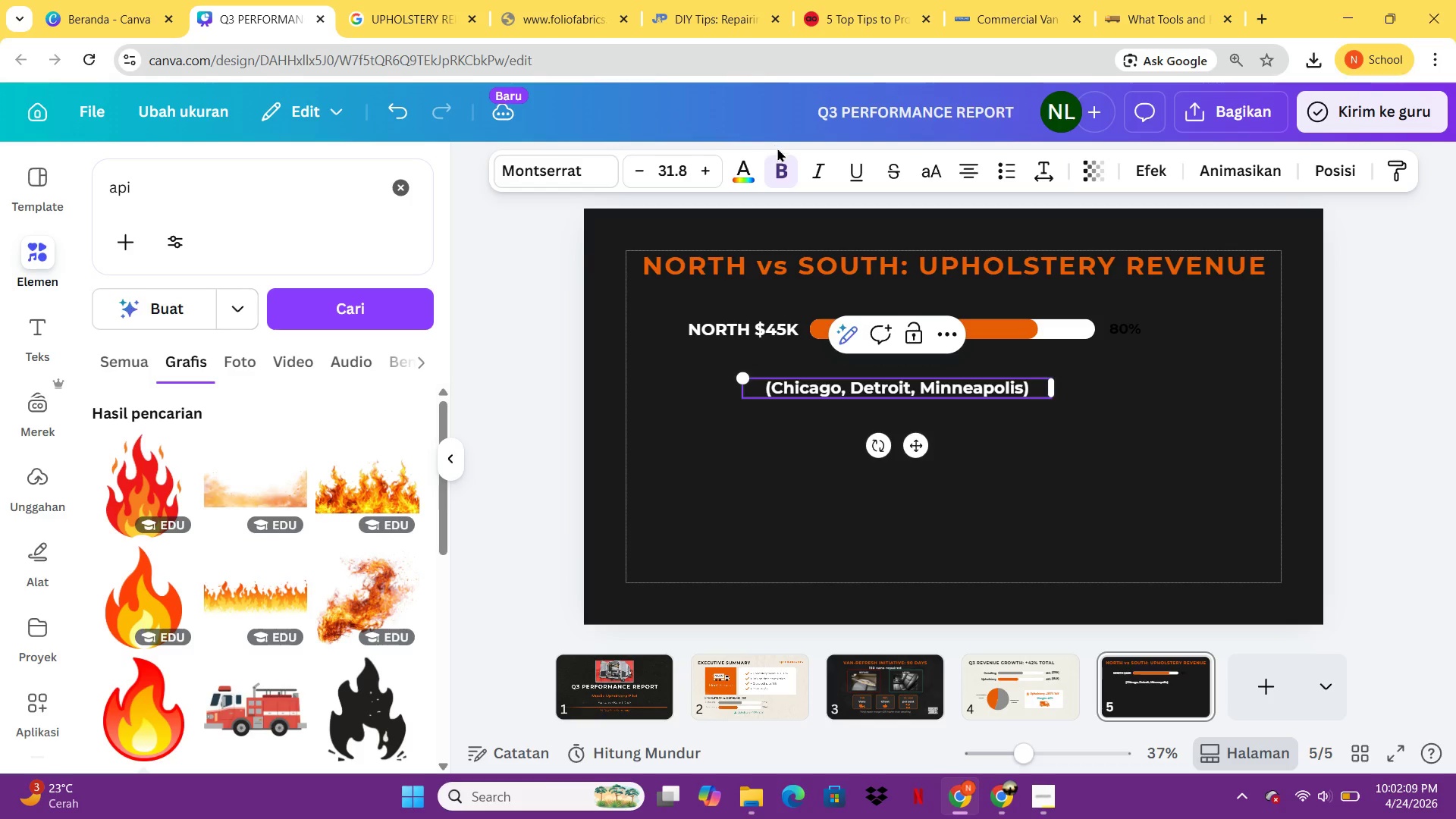 
left_click([784, 162])
 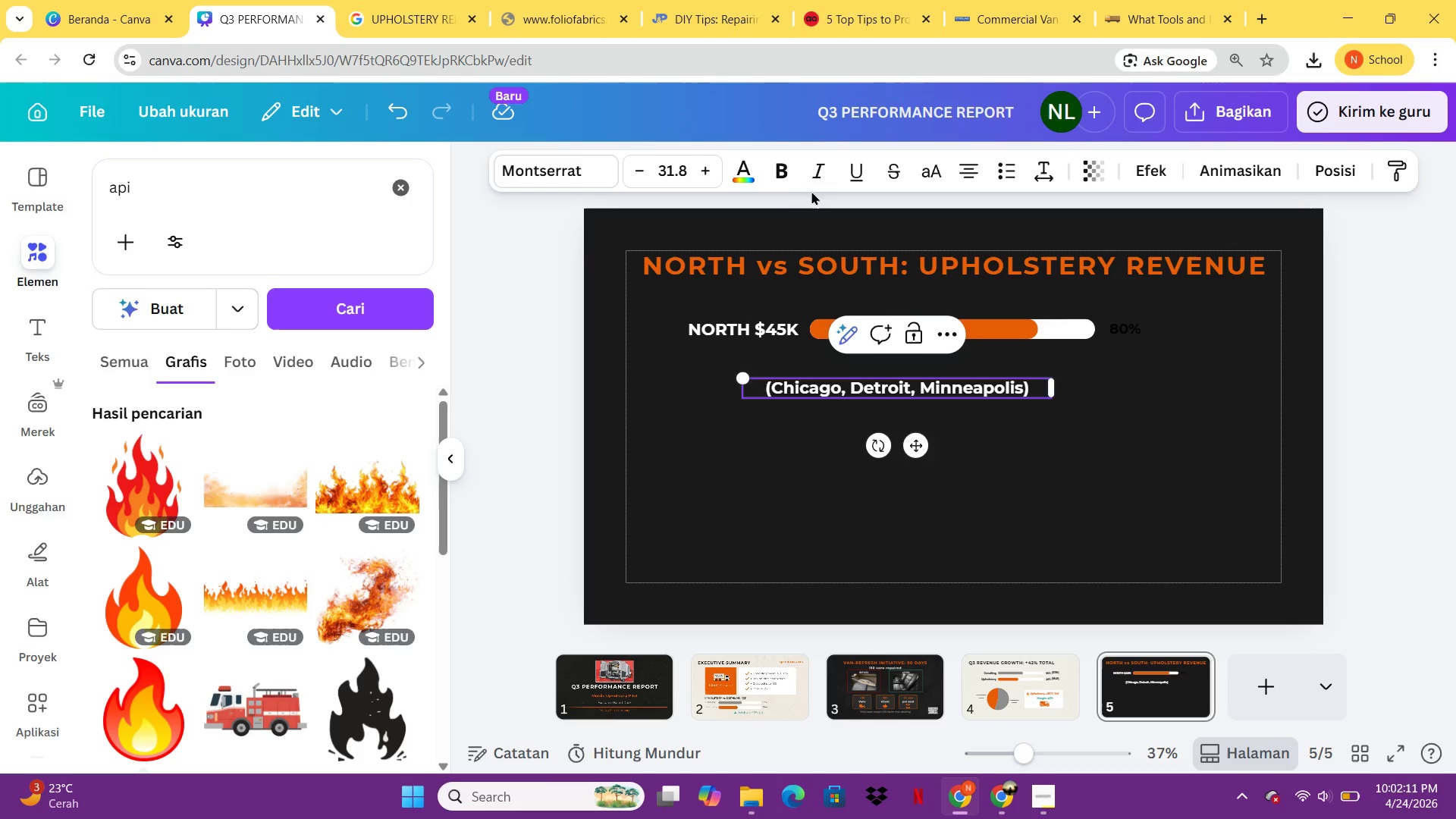 
left_click([786, 170])
 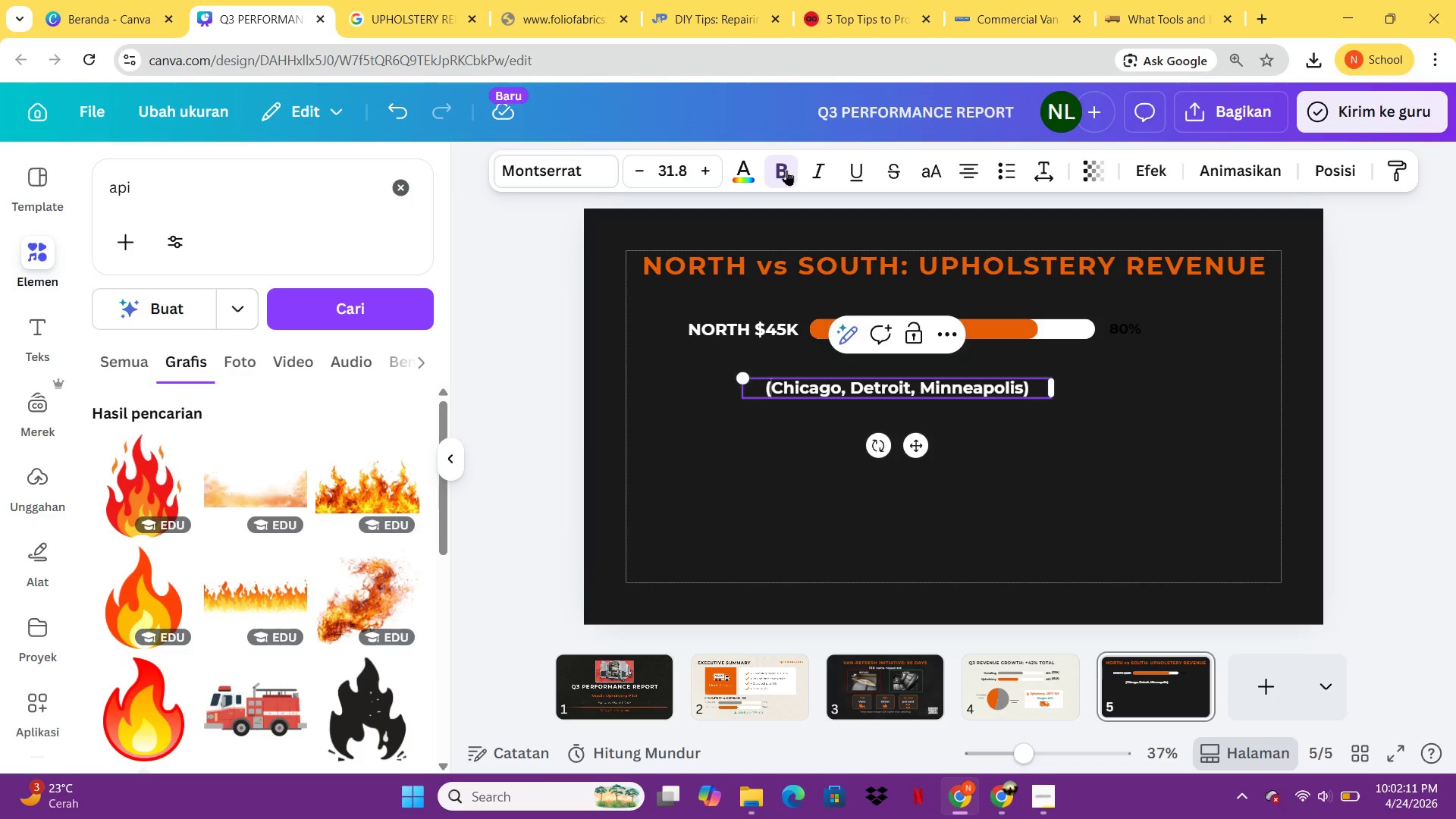 
key(Control+A)
 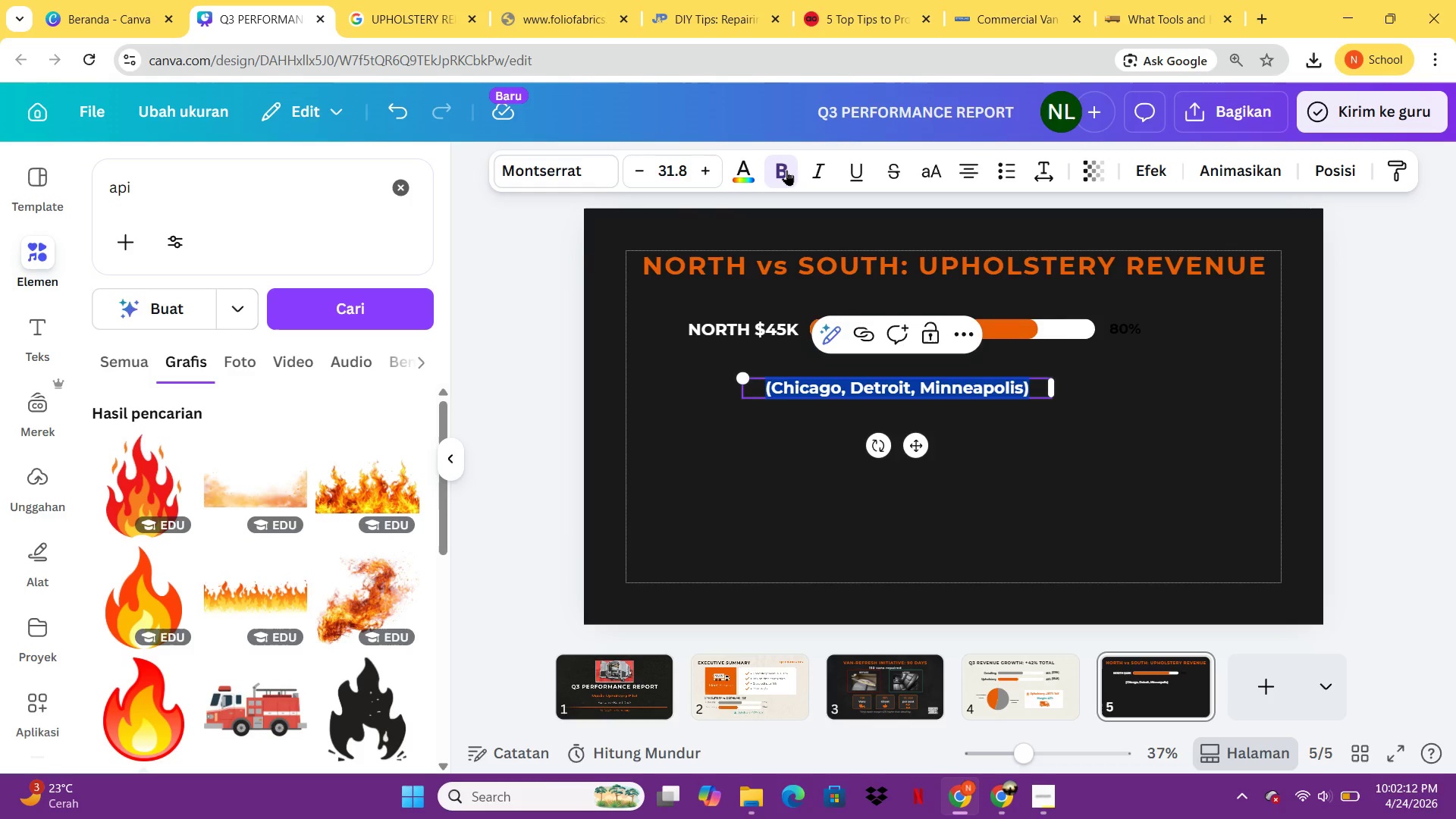 
left_click([786, 170])
 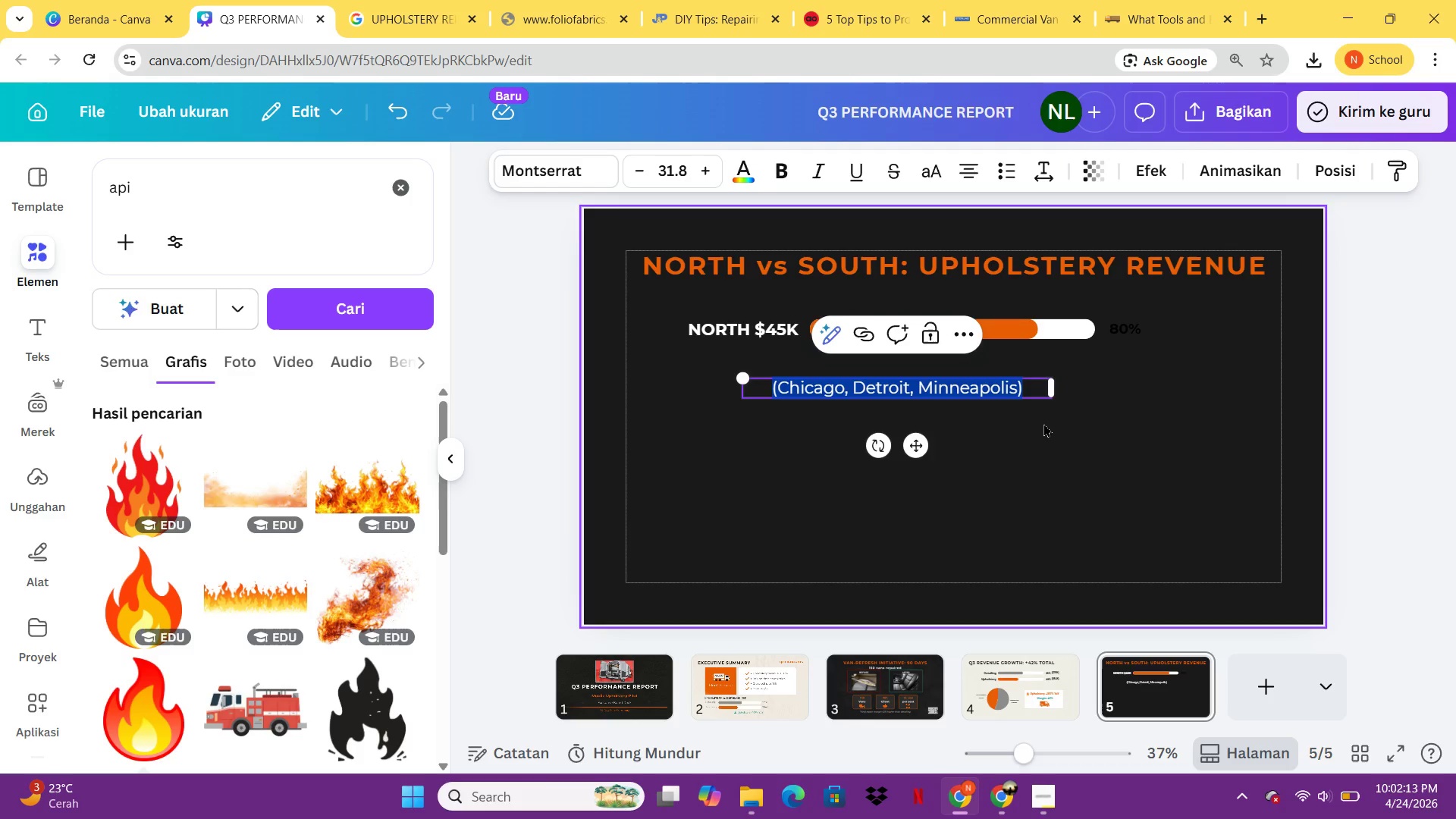 
left_click([1074, 487])
 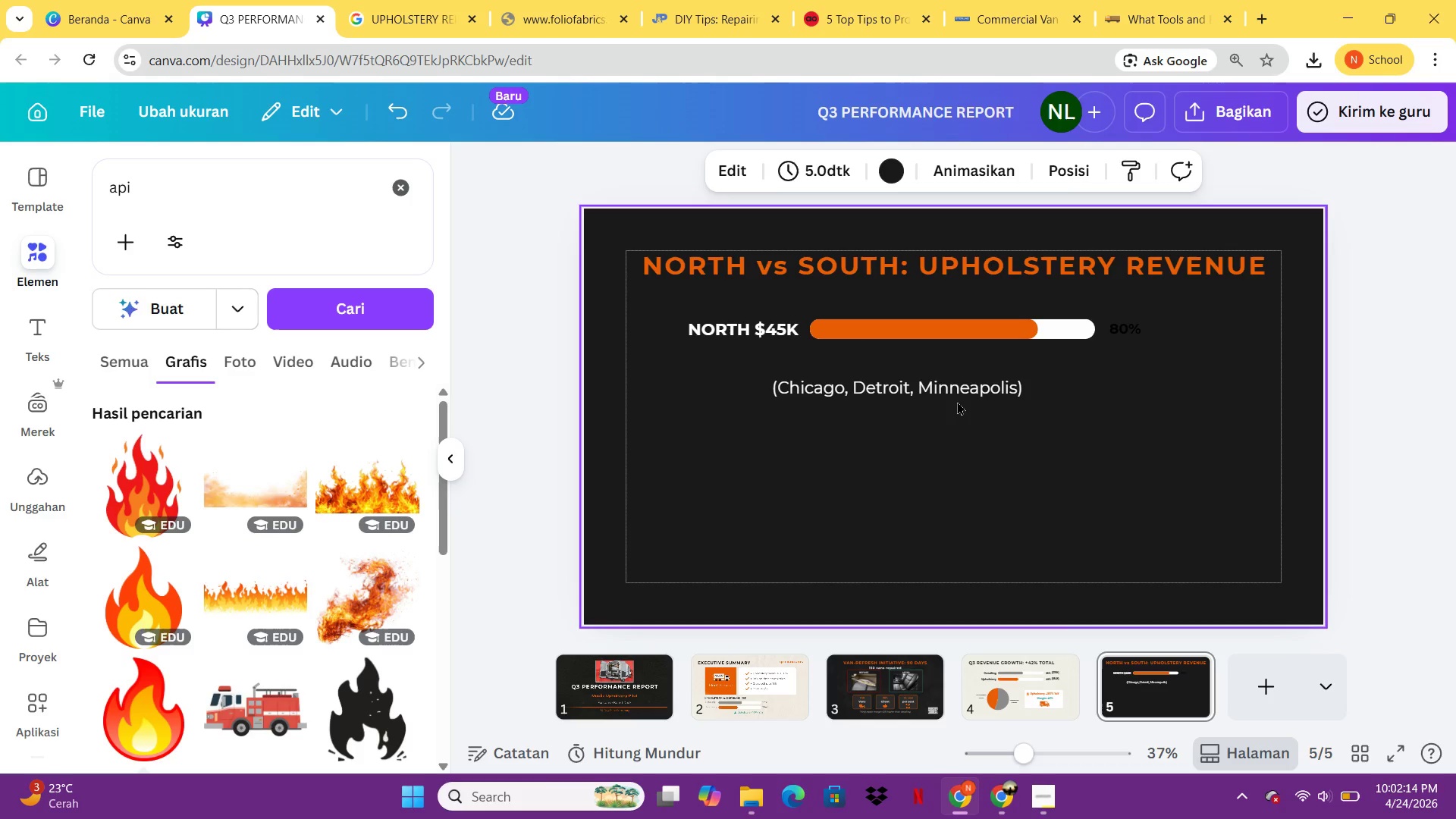 
left_click([956, 401])
 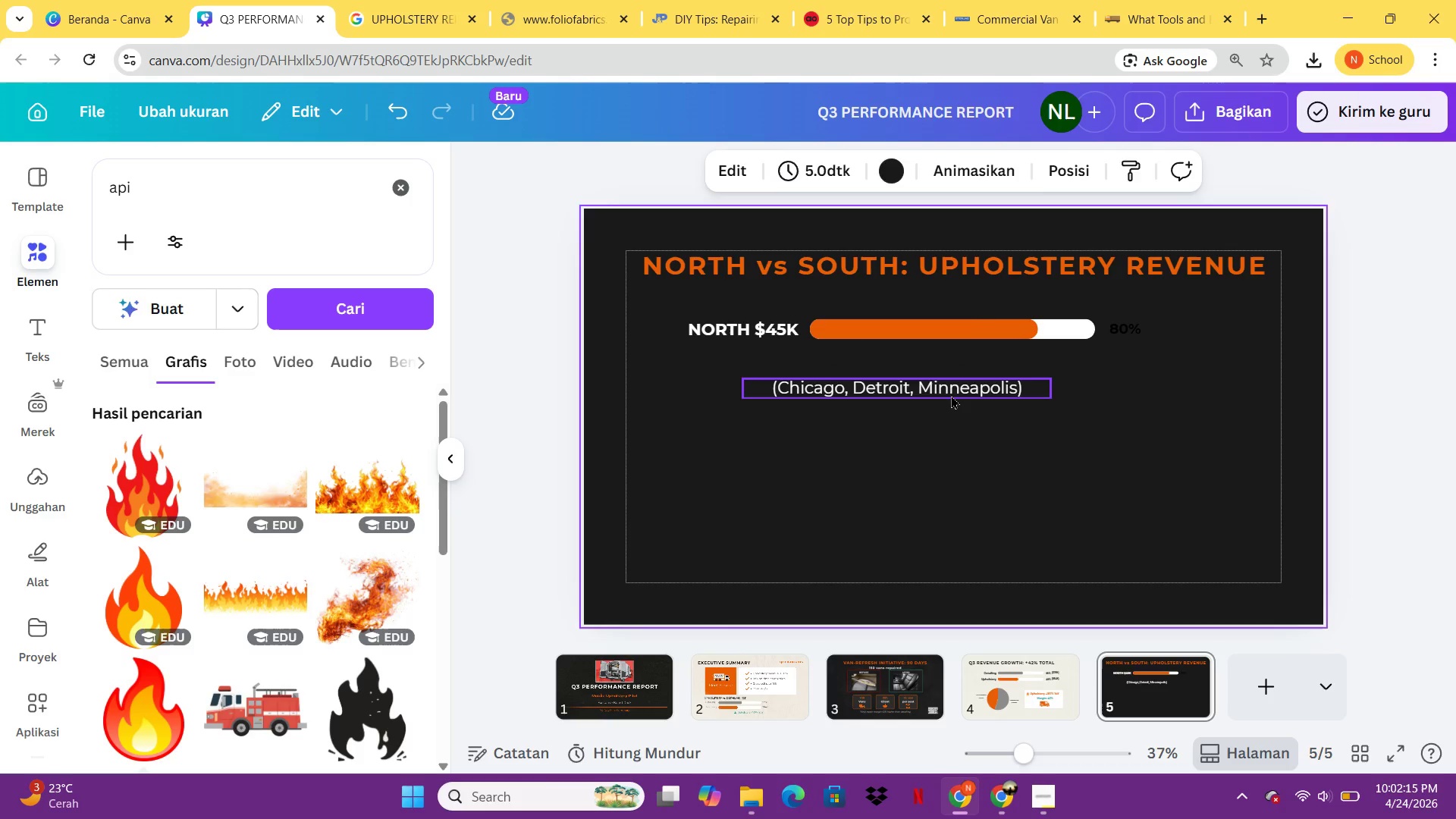 
left_click_drag(start_coordinate=[950, 394], to_coordinate=[893, 365])
 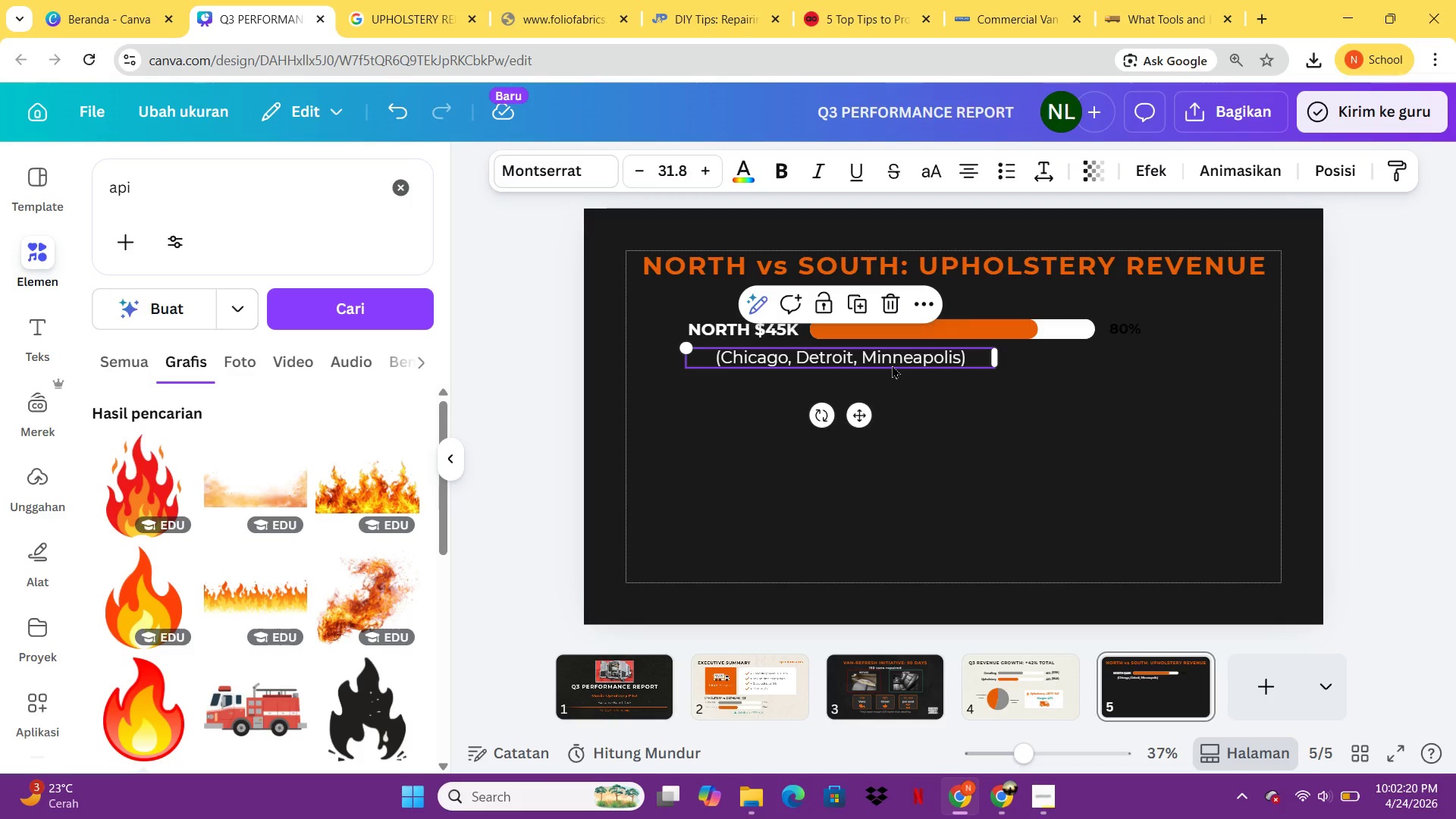 
left_click_drag(start_coordinate=[892, 365], to_coordinate=[859, 365])
 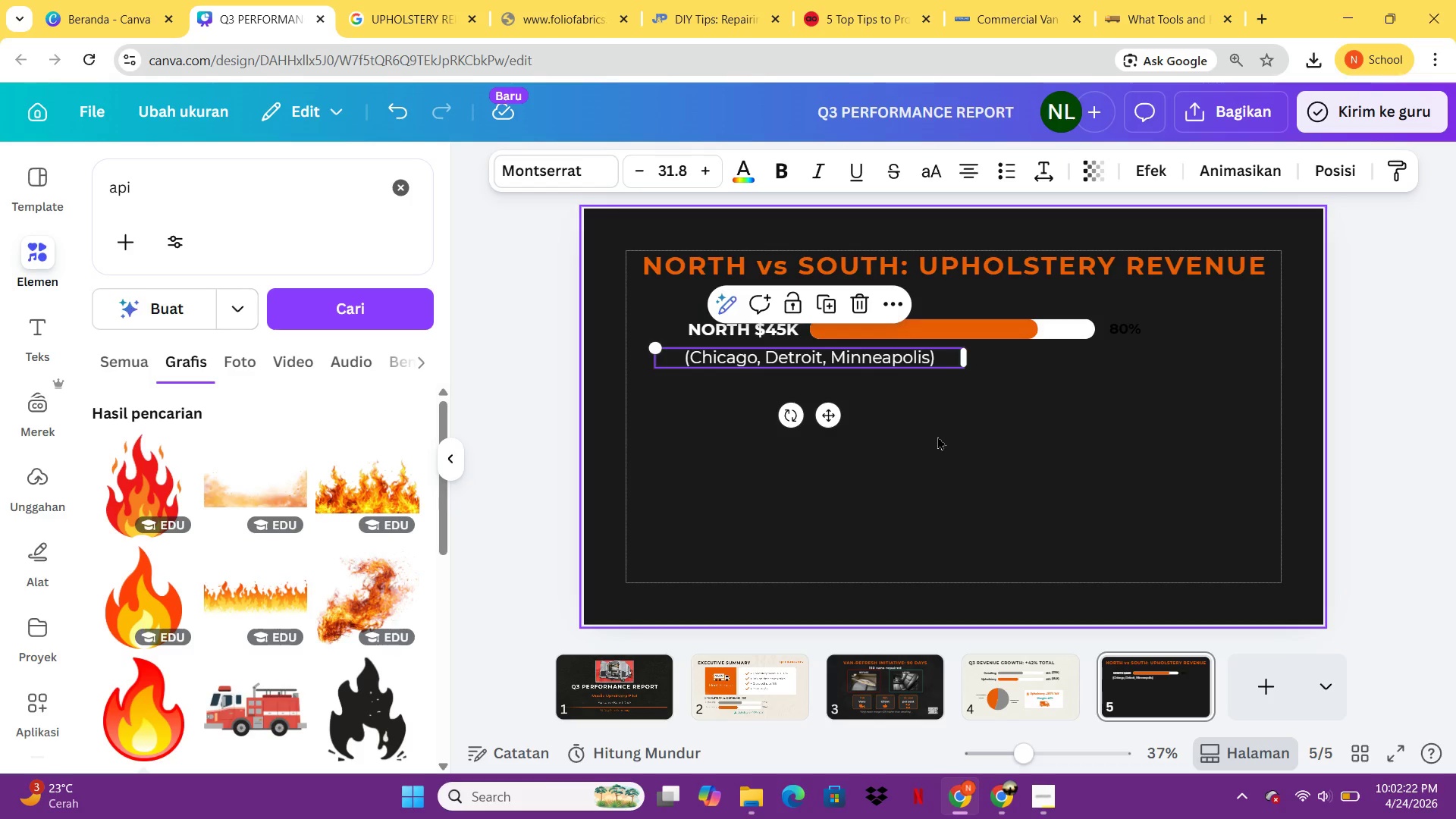 
left_click([937, 436])
 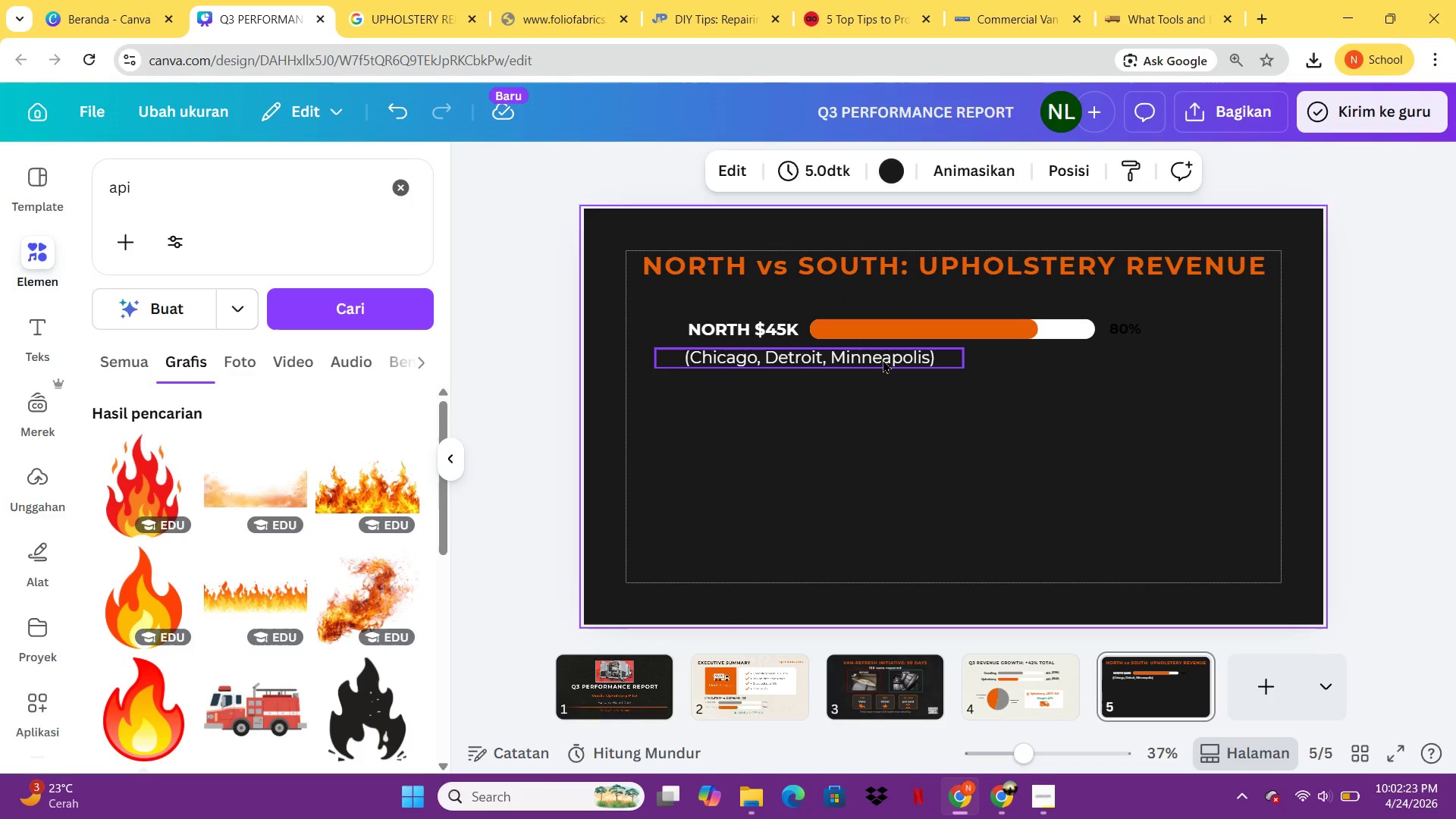 
left_click([882, 359])
 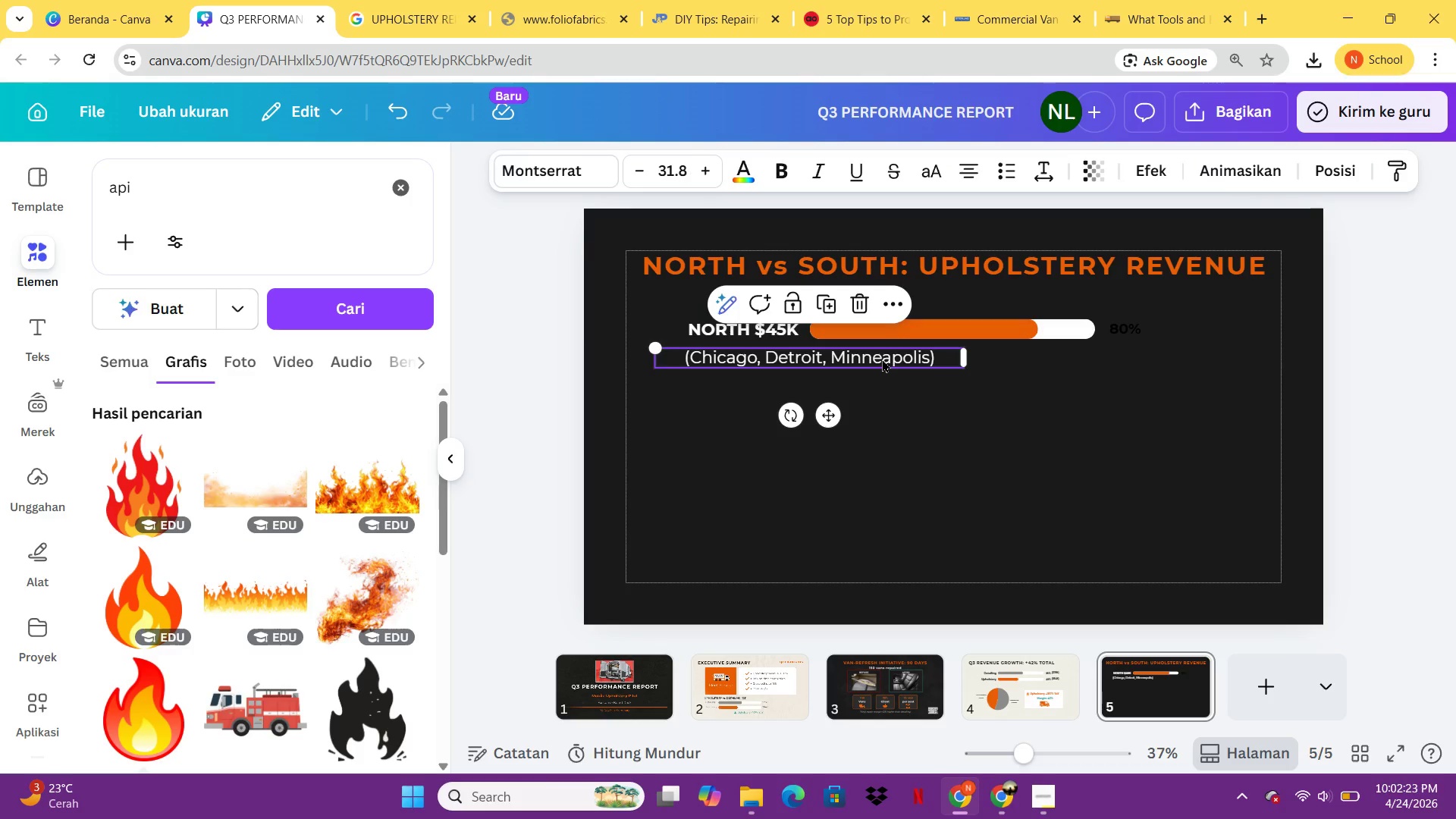 
key(Control+C)
 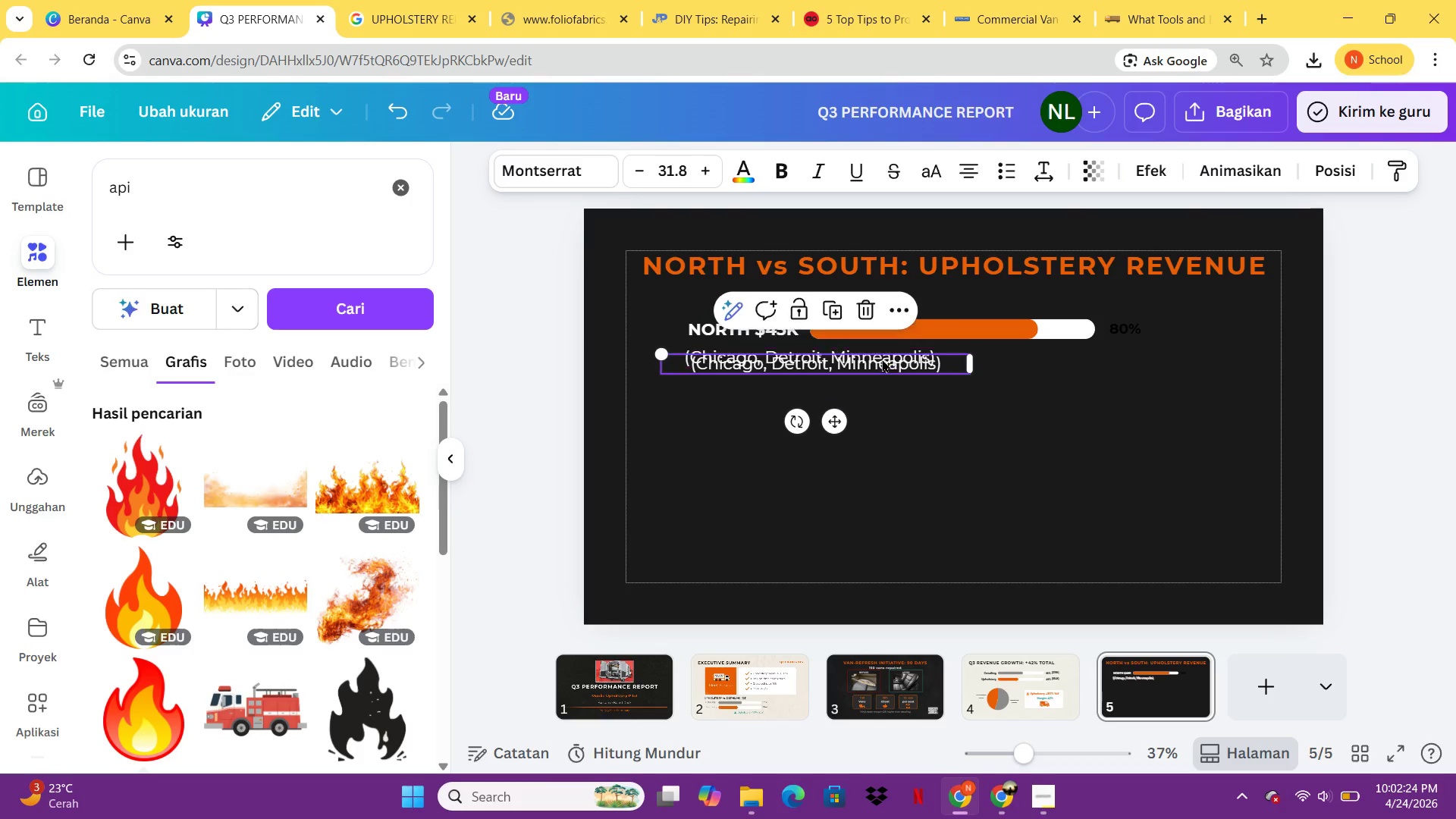 
key(Control+V)
 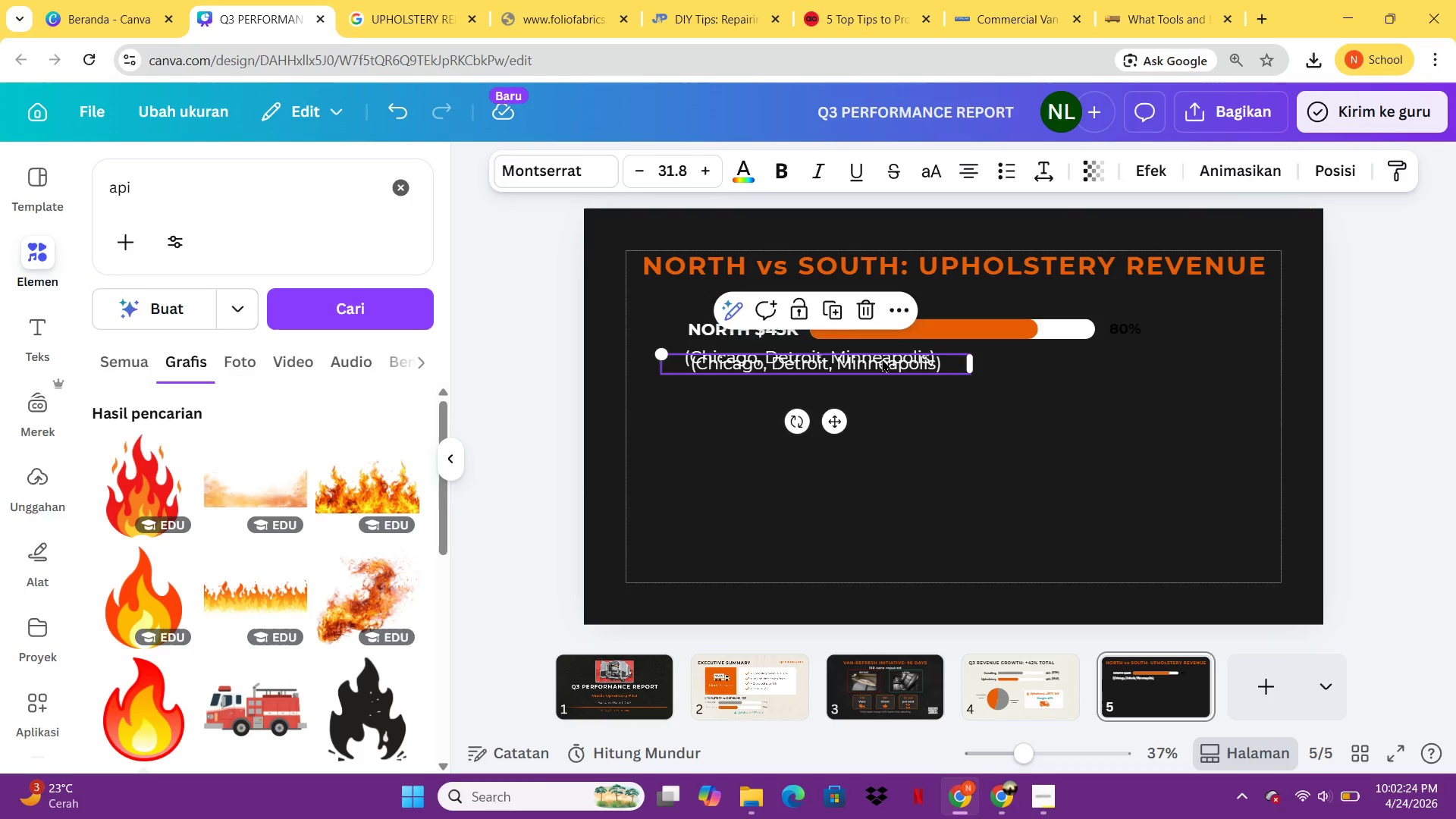 
left_click_drag(start_coordinate=[882, 359], to_coordinate=[1148, 347])
 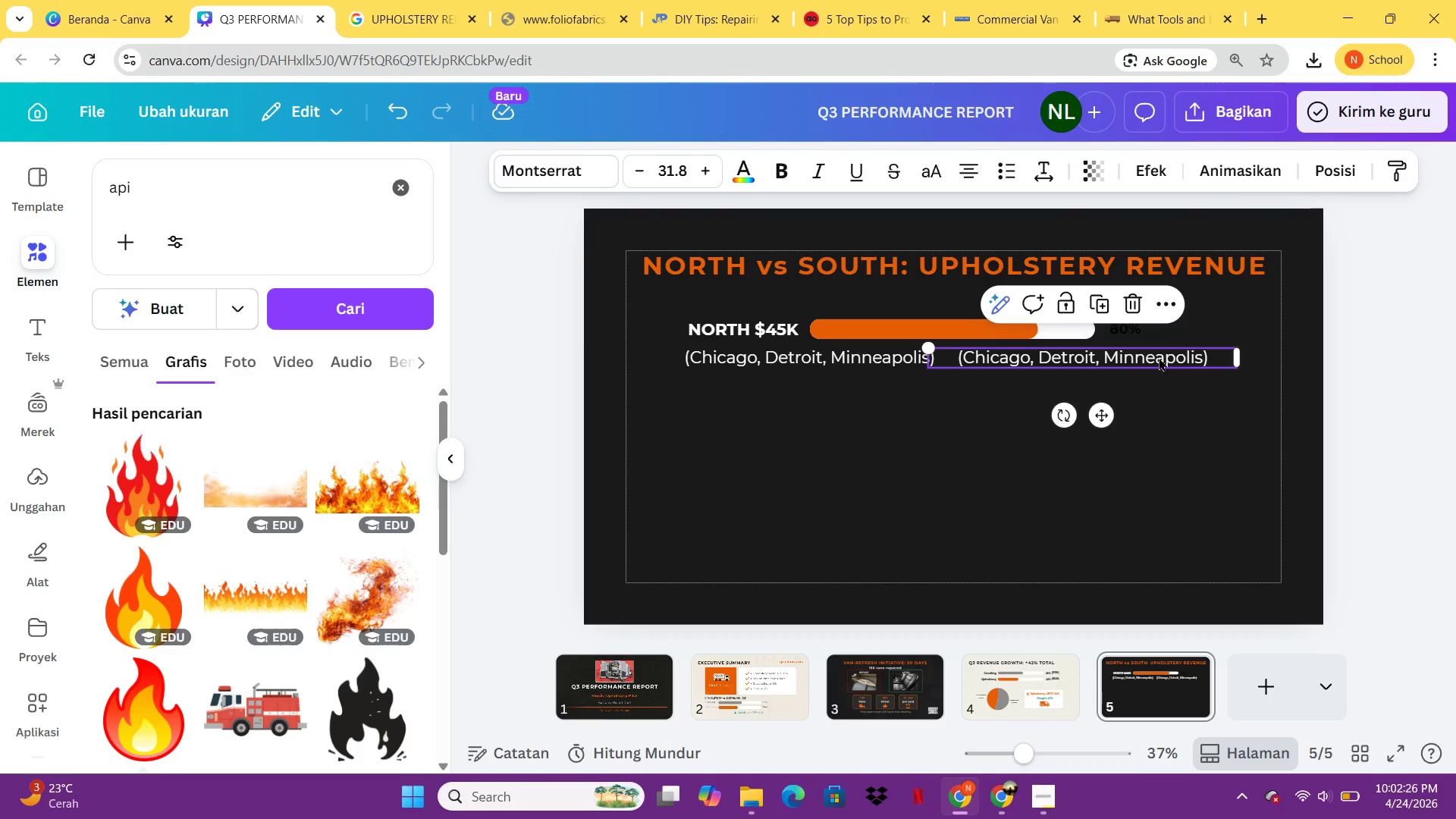 
left_click([1159, 357])
 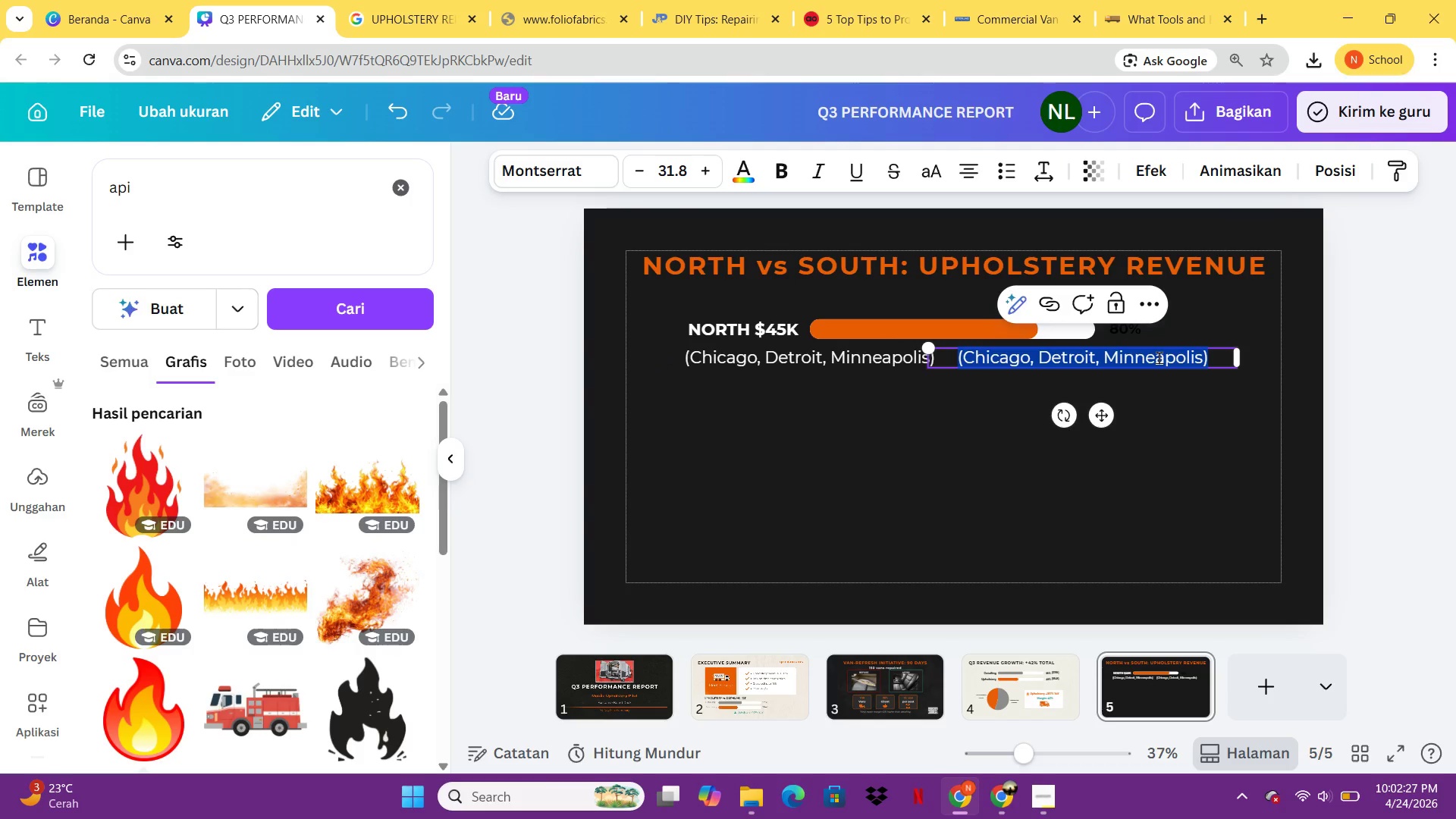 
type(87 vans )
 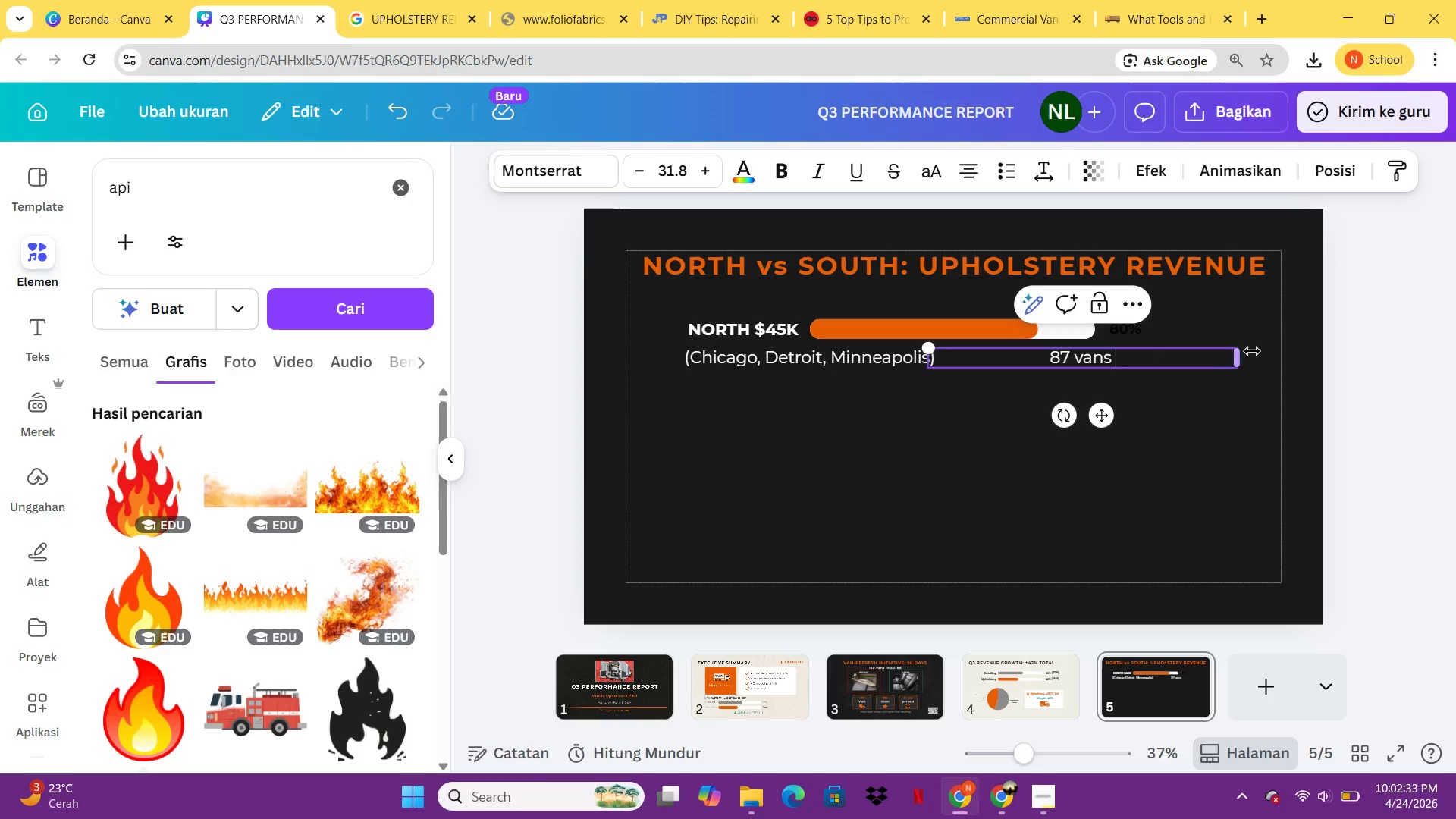 
left_click_drag(start_coordinate=[1241, 353], to_coordinate=[1027, 370])
 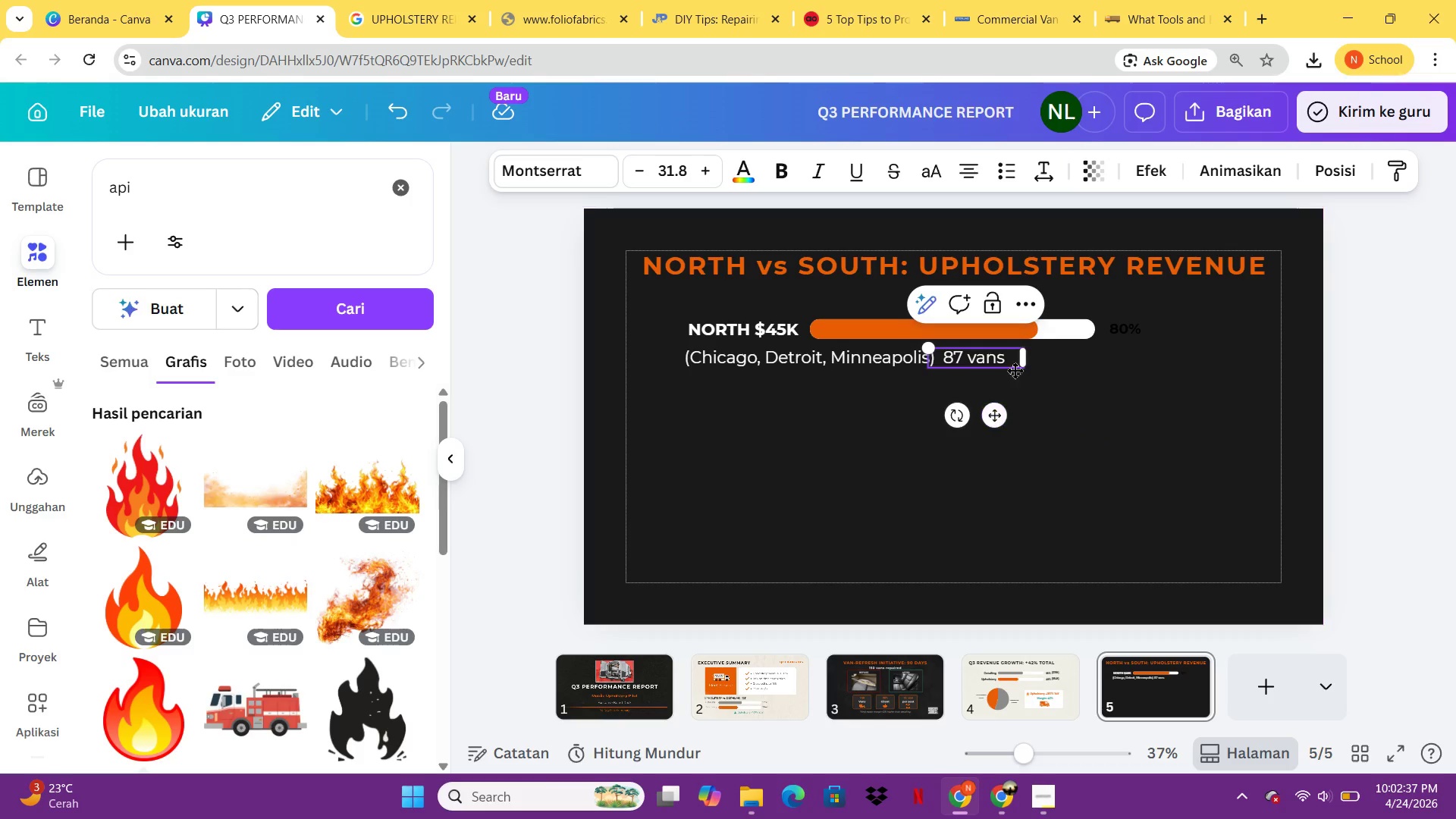 
left_click([1021, 361])
 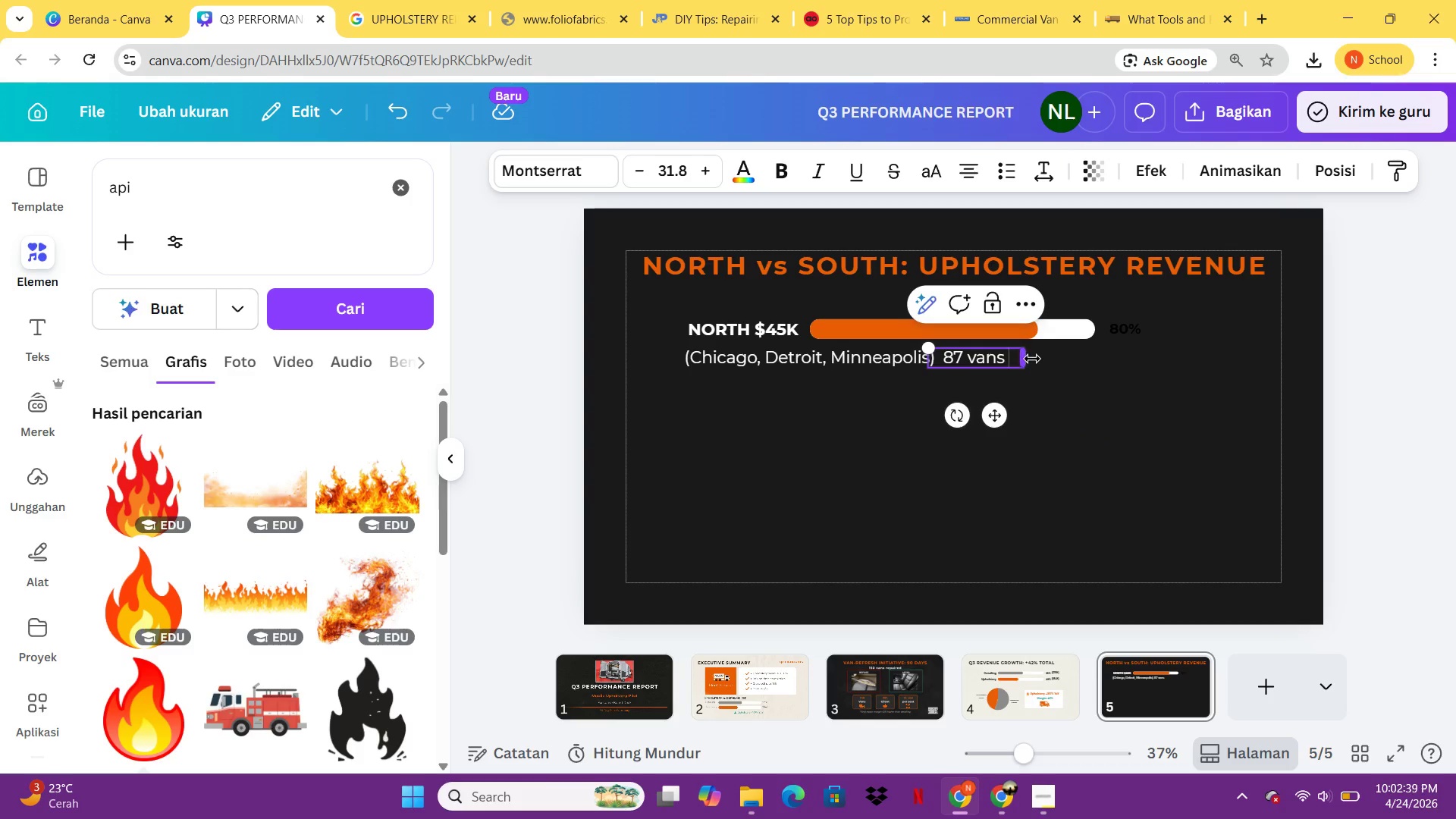 
left_click_drag(start_coordinate=[1032, 359], to_coordinate=[1023, 359])
 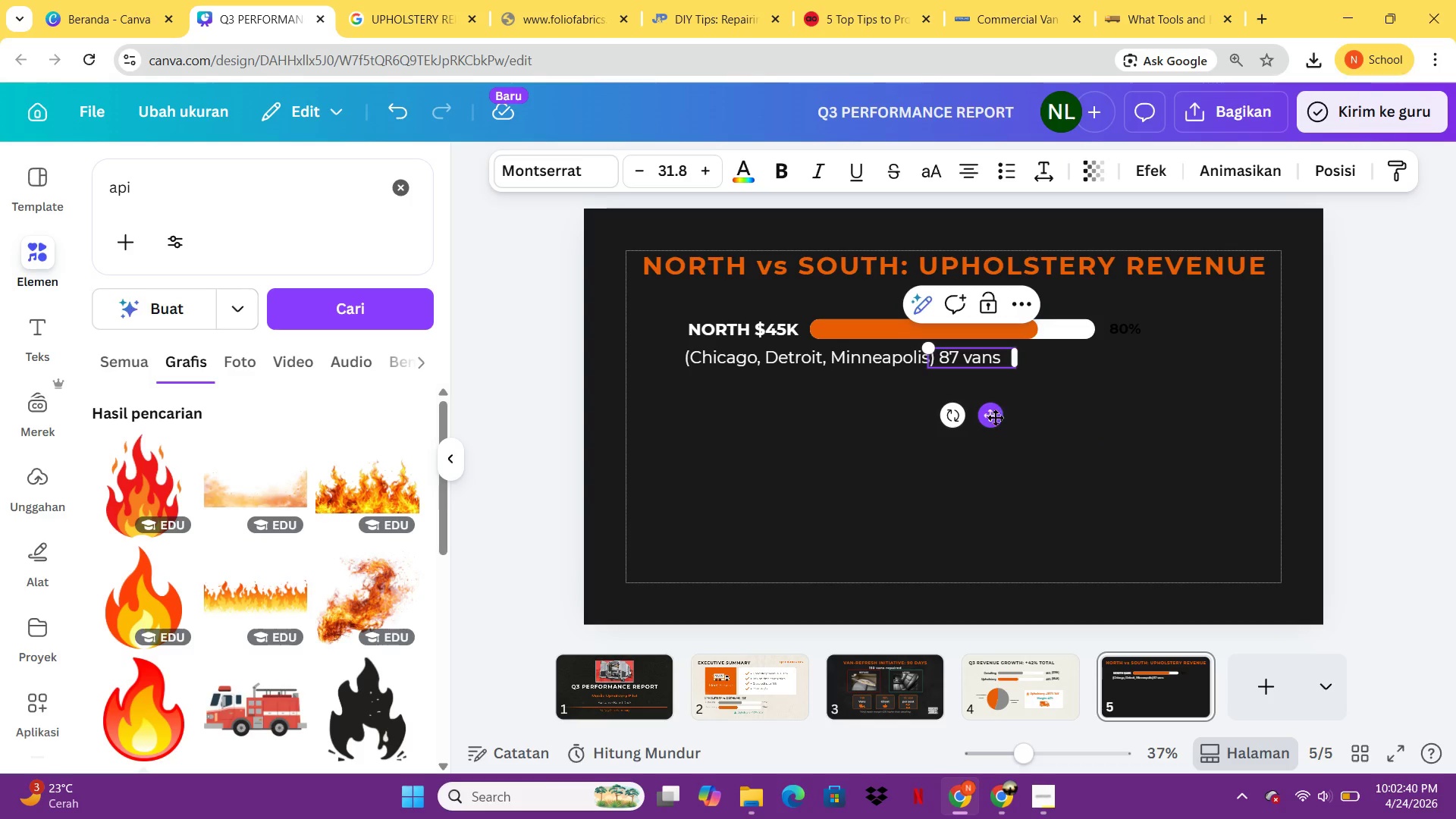 
left_click_drag(start_coordinate=[995, 419], to_coordinate=[1078, 422])
 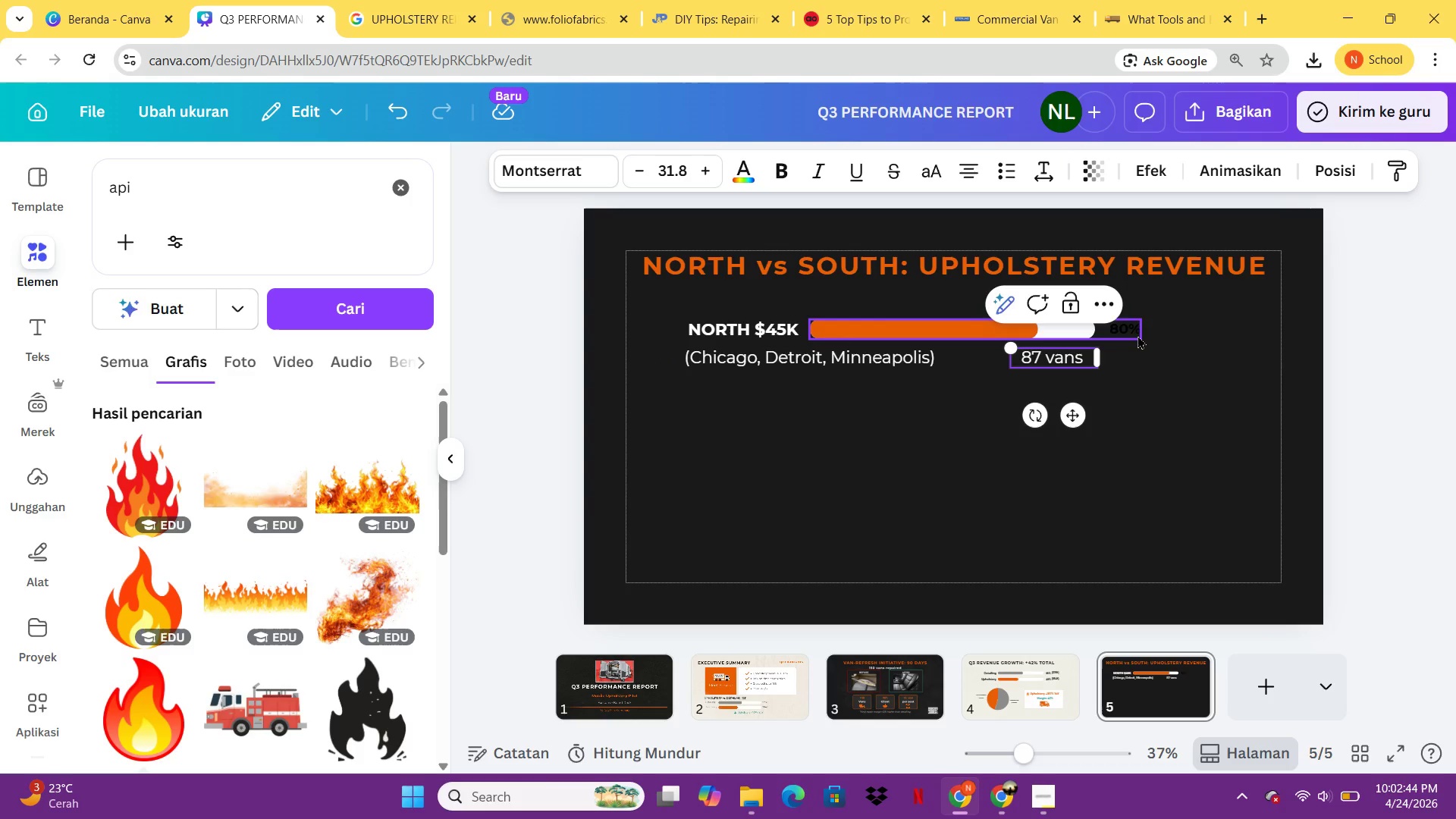 
left_click([1138, 335])
 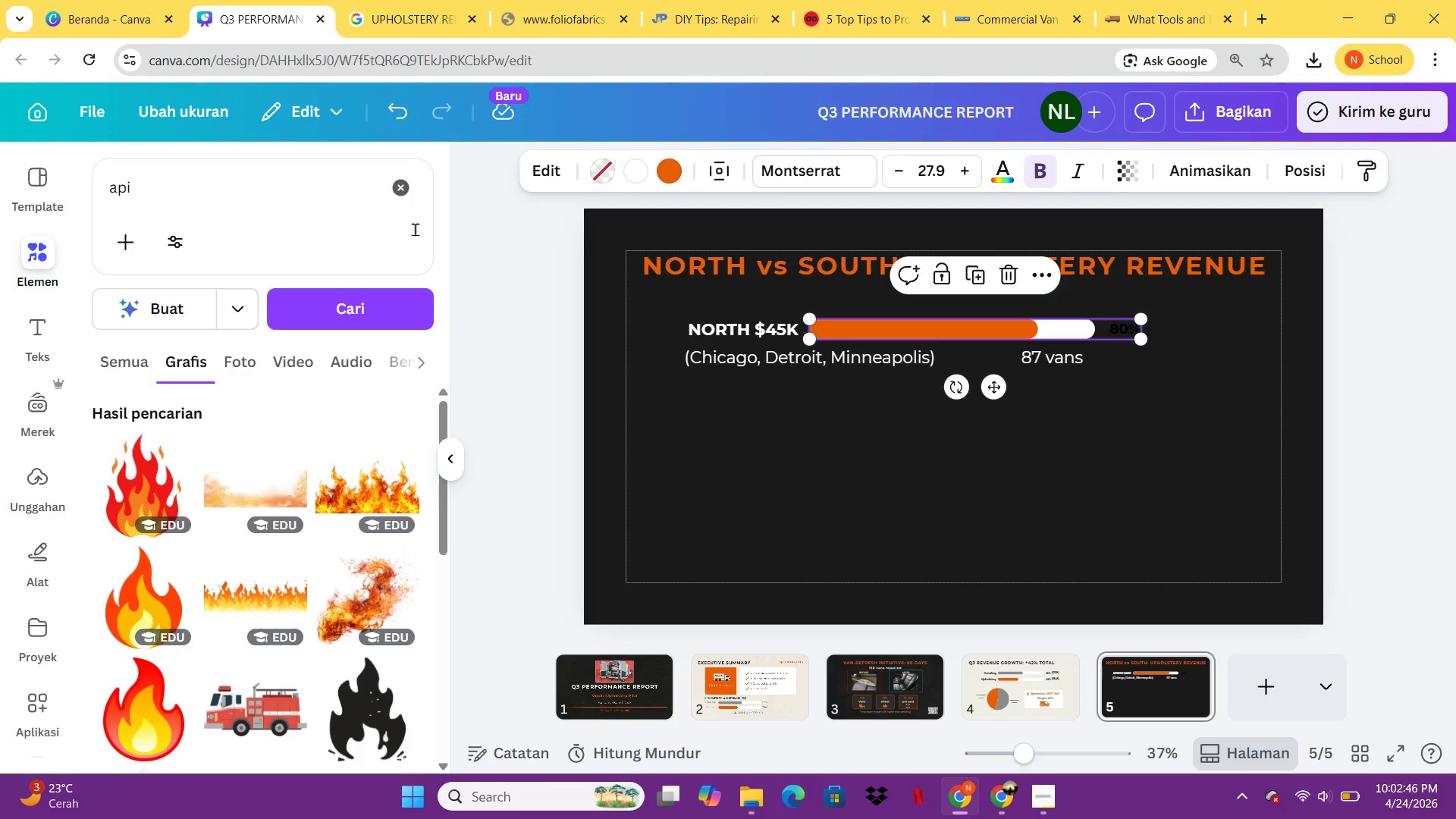 
left_click([537, 179])
 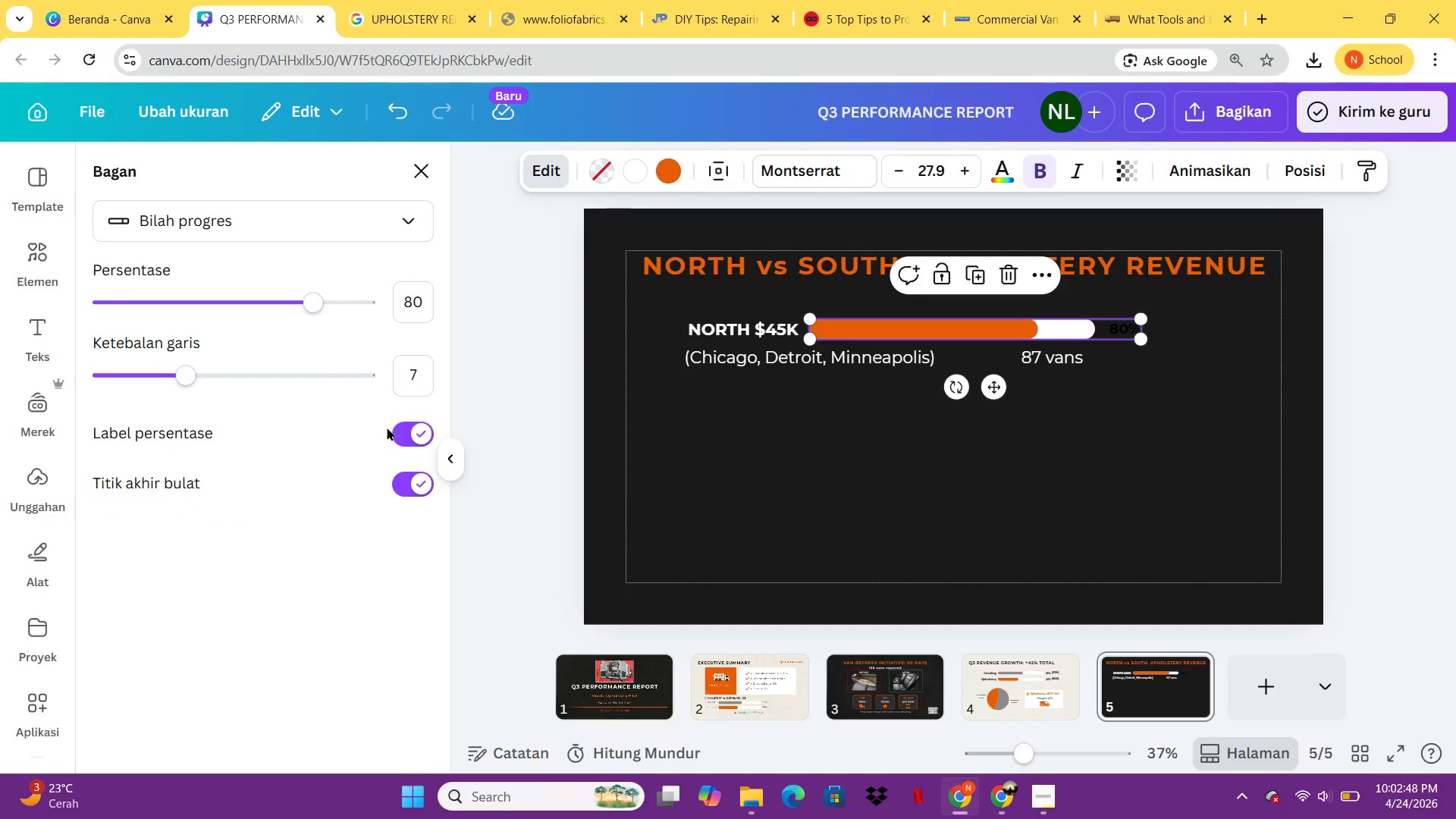 
left_click([401, 435])
 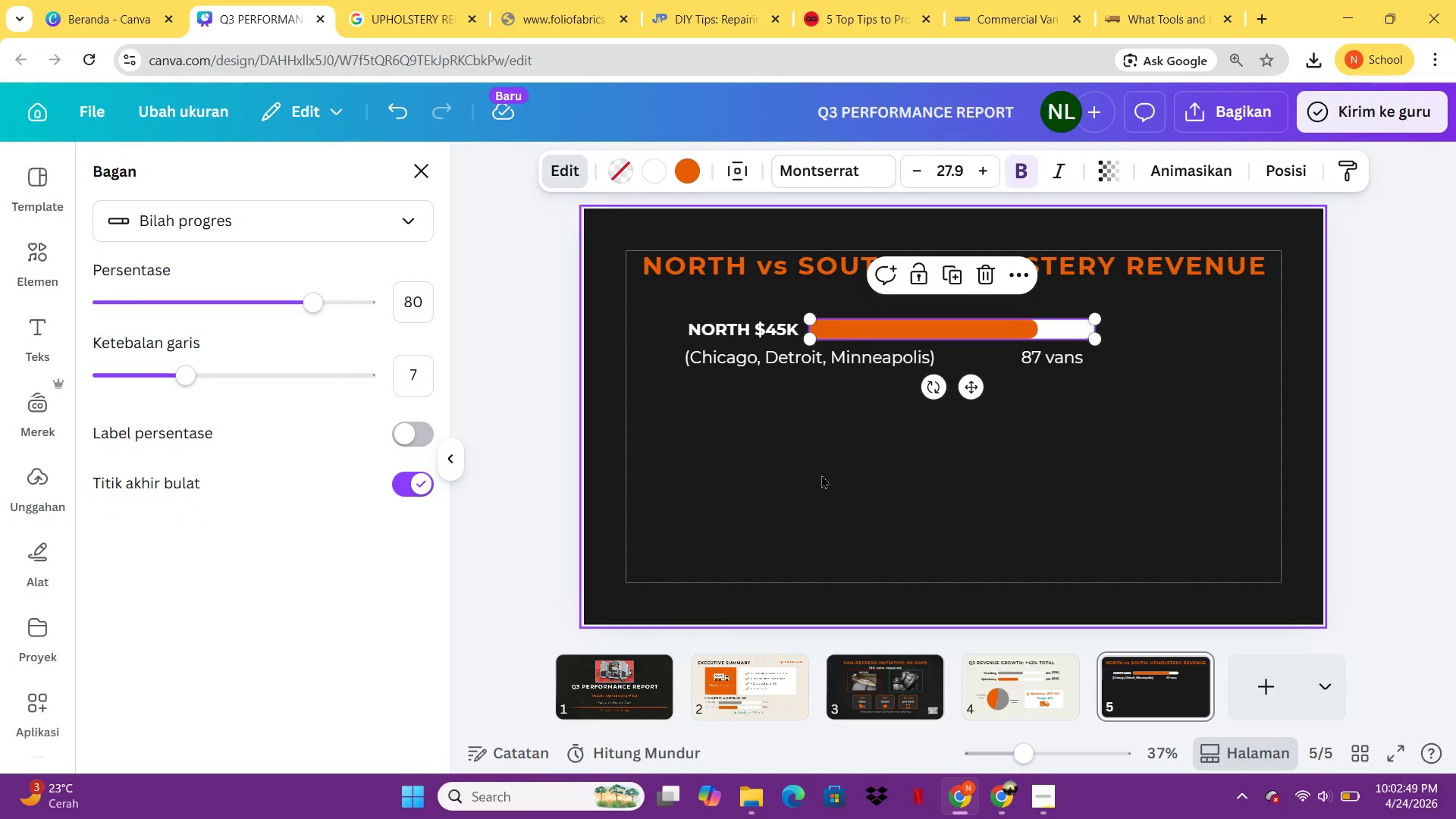 
left_click([855, 482])
 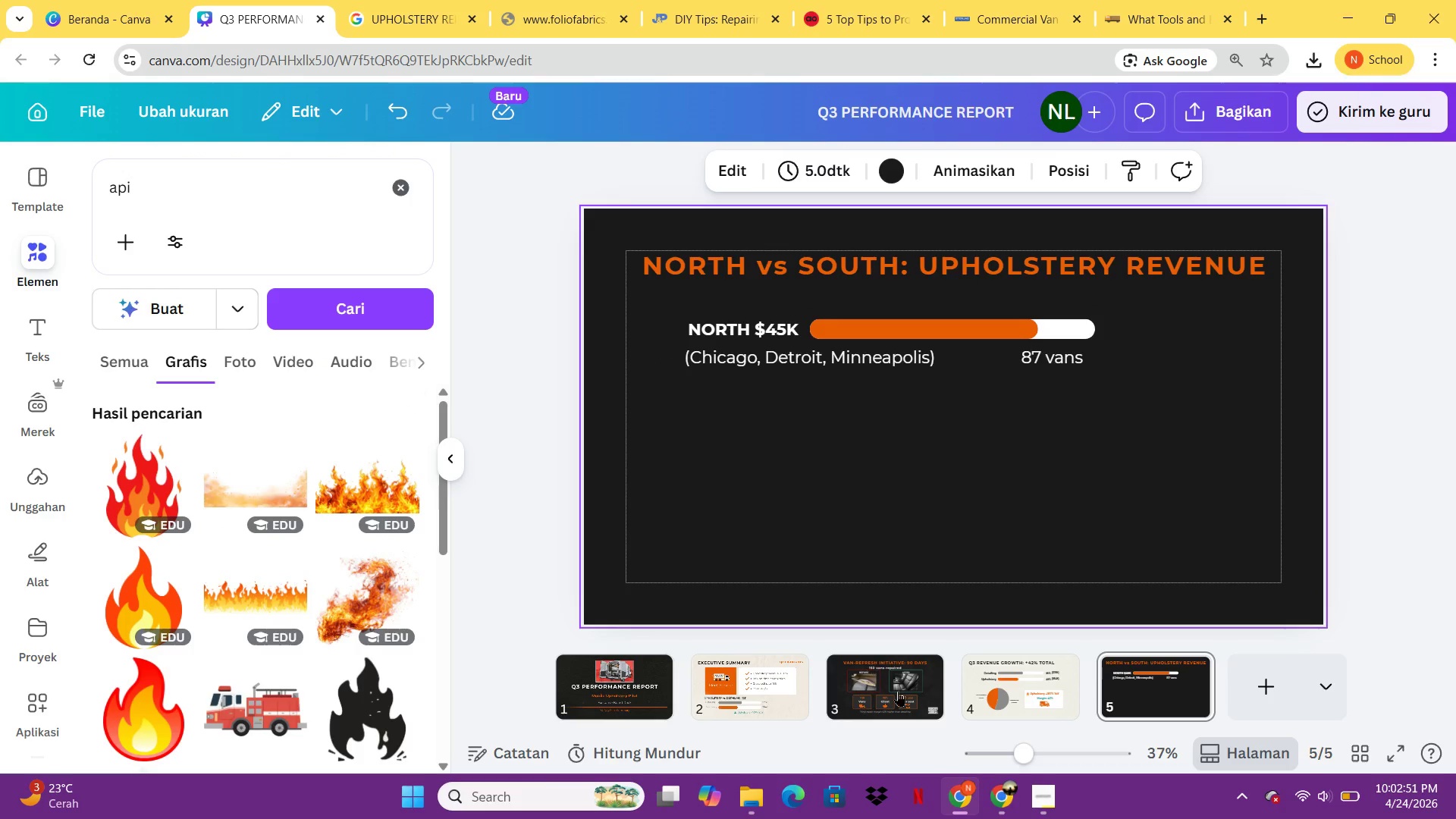 
left_click([1056, 703])
 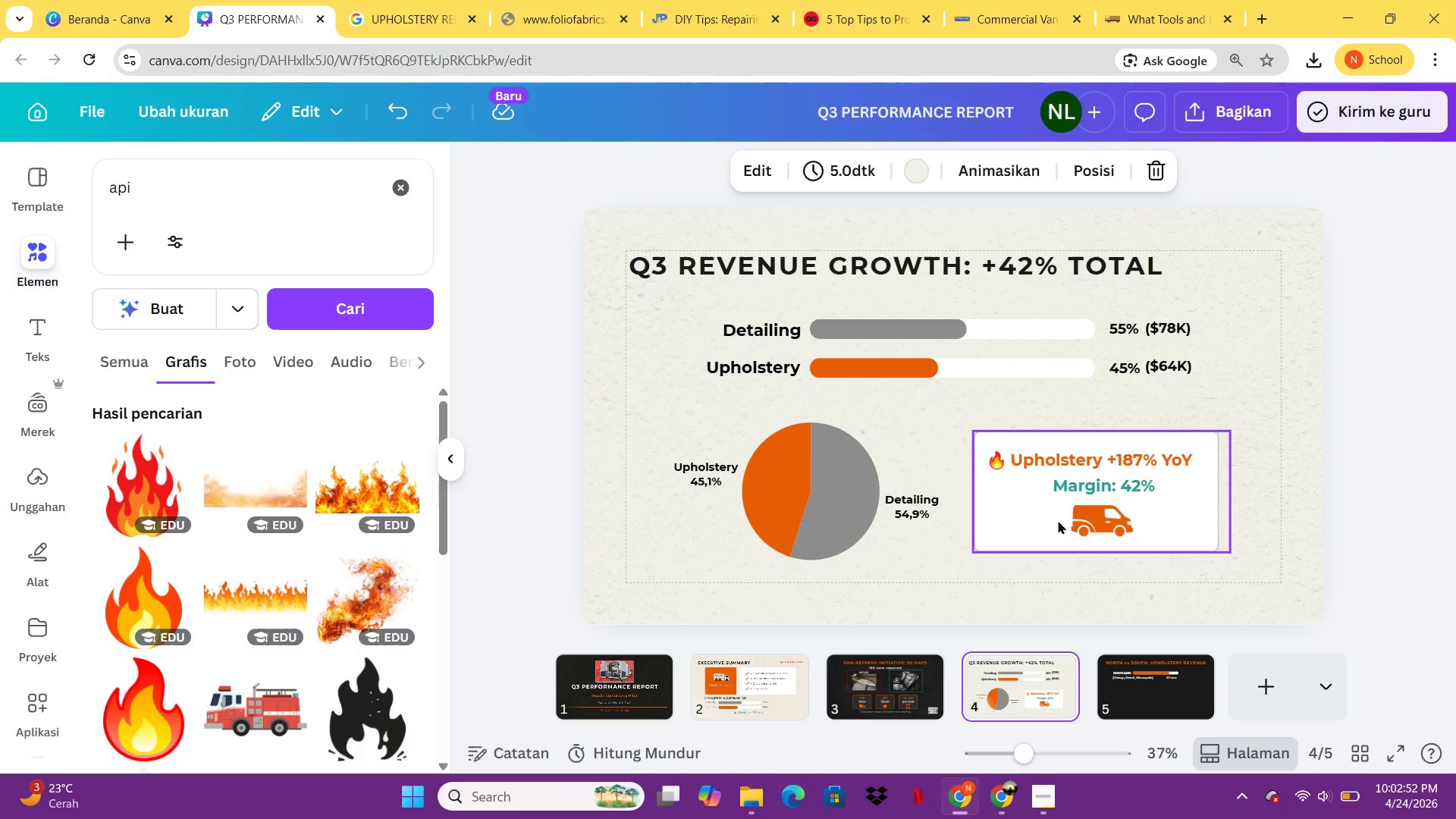 
left_click([1098, 536])
 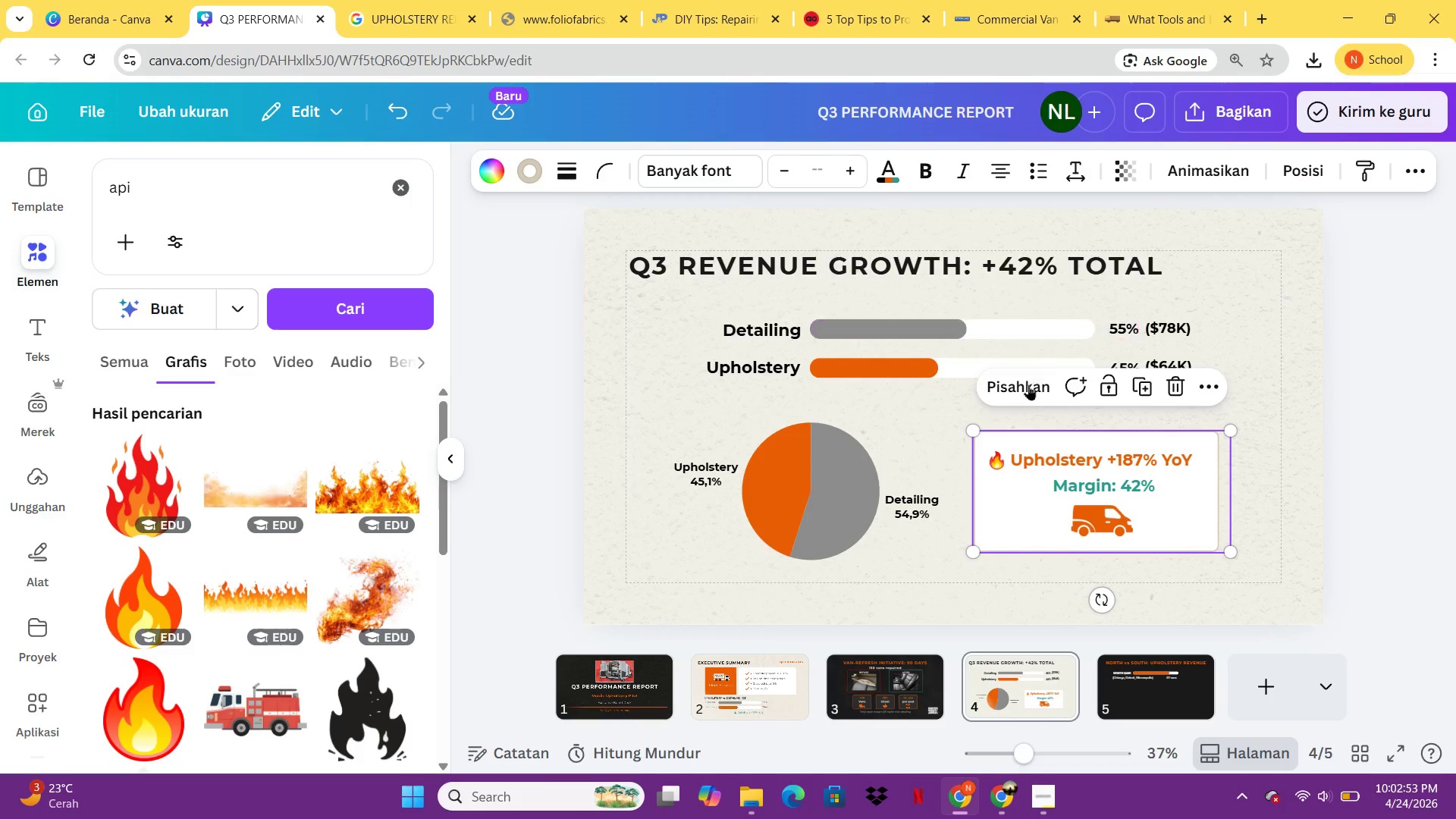 
left_click([1028, 394])
 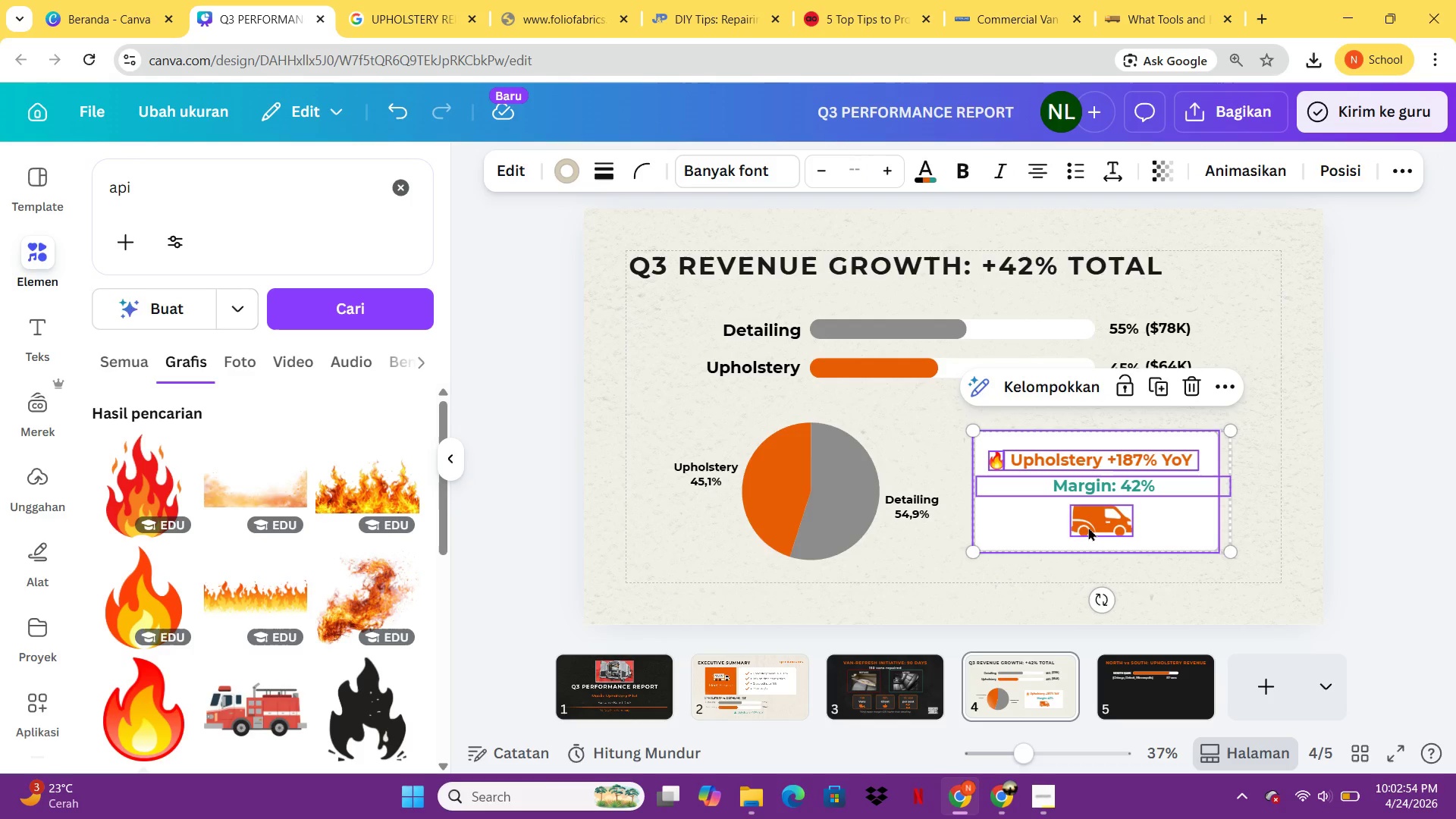 
left_click([1093, 530])
 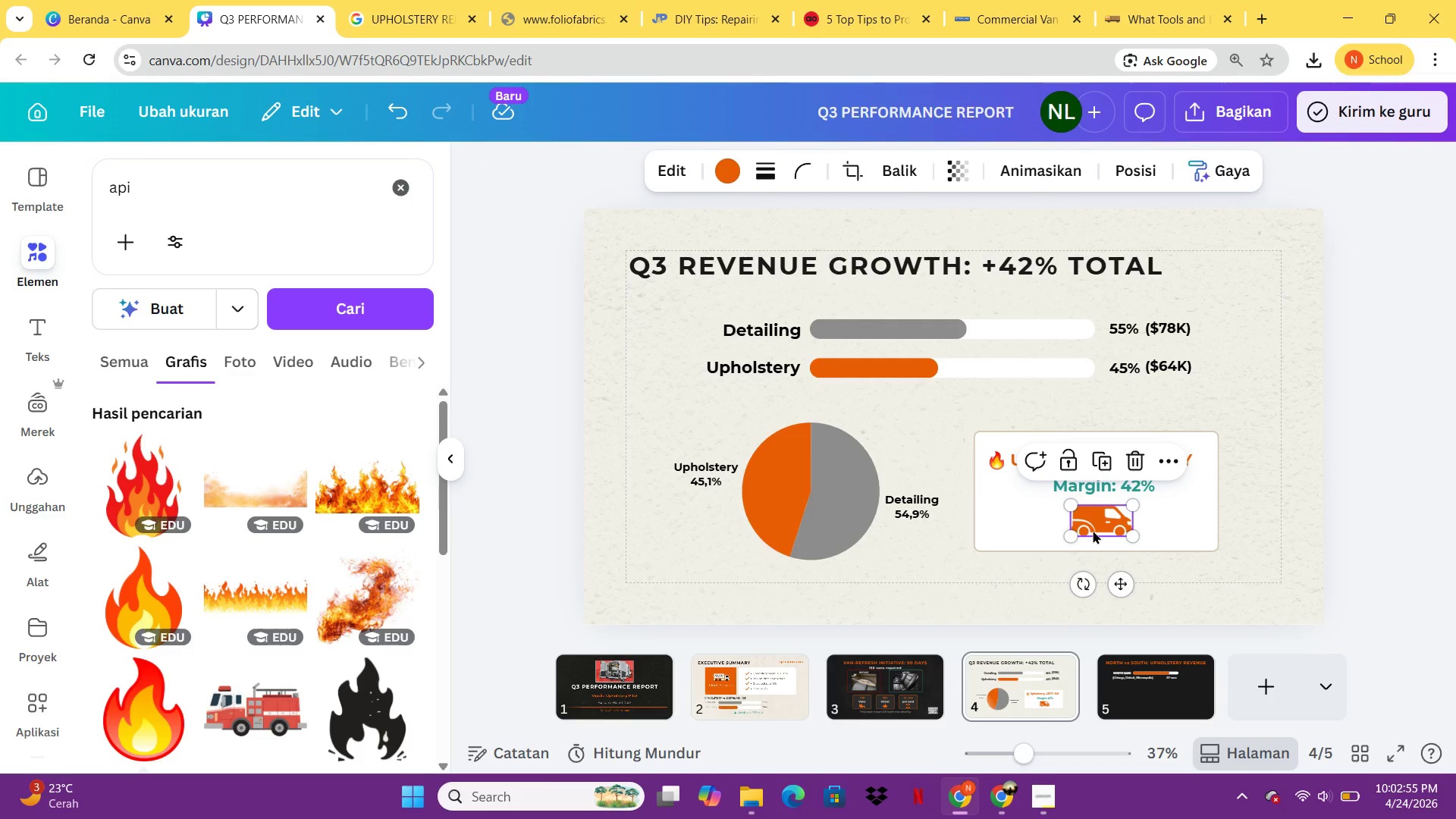 
key(Control+C)
 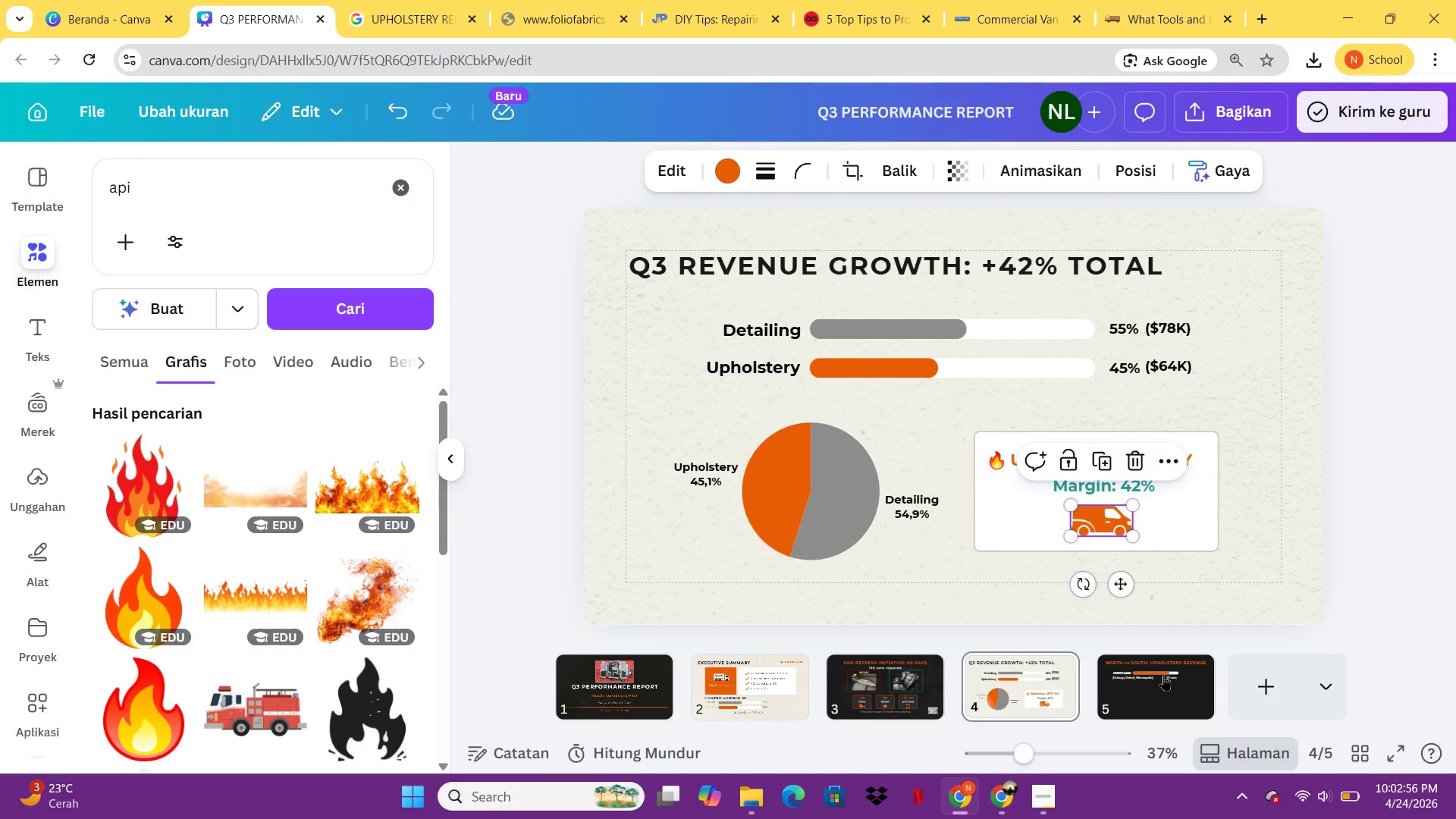 
left_click([1164, 676])
 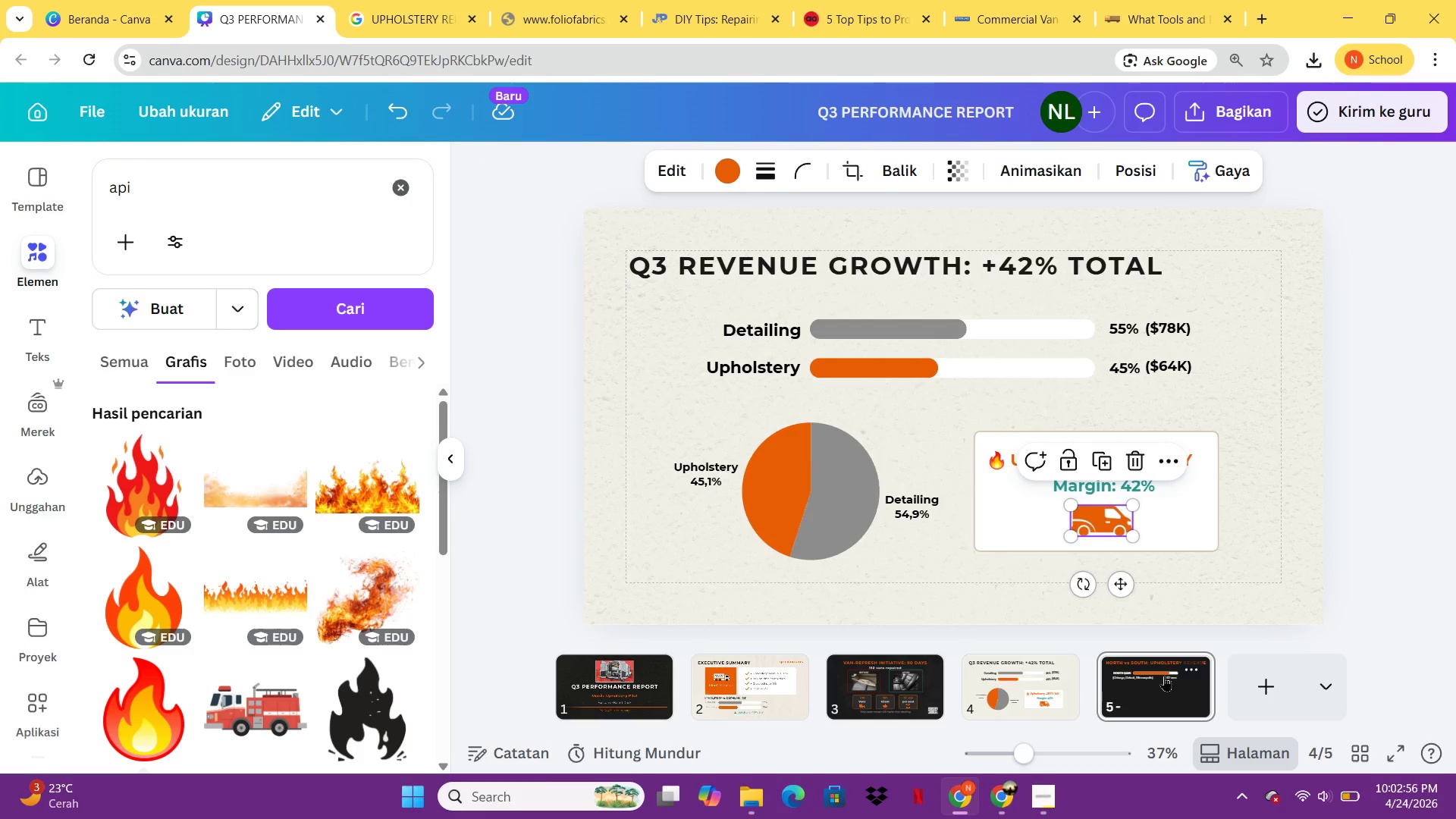 
key(Control+ControlLeft)
 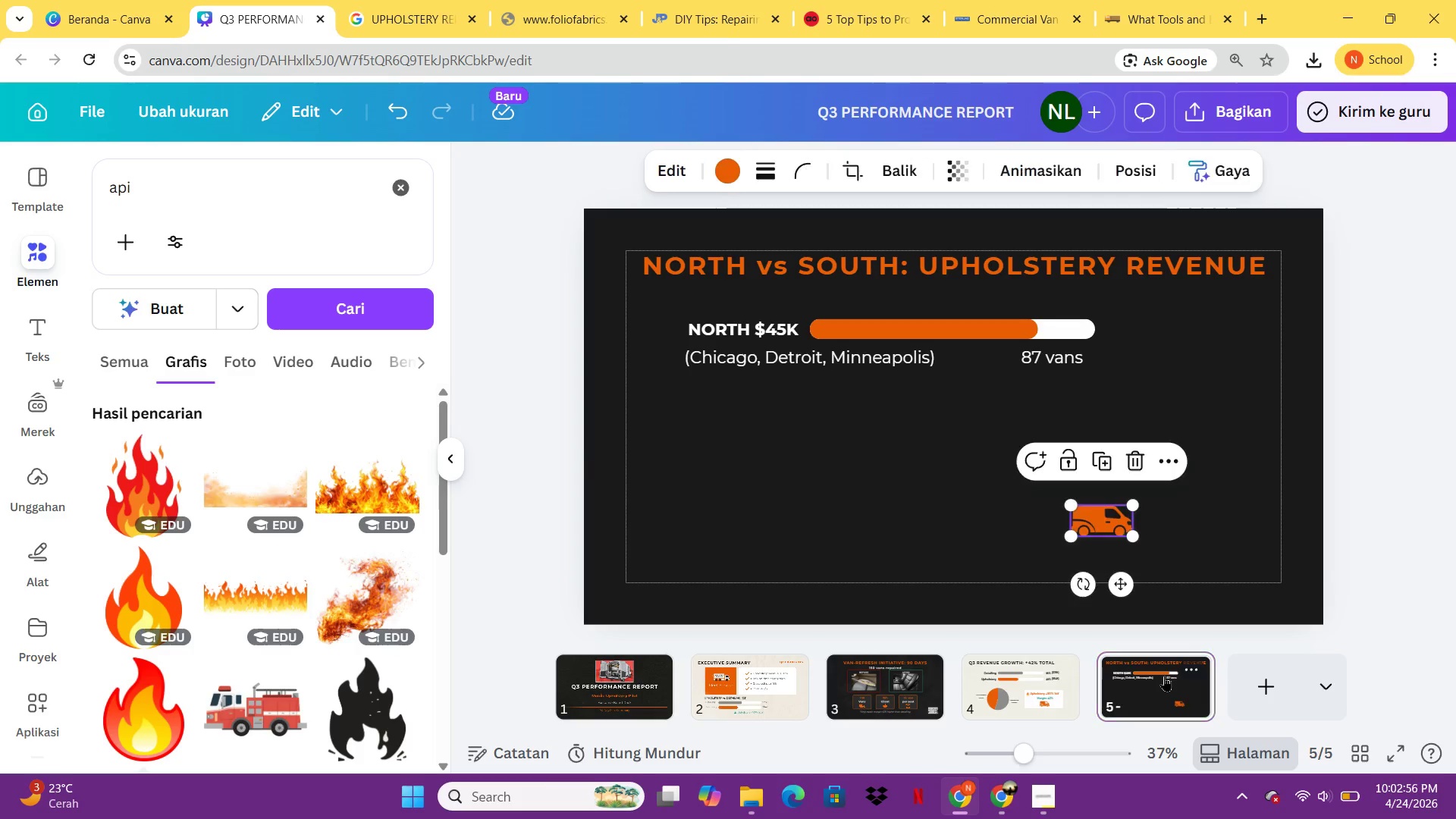 
key(Control+V)
 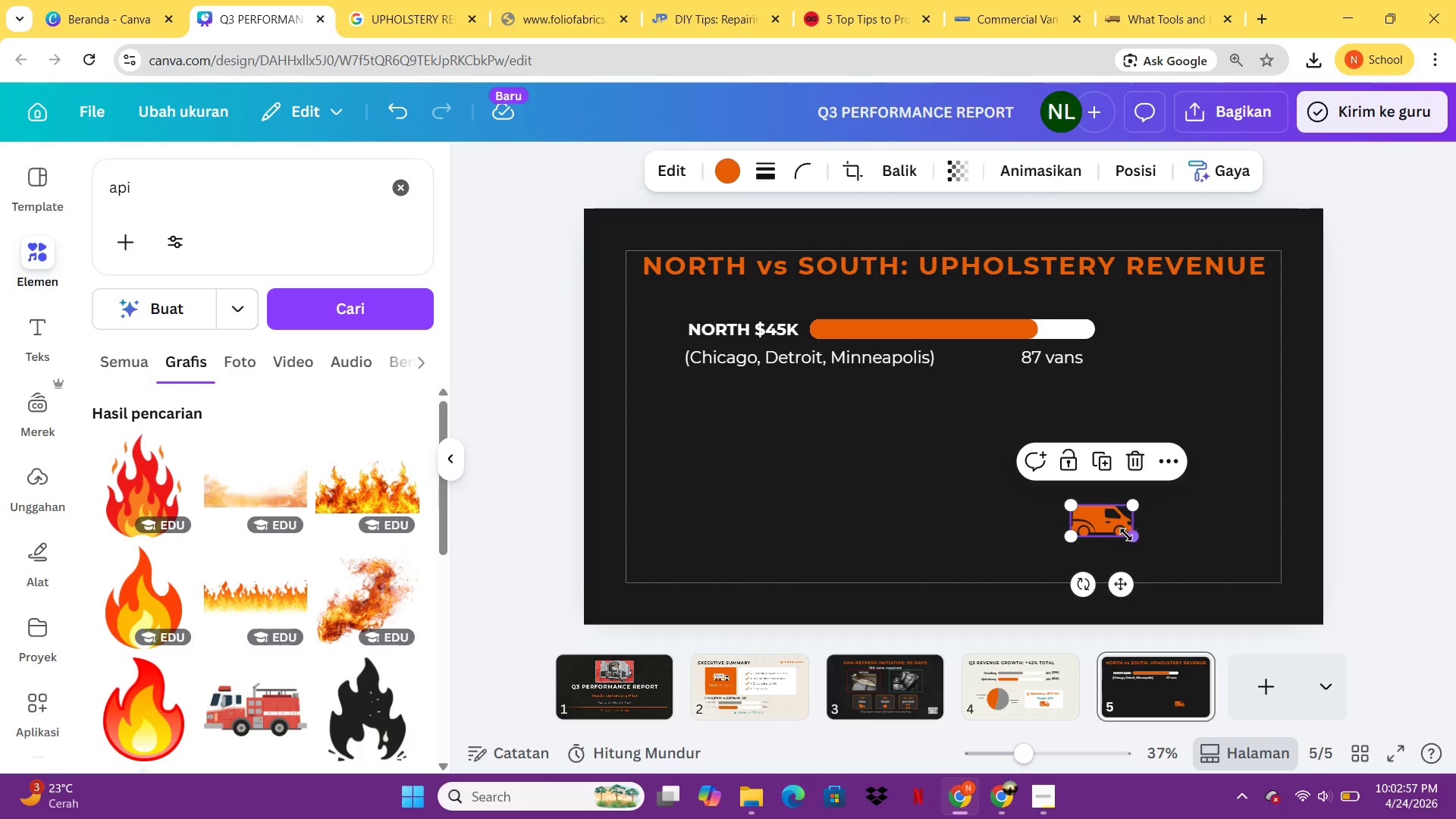 
left_click_drag(start_coordinate=[1128, 535], to_coordinate=[1100, 526])
 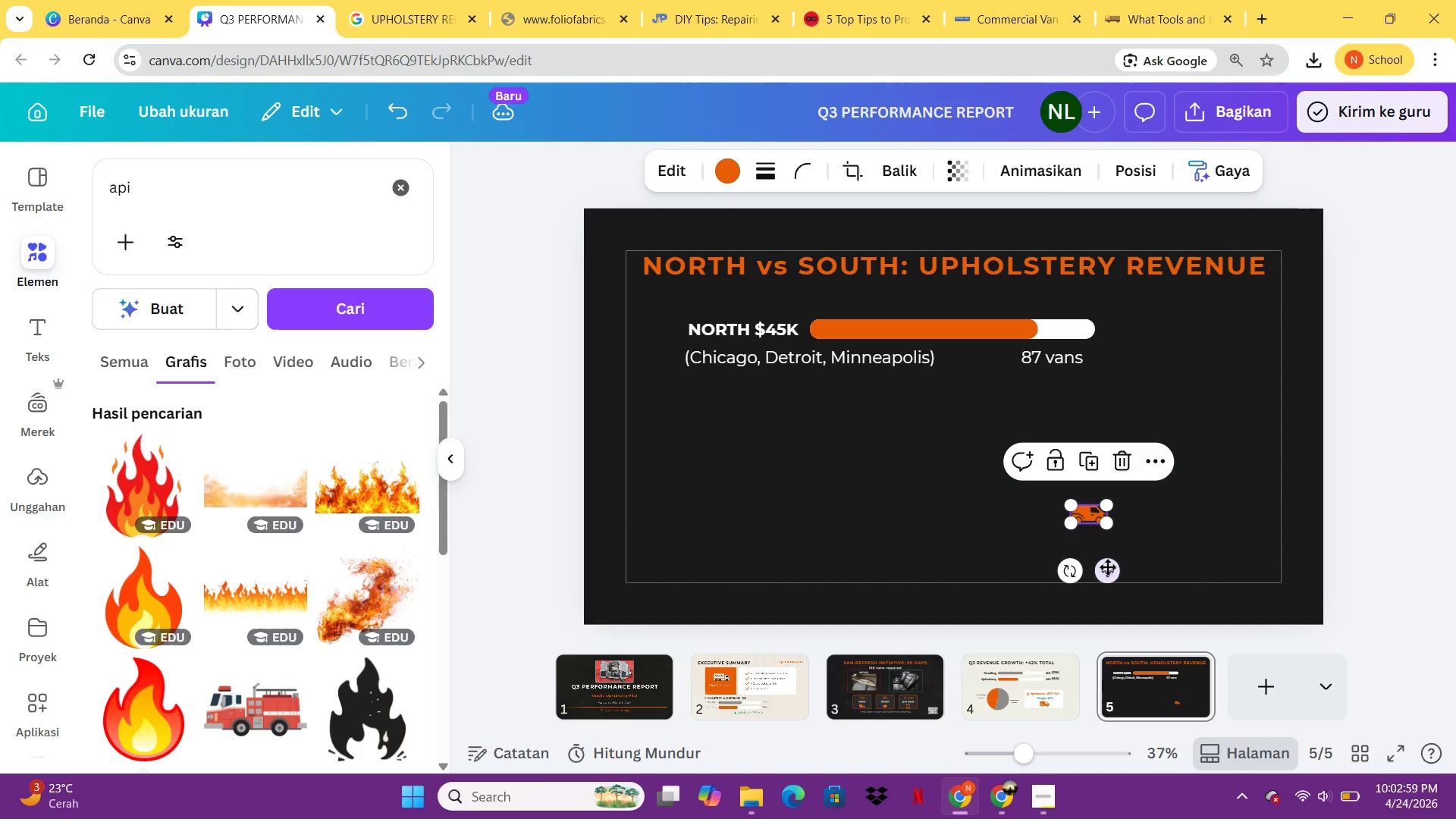 
left_click_drag(start_coordinate=[1109, 567], to_coordinate=[1131, 410])
 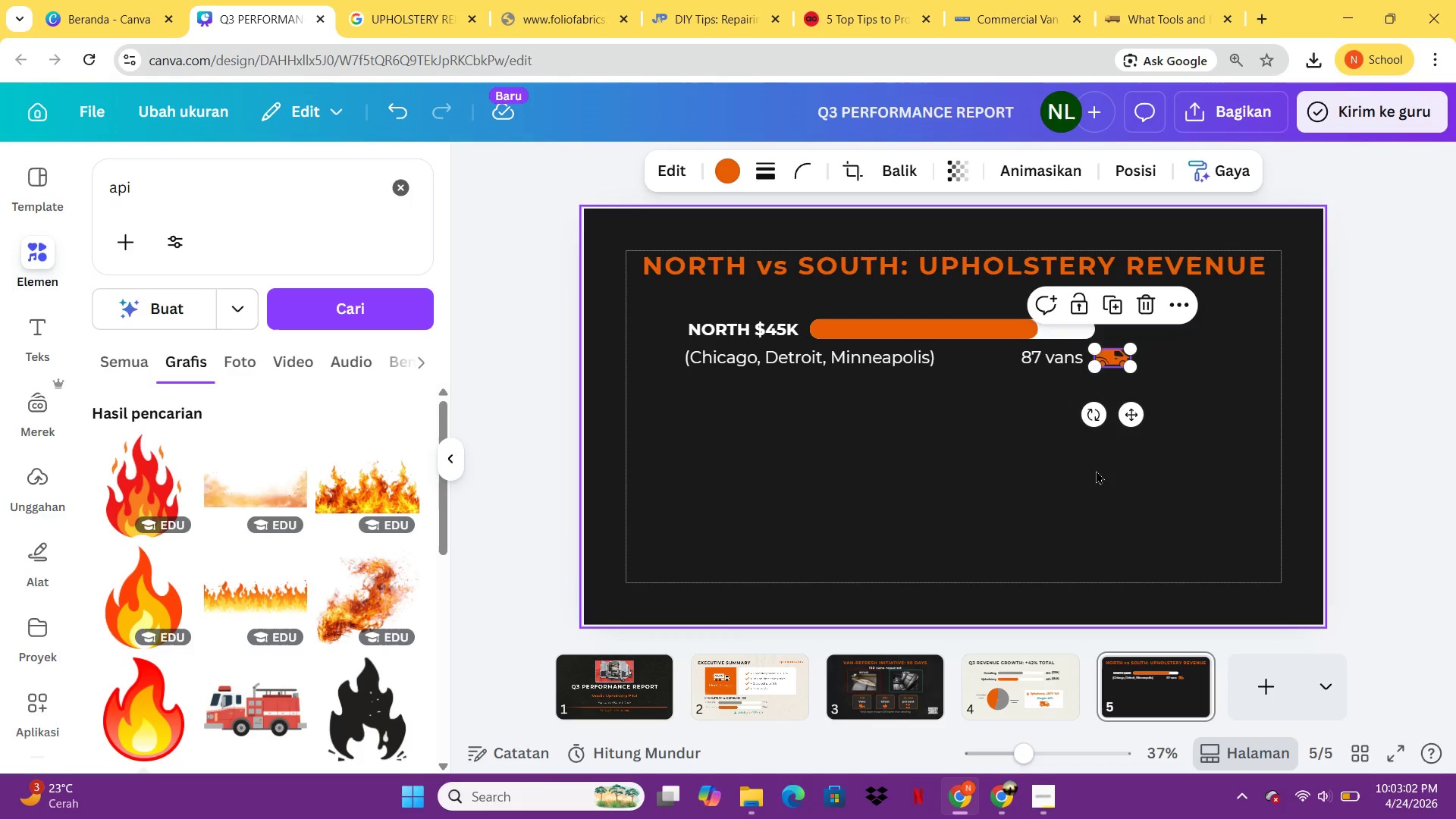 
left_click([1096, 470])
 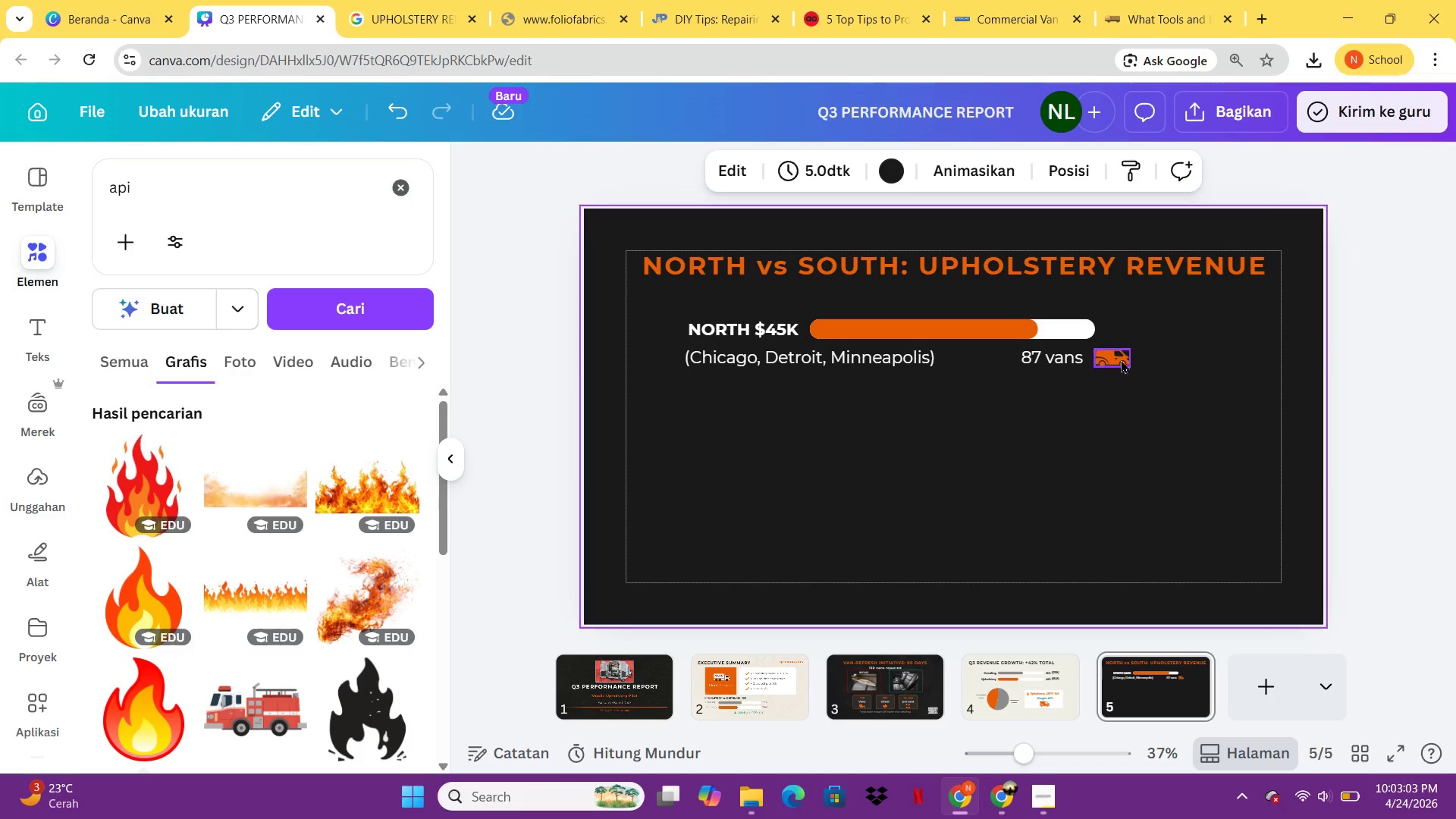 
left_click([1117, 353])
 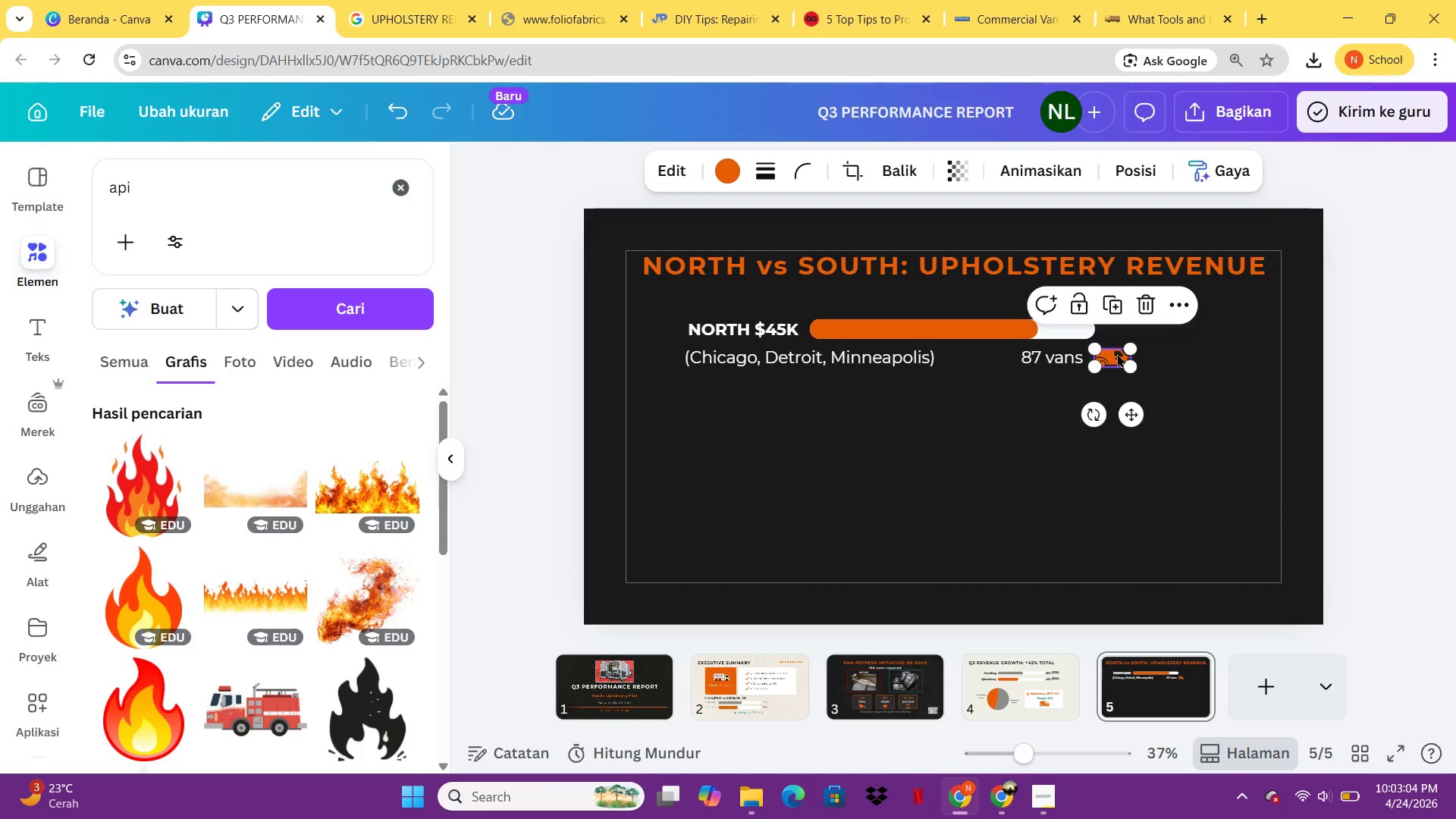 
key(ArrowLeft)
 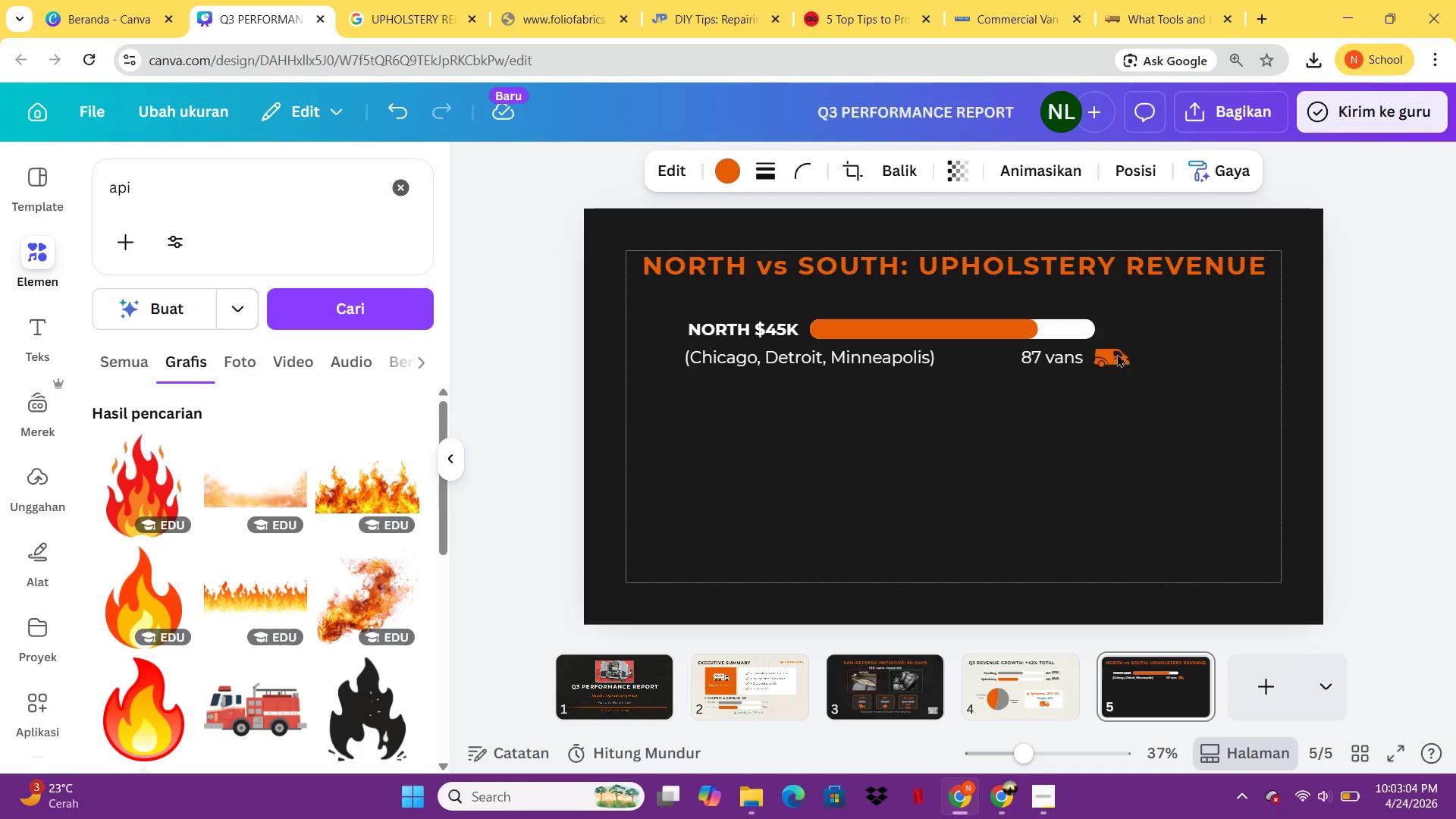 
key(ArrowLeft)
 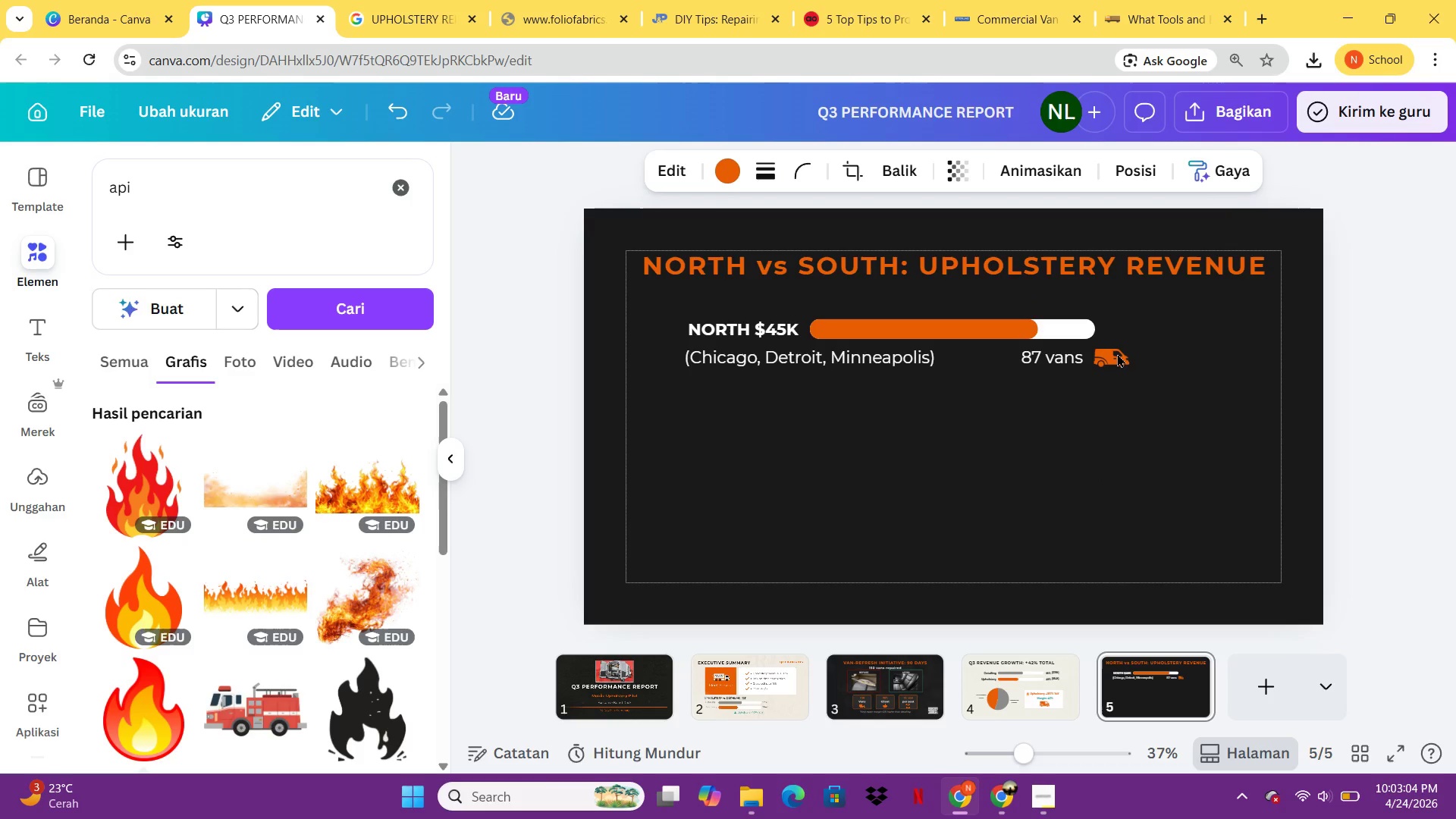 
key(ArrowLeft)
 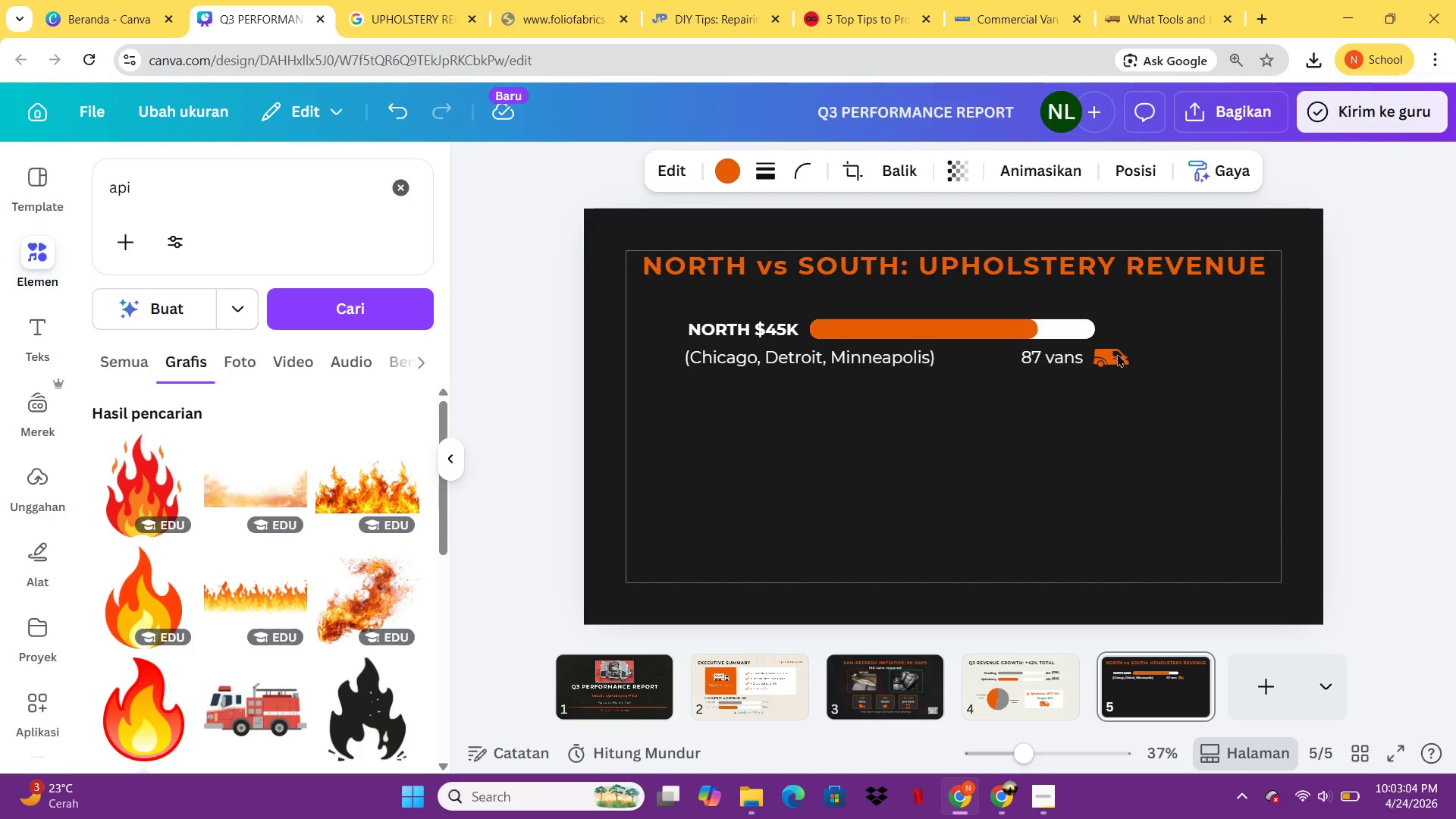 
key(ArrowLeft)
 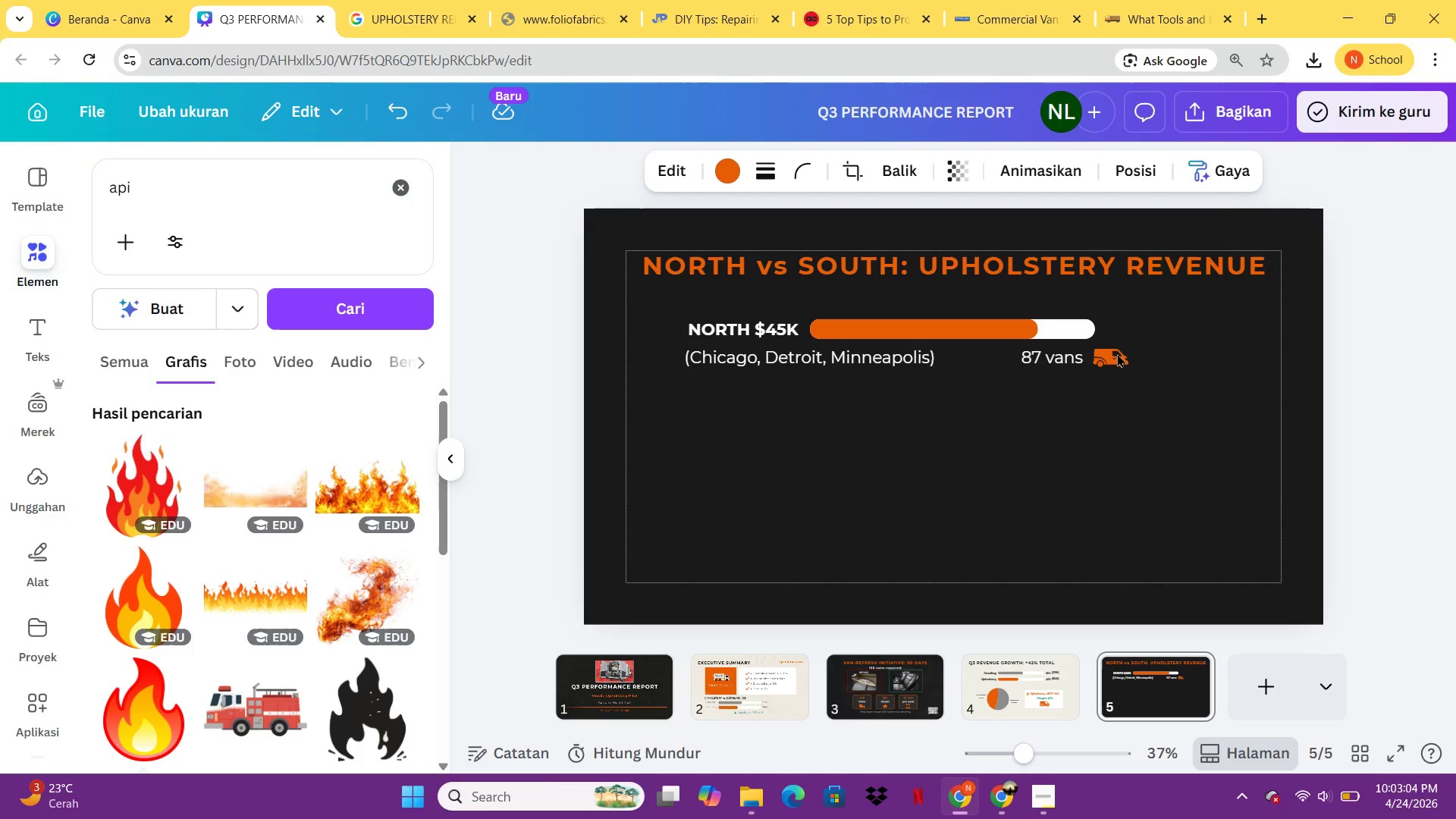 
key(ArrowLeft)
 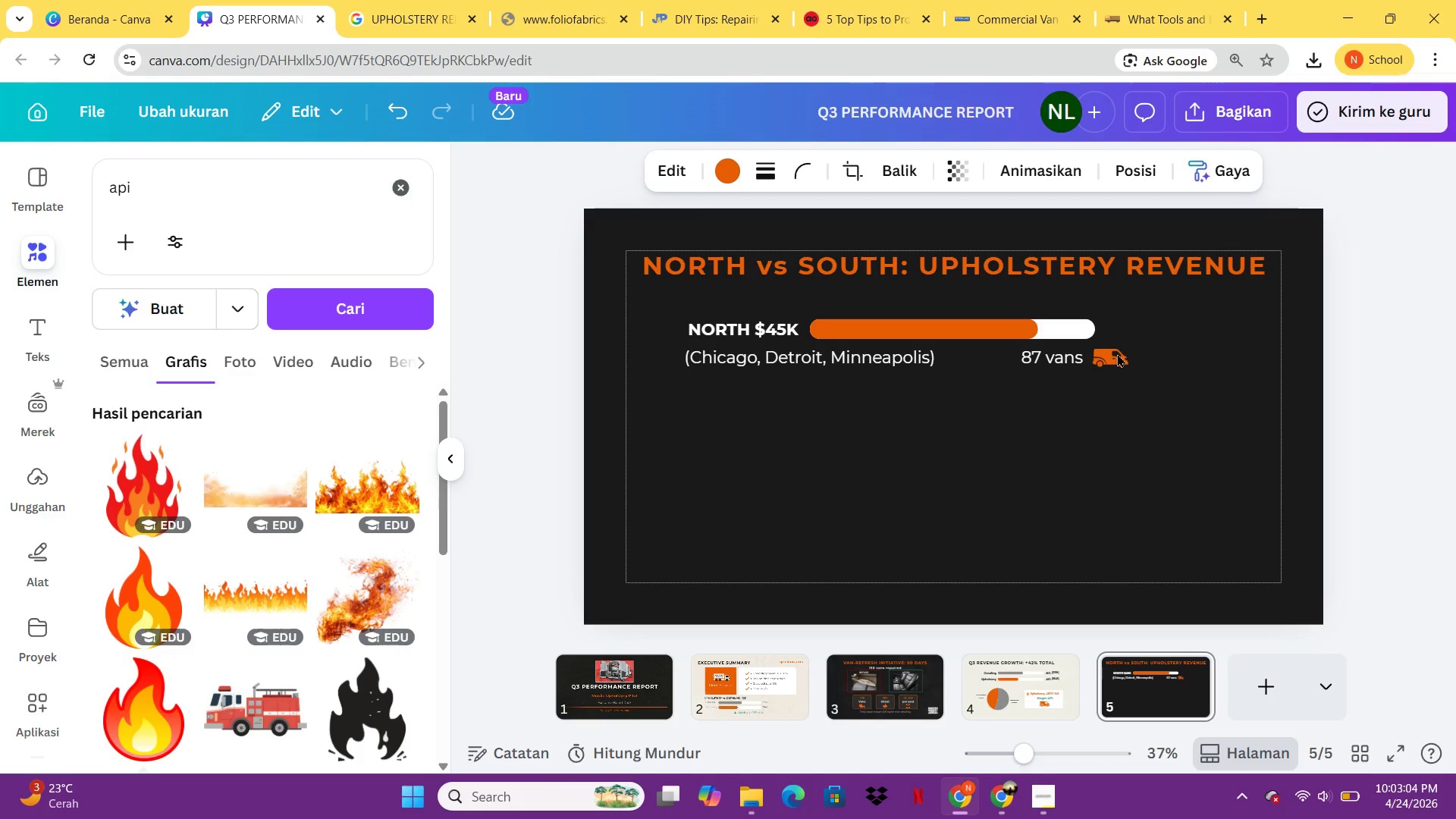 
key(ArrowLeft)
 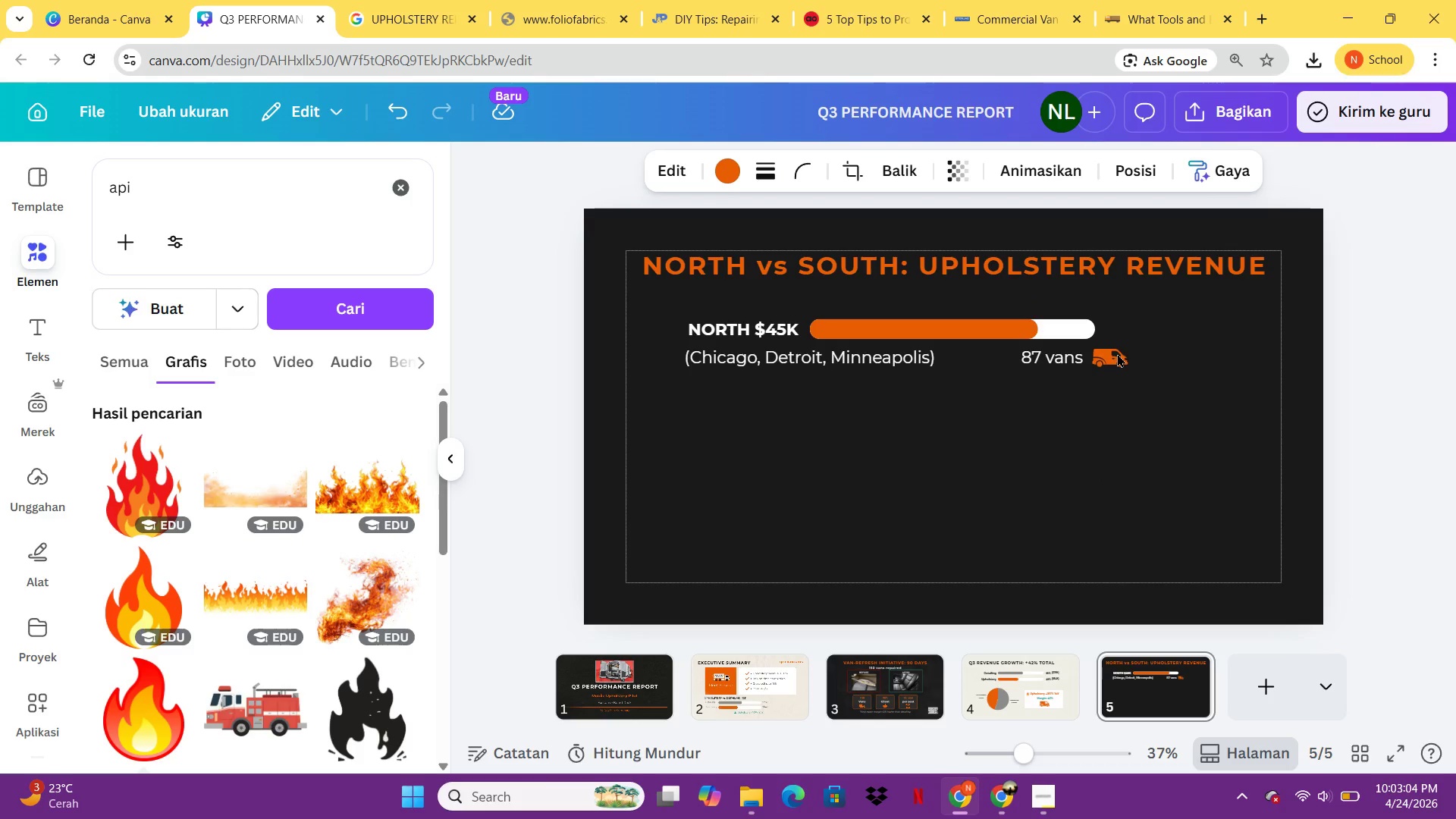 
key(ArrowLeft)
 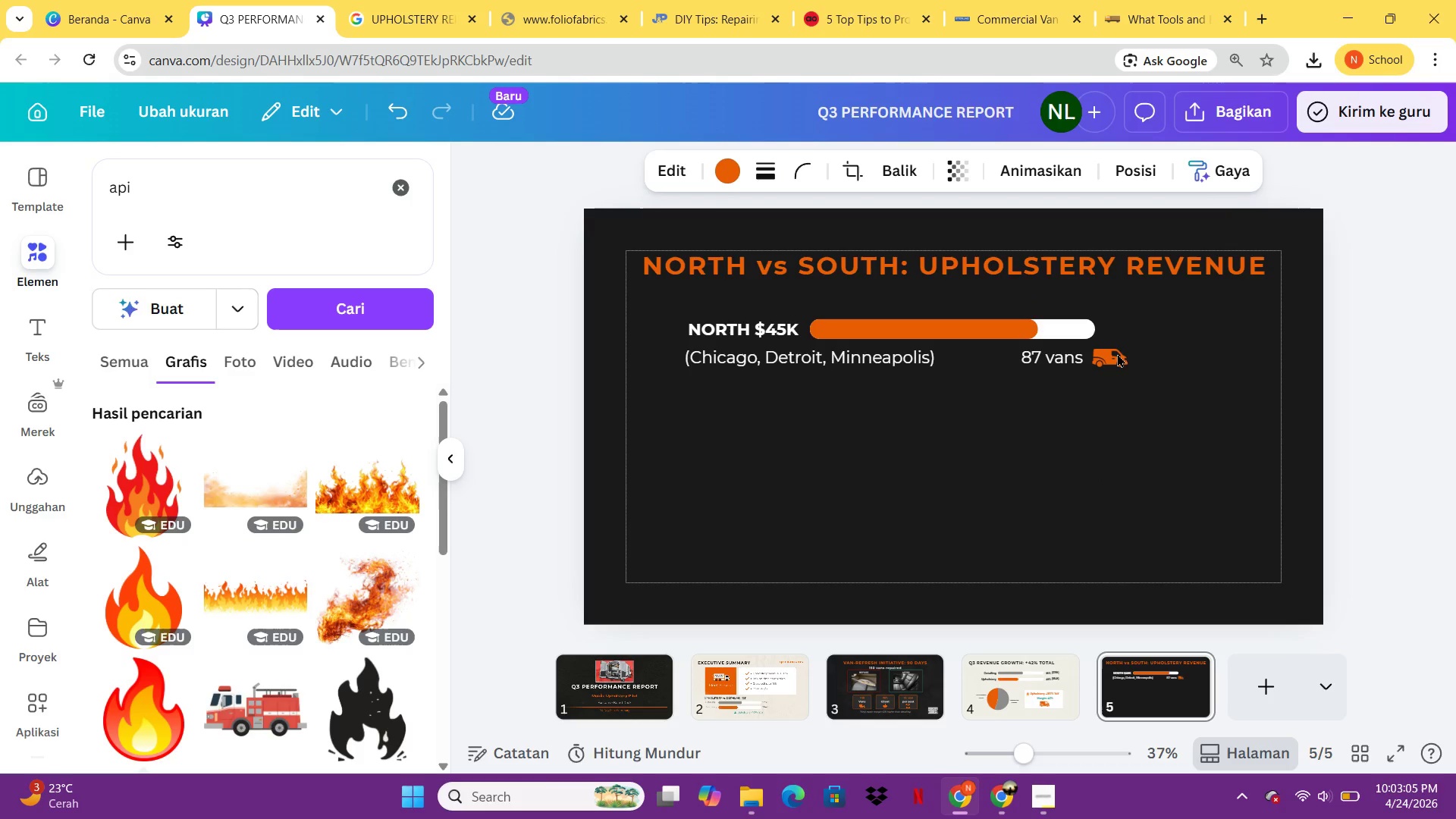 
key(ArrowLeft)
 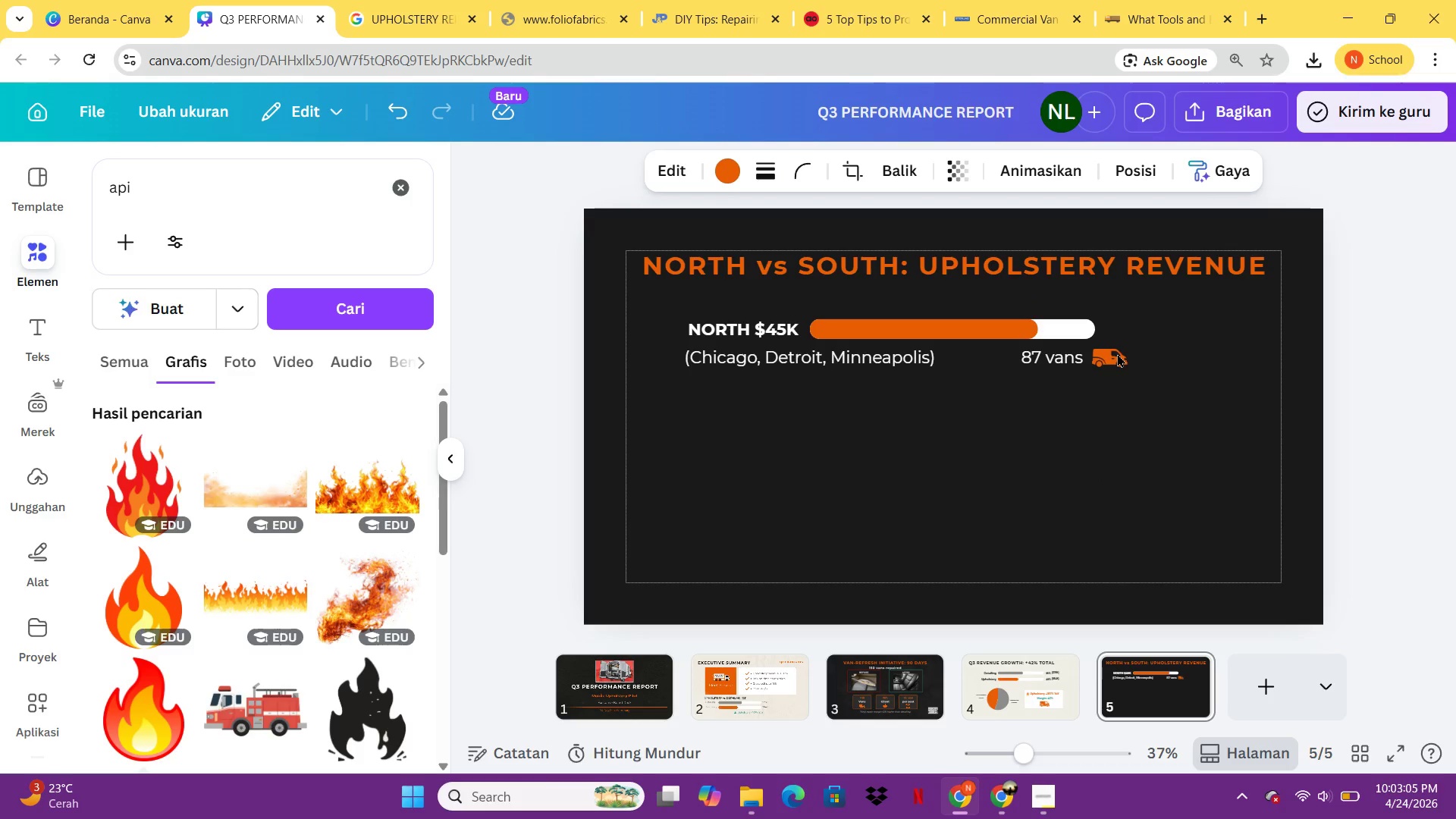 
key(ArrowLeft)
 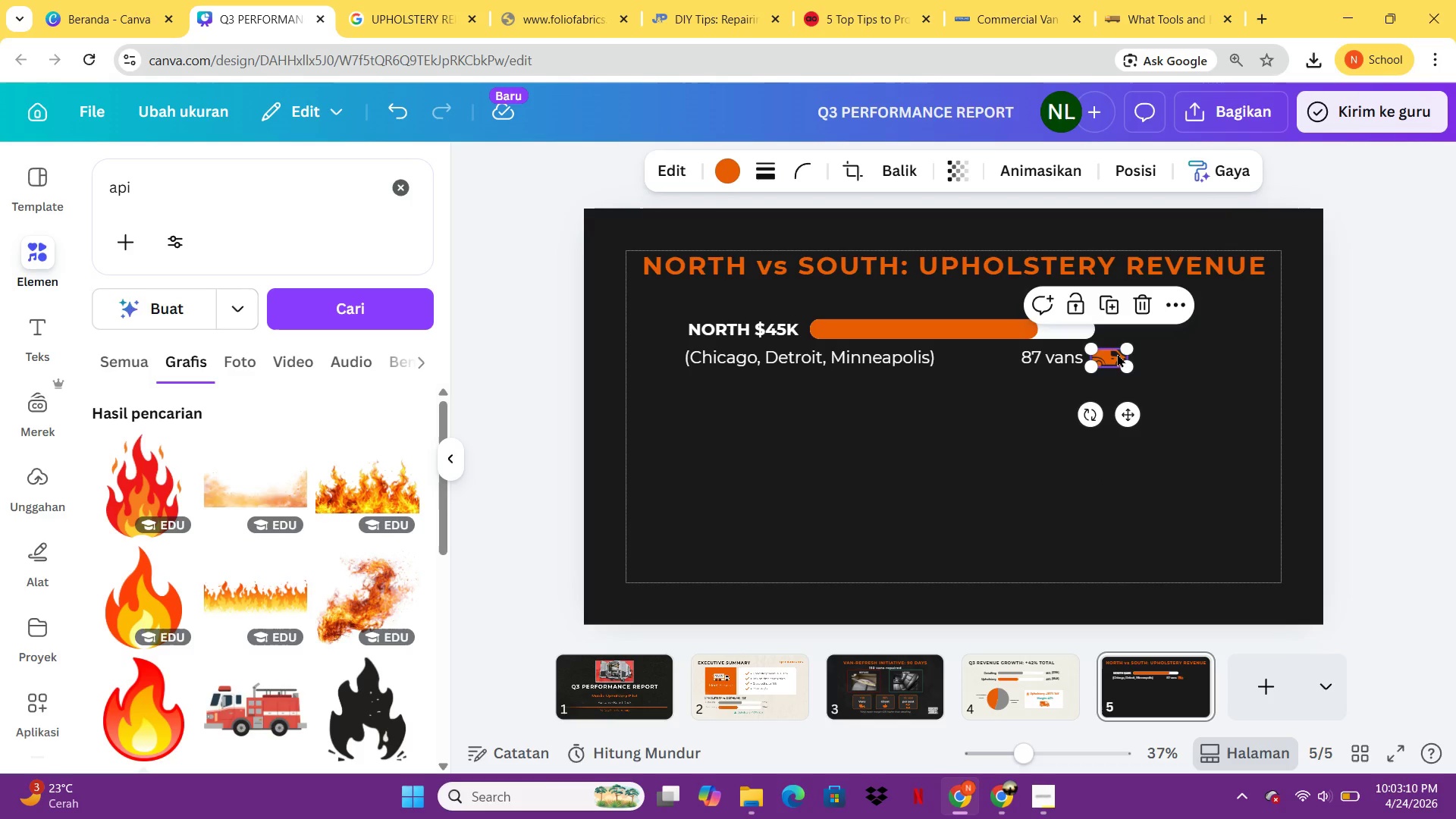 
wait(10.08)
 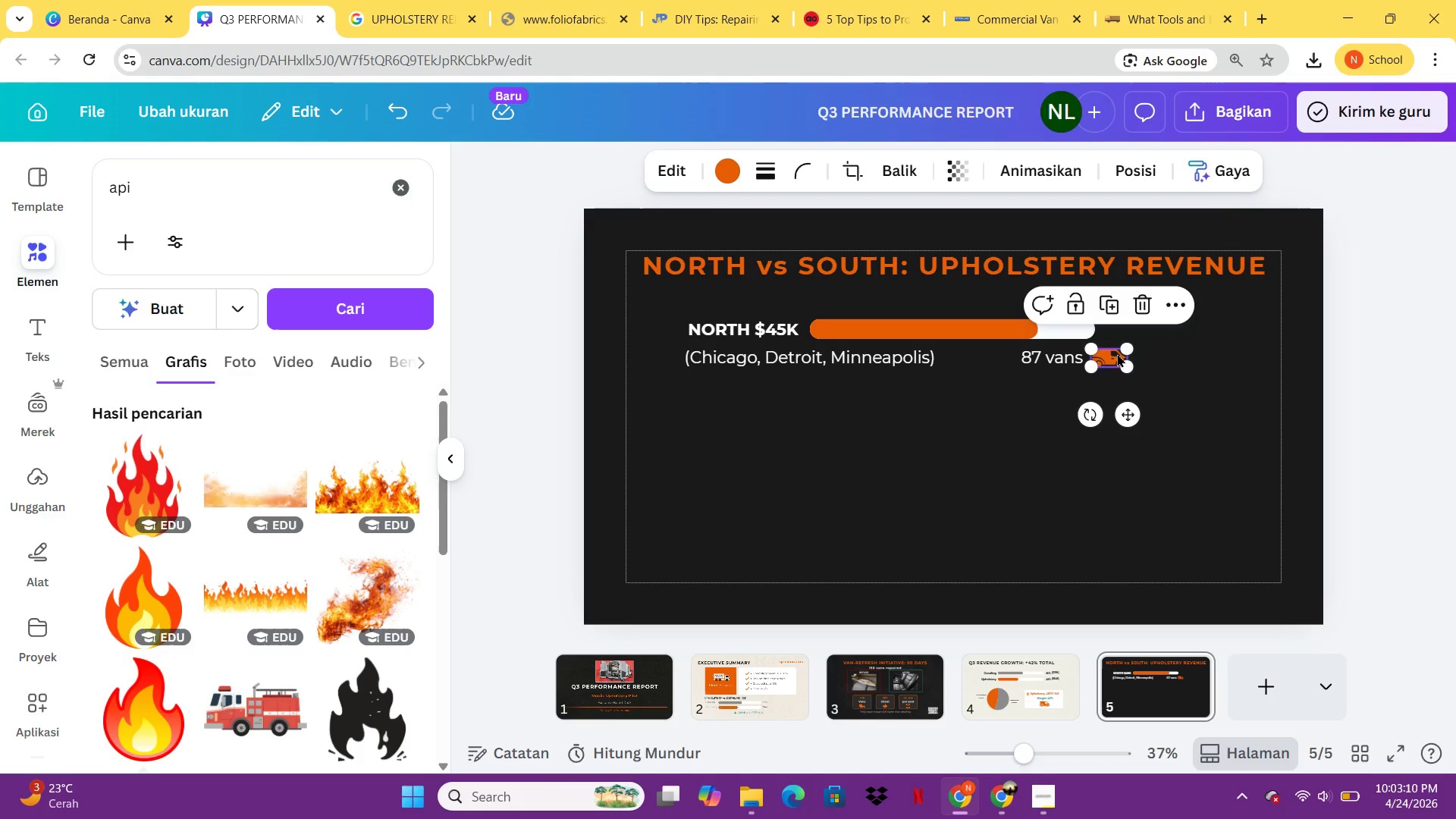 
left_click([739, 331])
 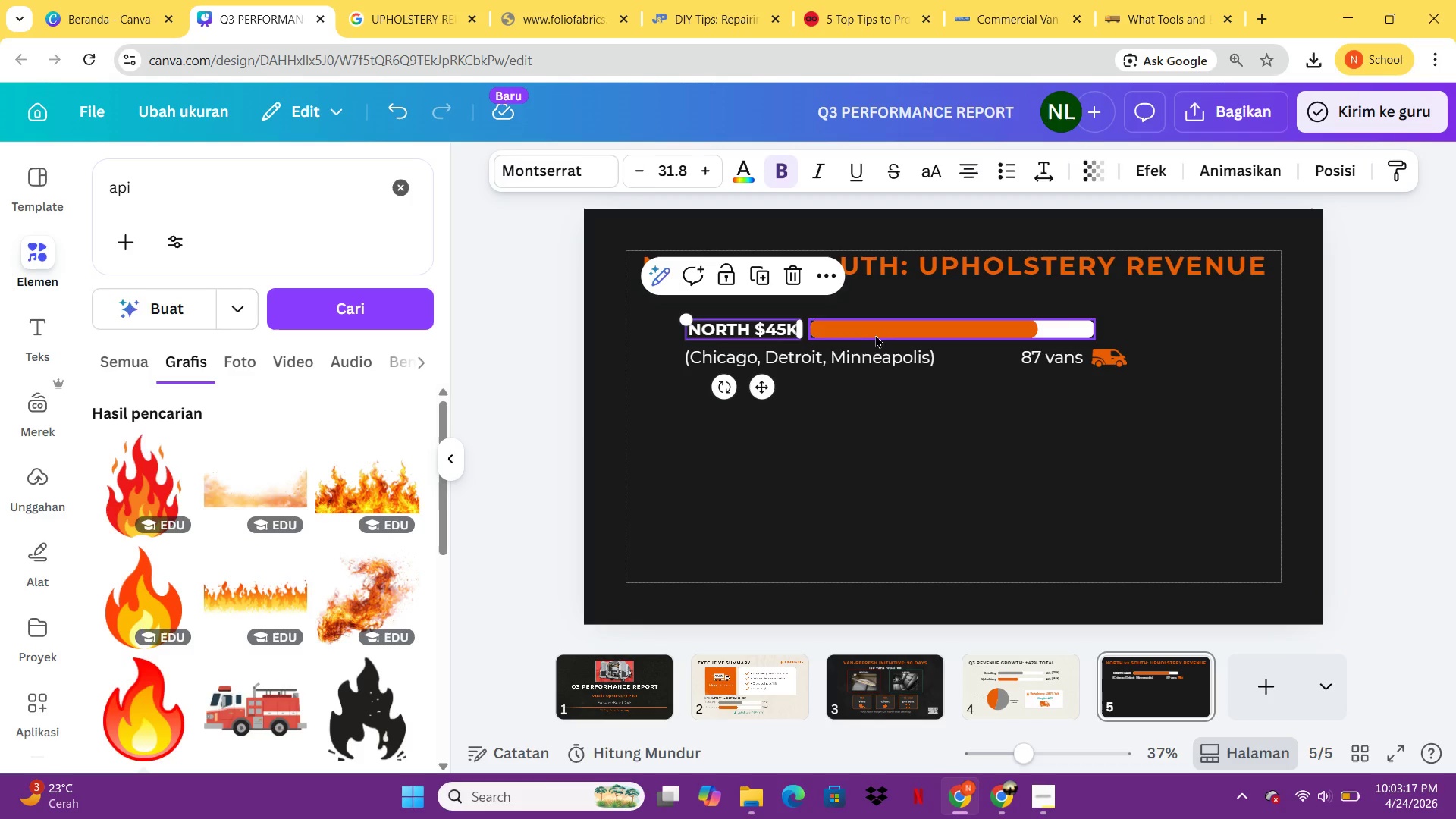 
hold_key(key=ShiftLeft, duration=0.39)
left_click([874, 338])
 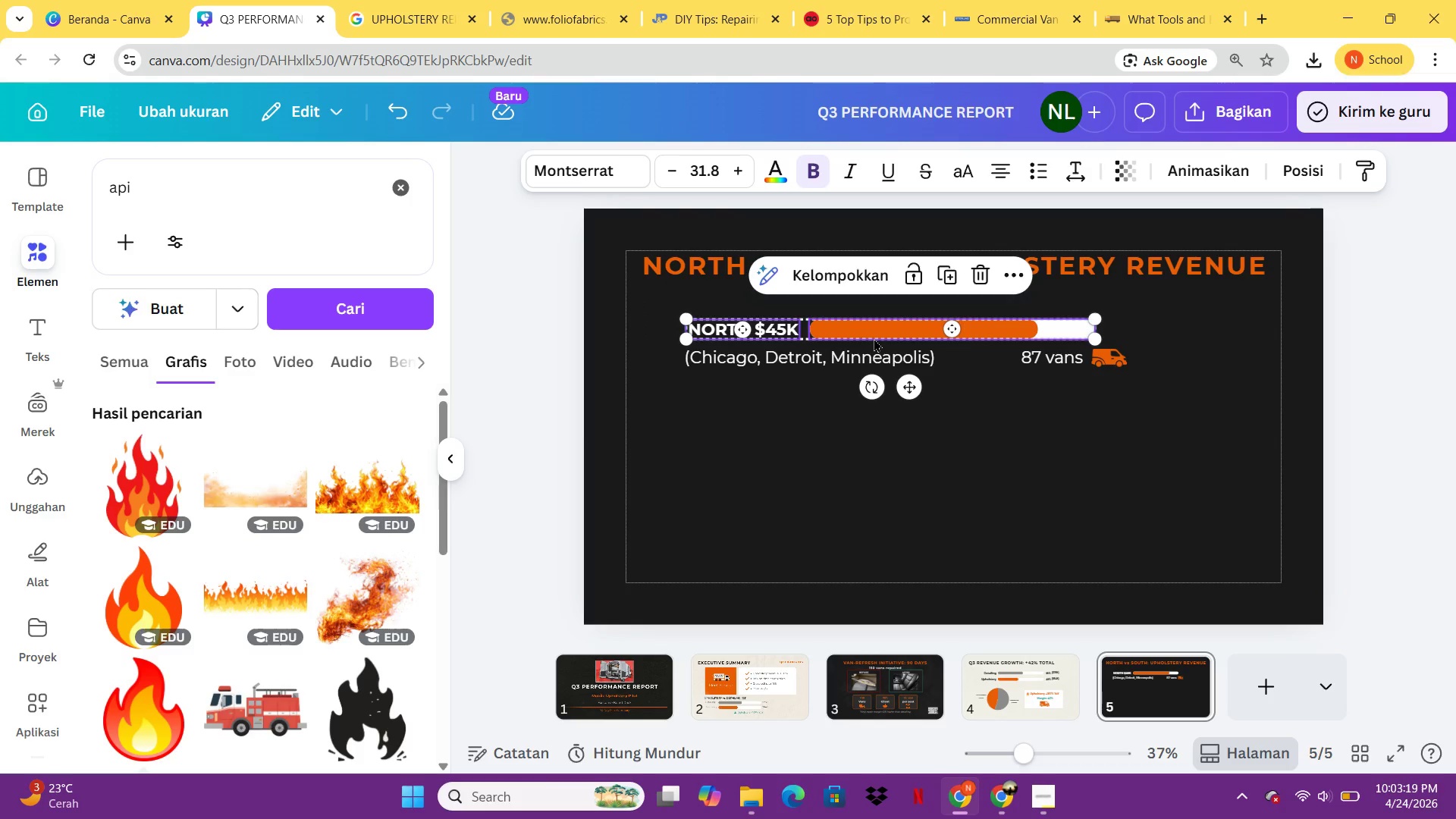 
key(Control+C)
 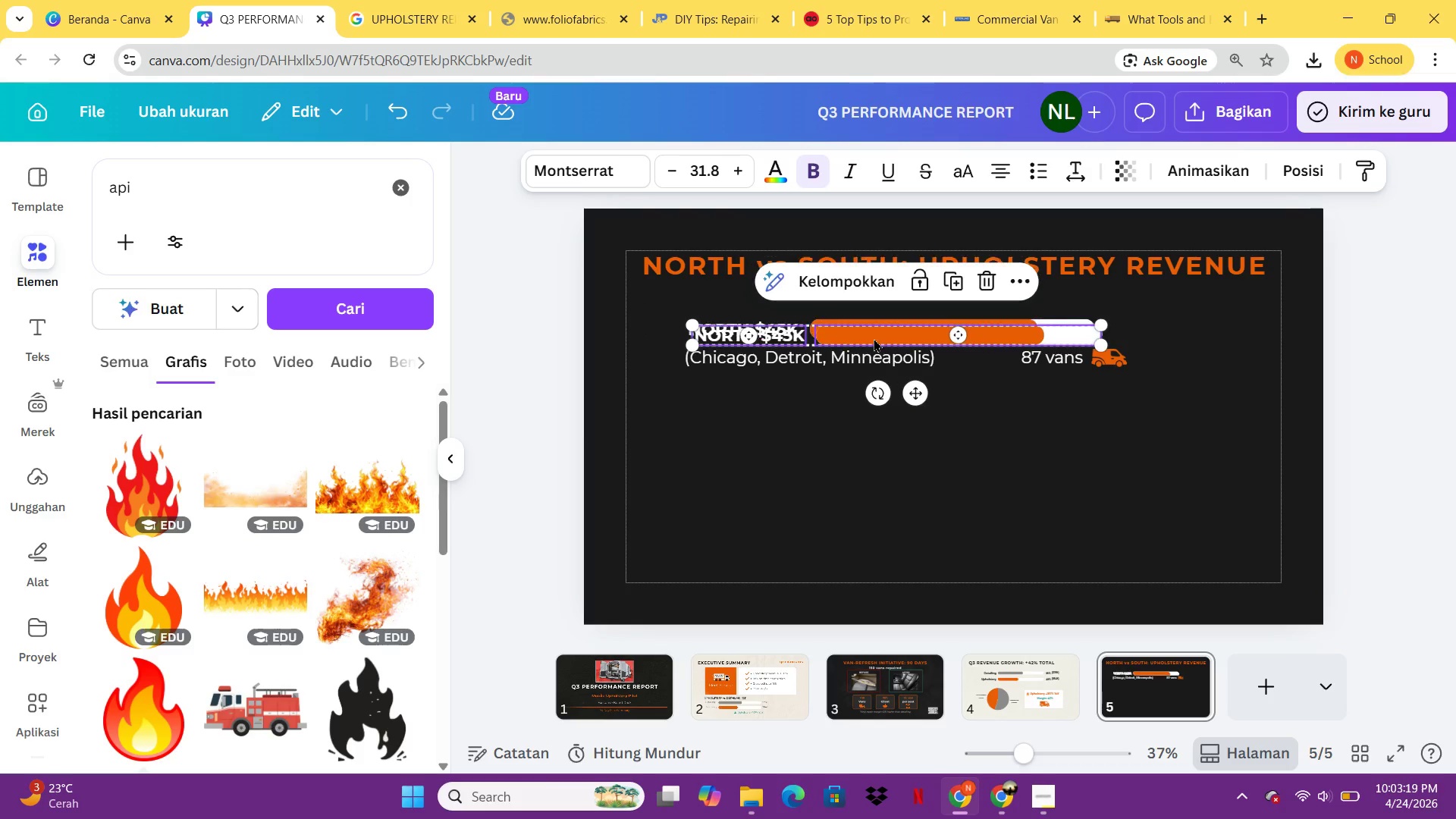 
key(Control+V)
 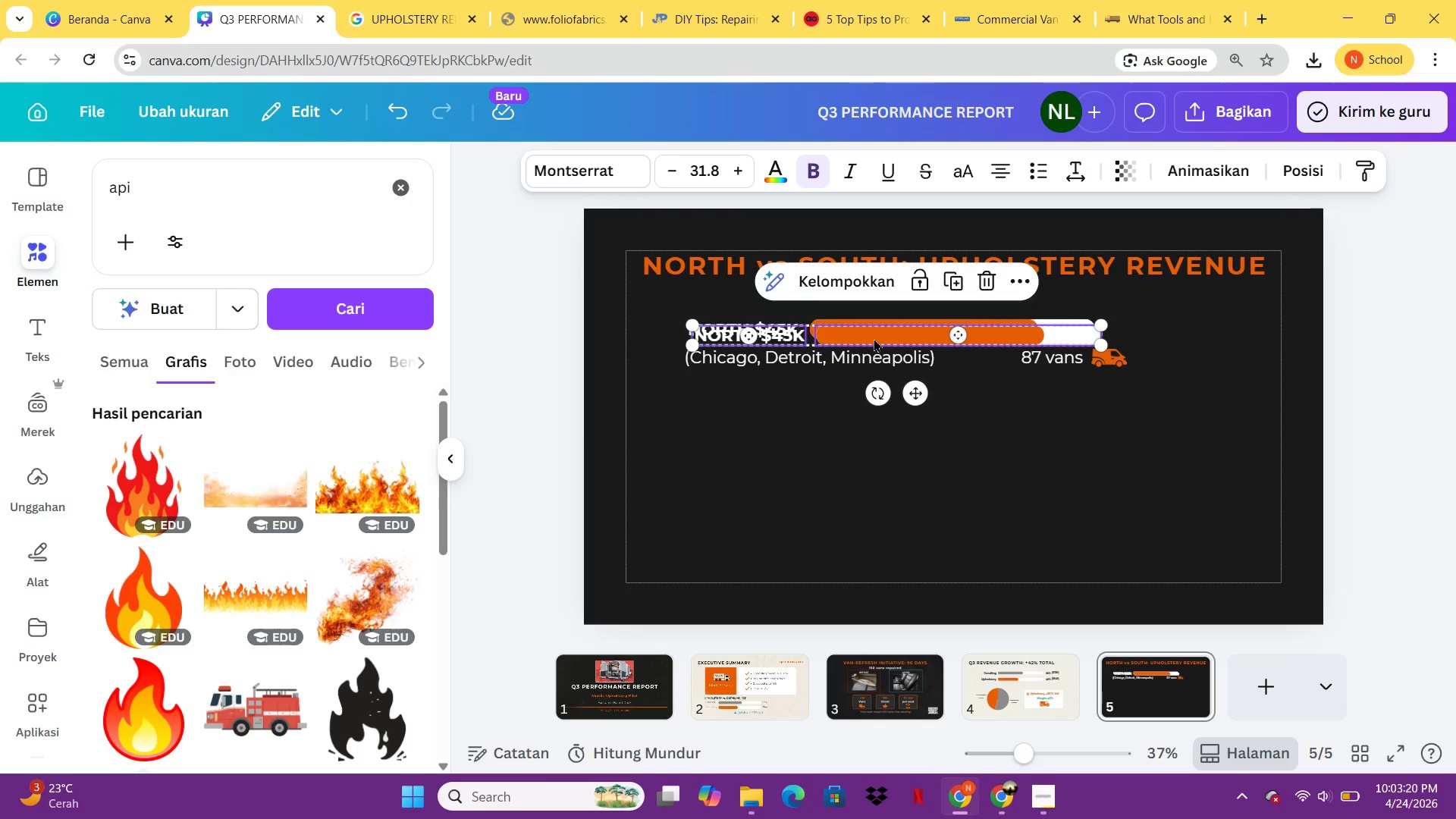 
left_click_drag(start_coordinate=[874, 338], to_coordinate=[868, 392])
 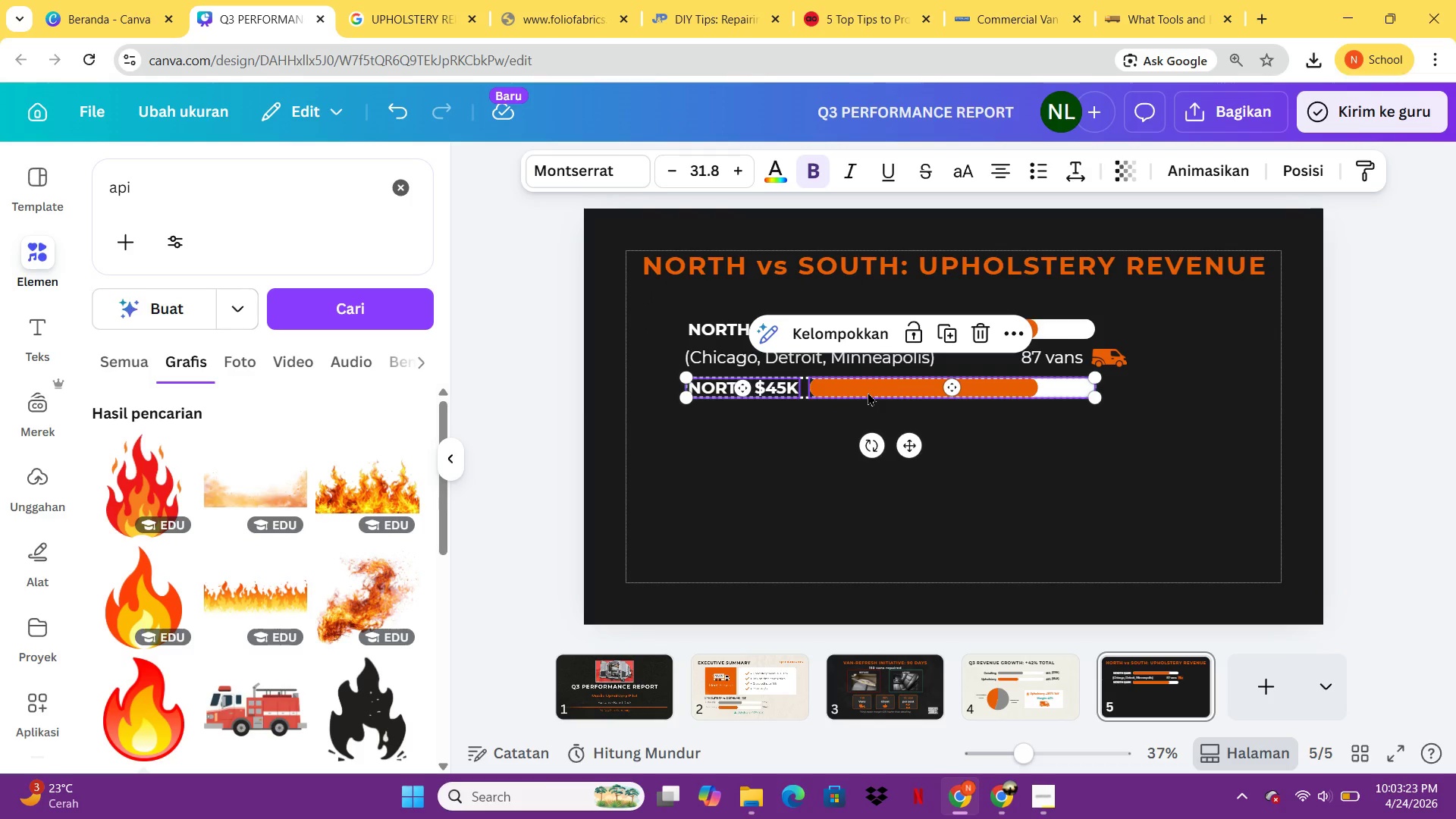 
hold_key(key=ArrowDown, duration=1.5)
 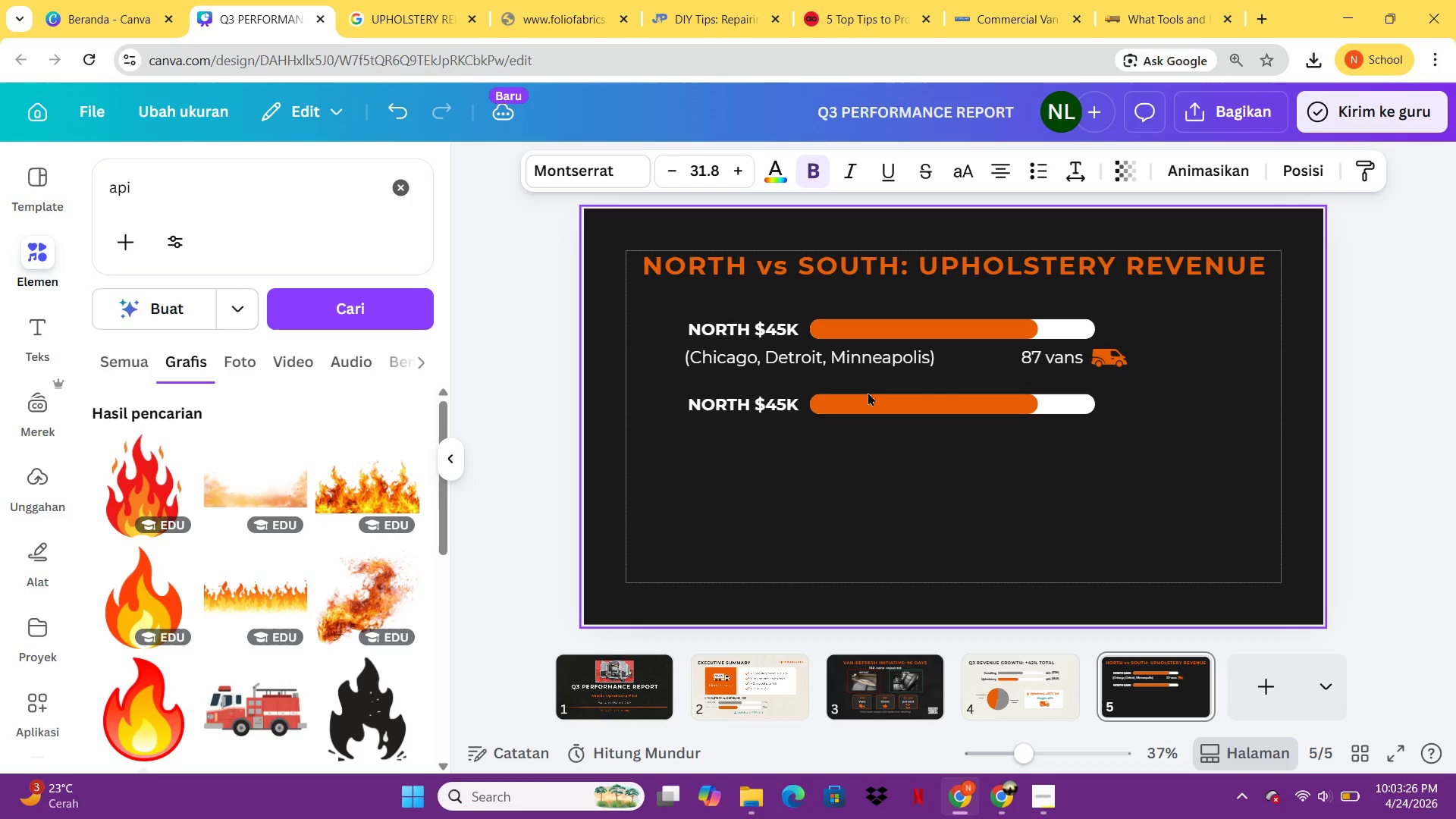 
hold_key(key=ArrowDown, duration=0.45)
 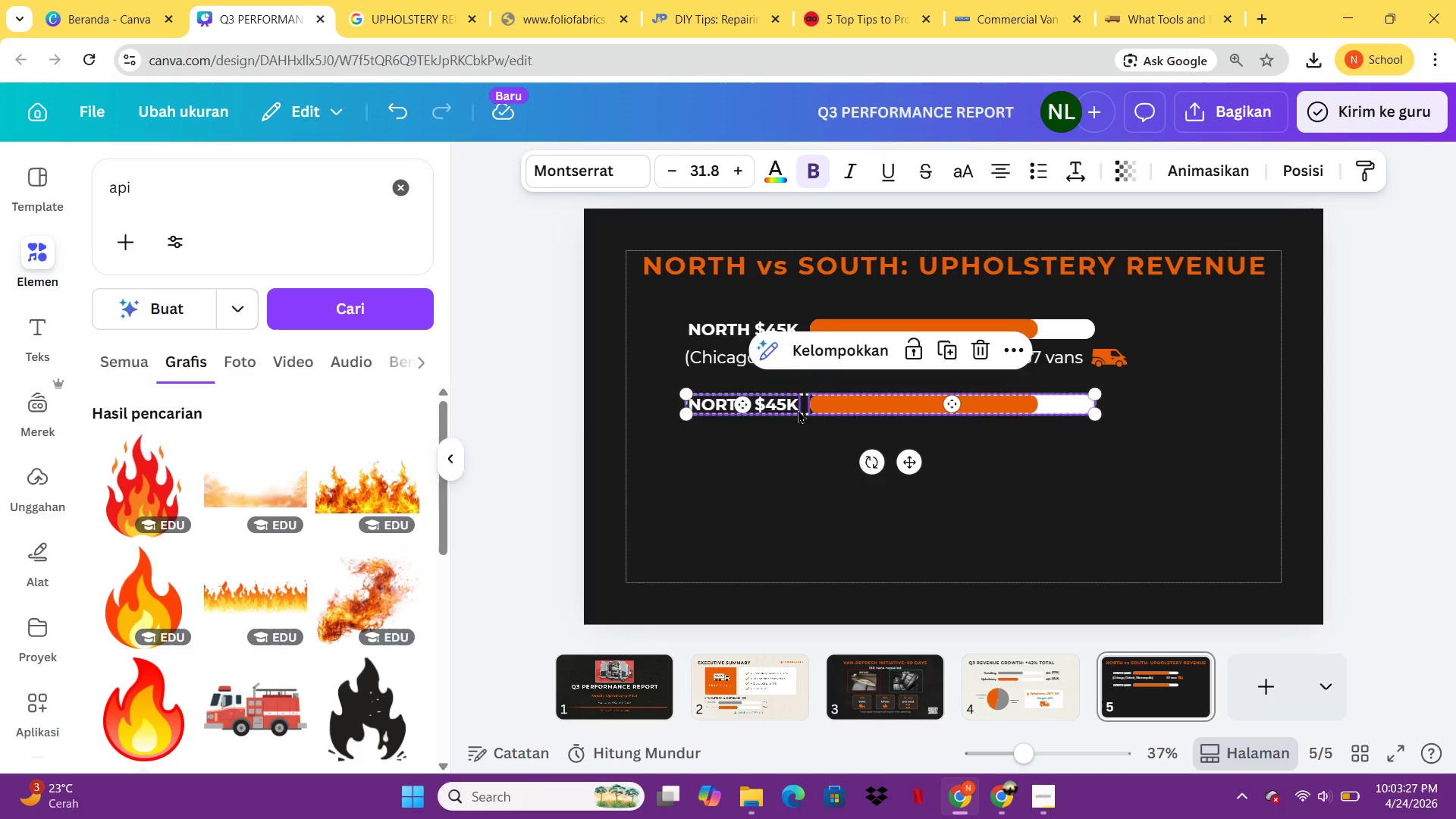 
double_click([798, 410])
 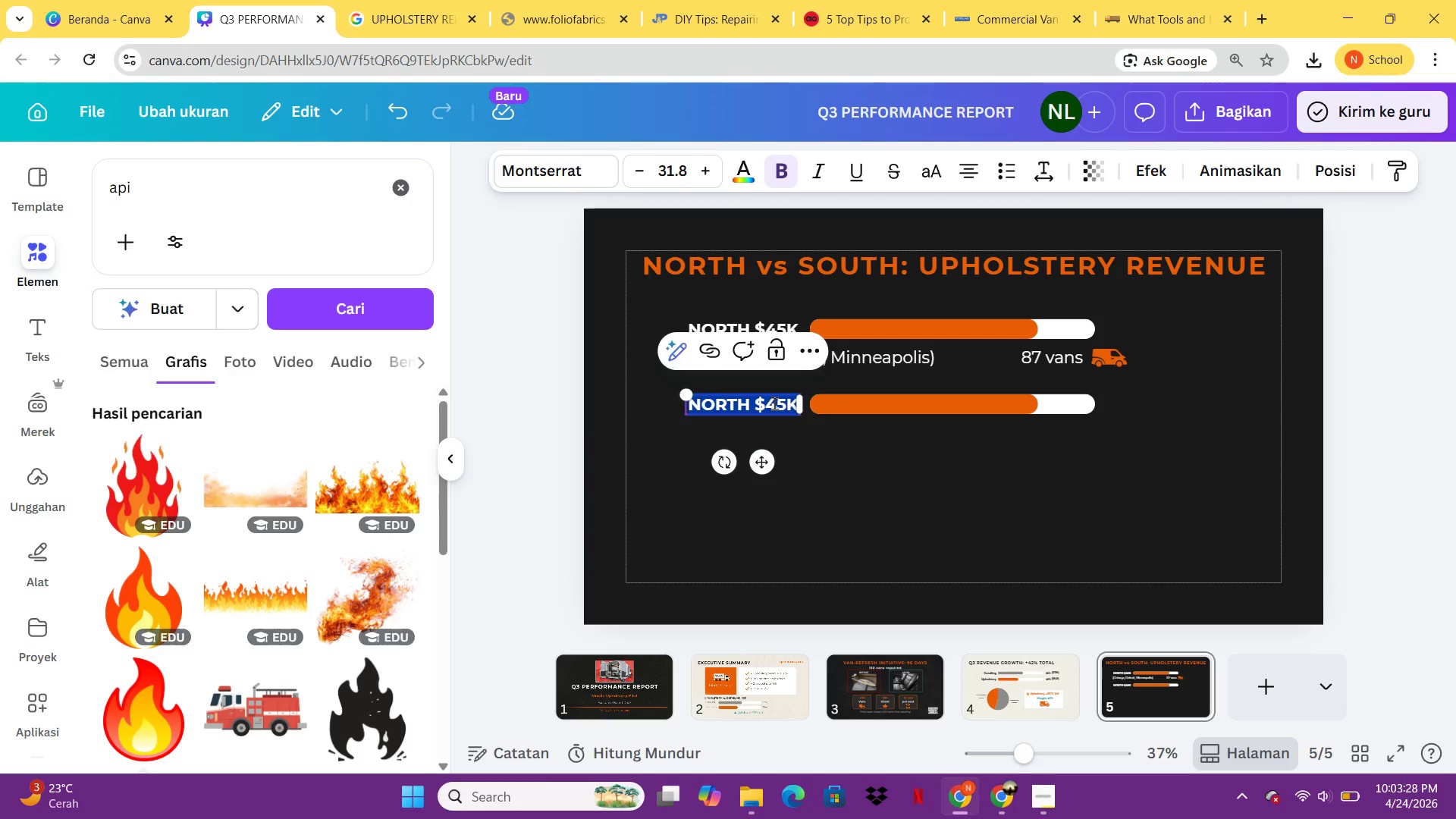 
type(SOUTH $19K)
 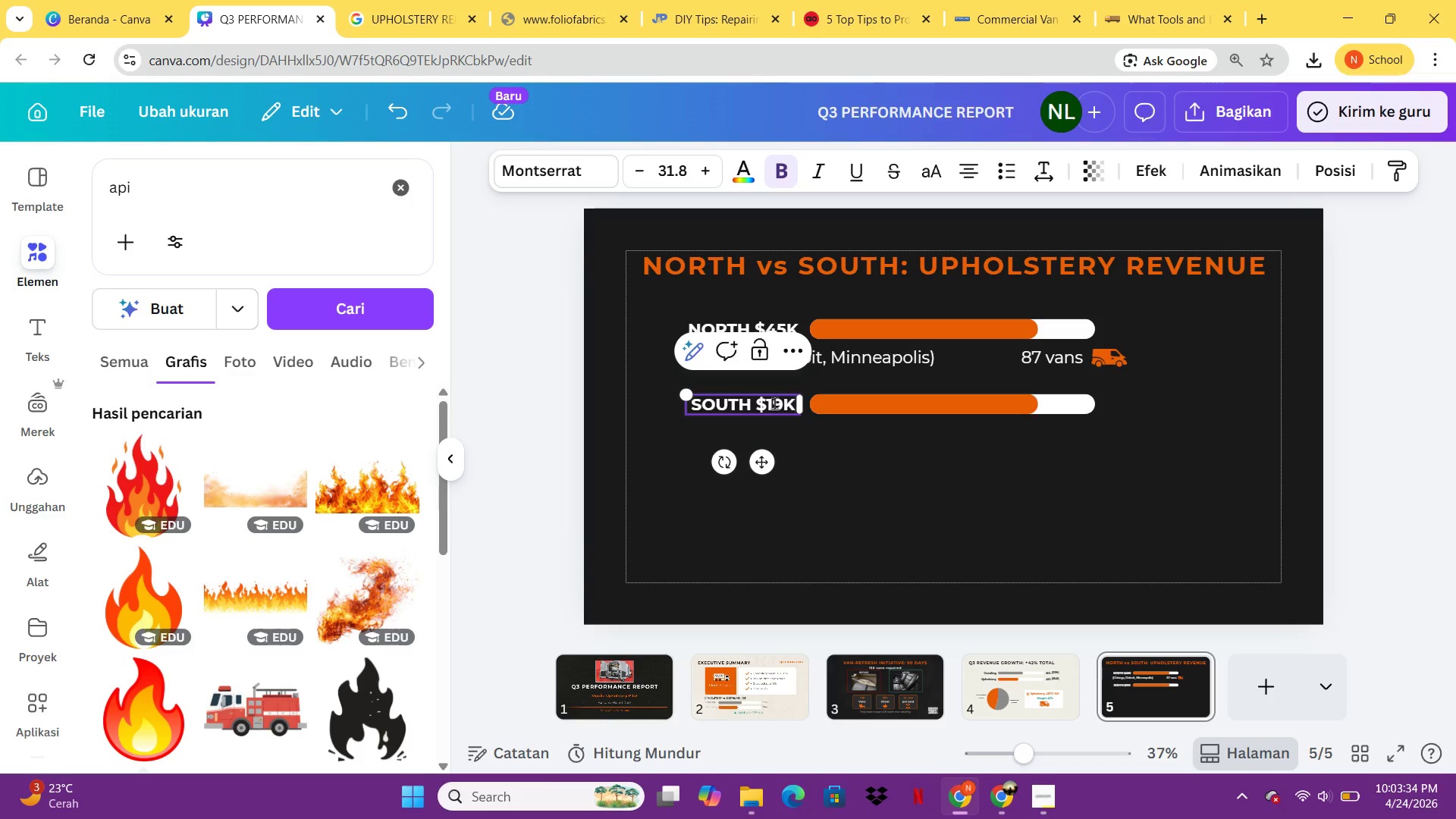 
left_click([857, 356])
 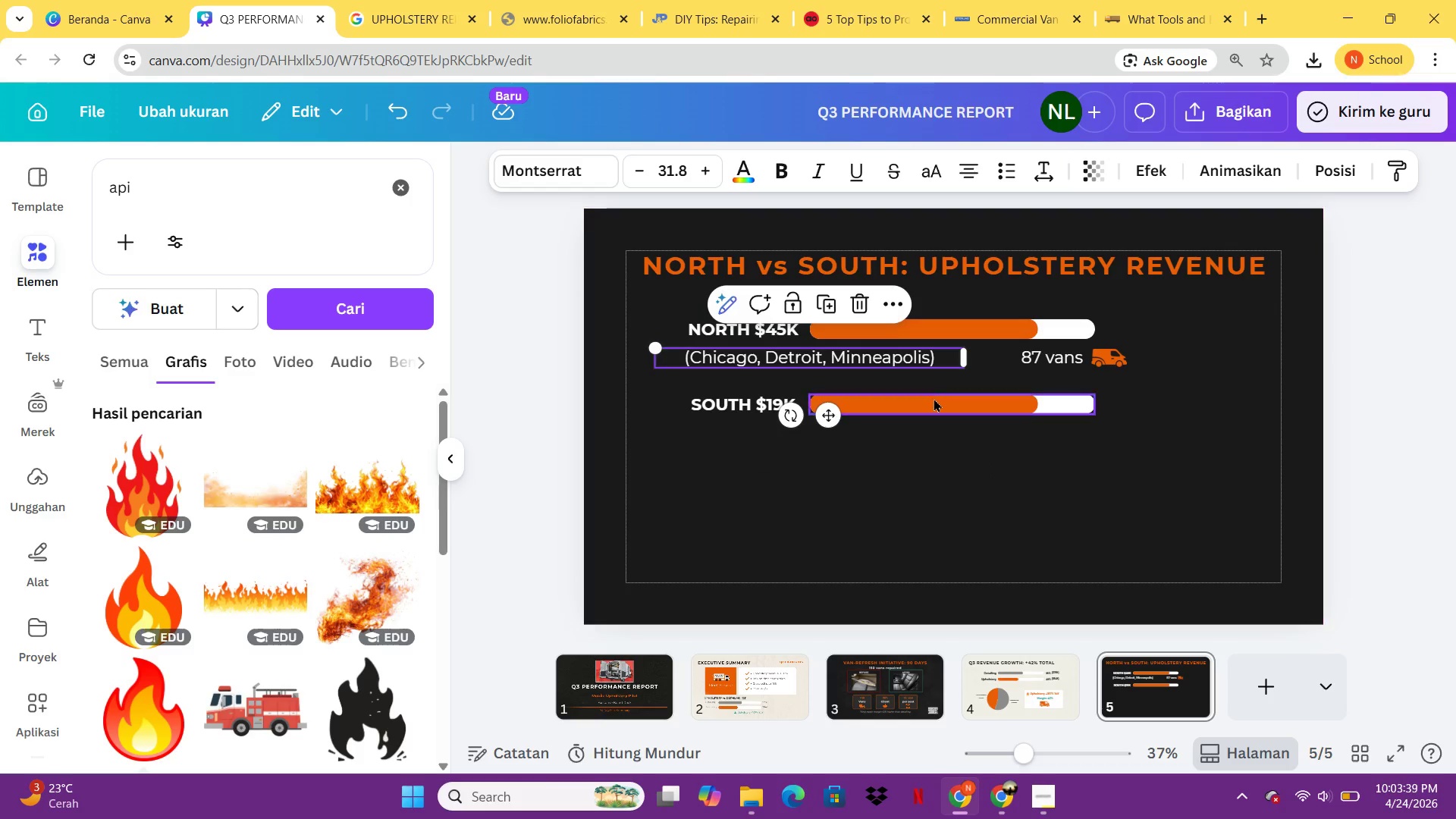 
left_click([935, 401])
 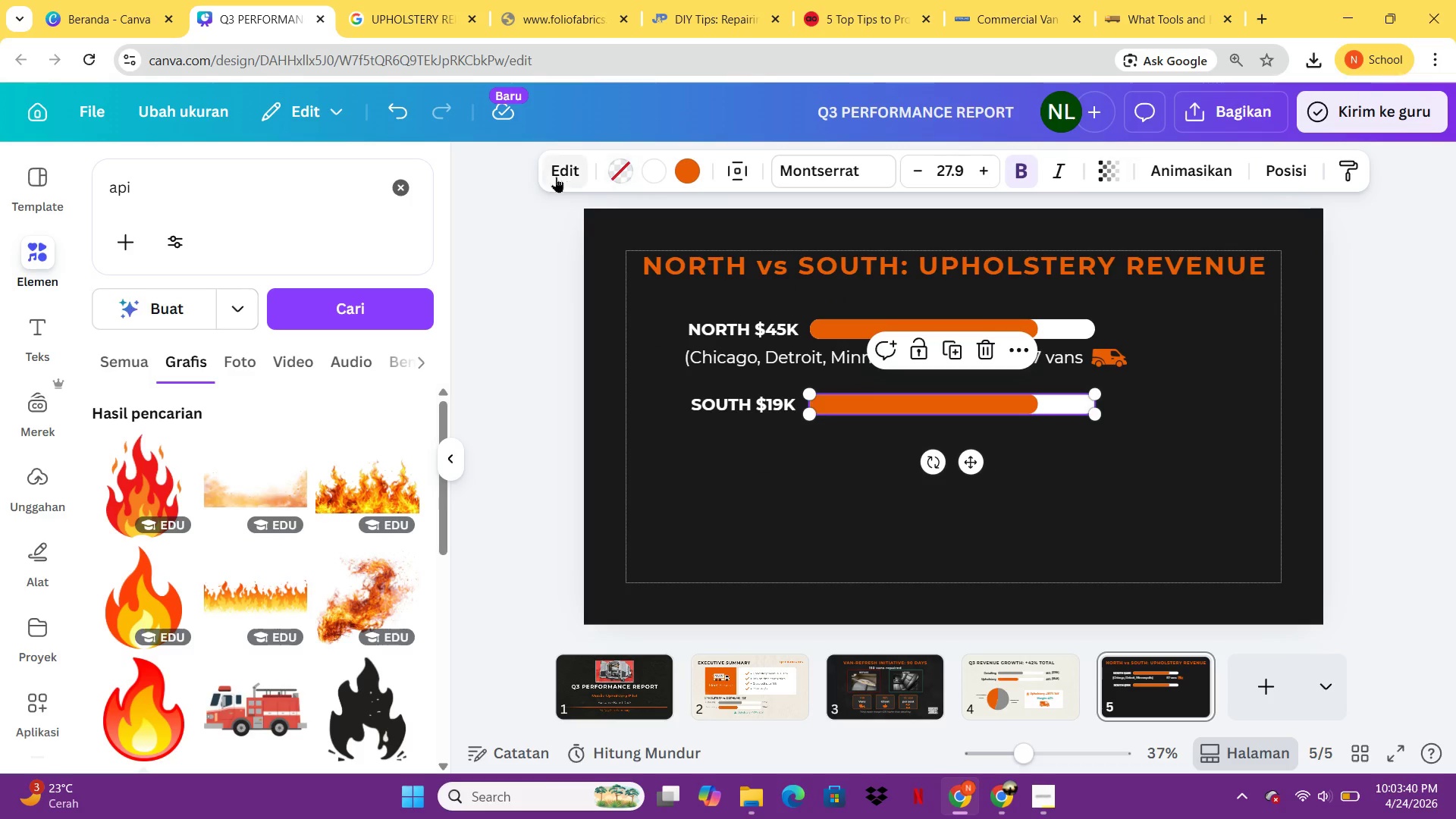 
left_click([554, 176])
 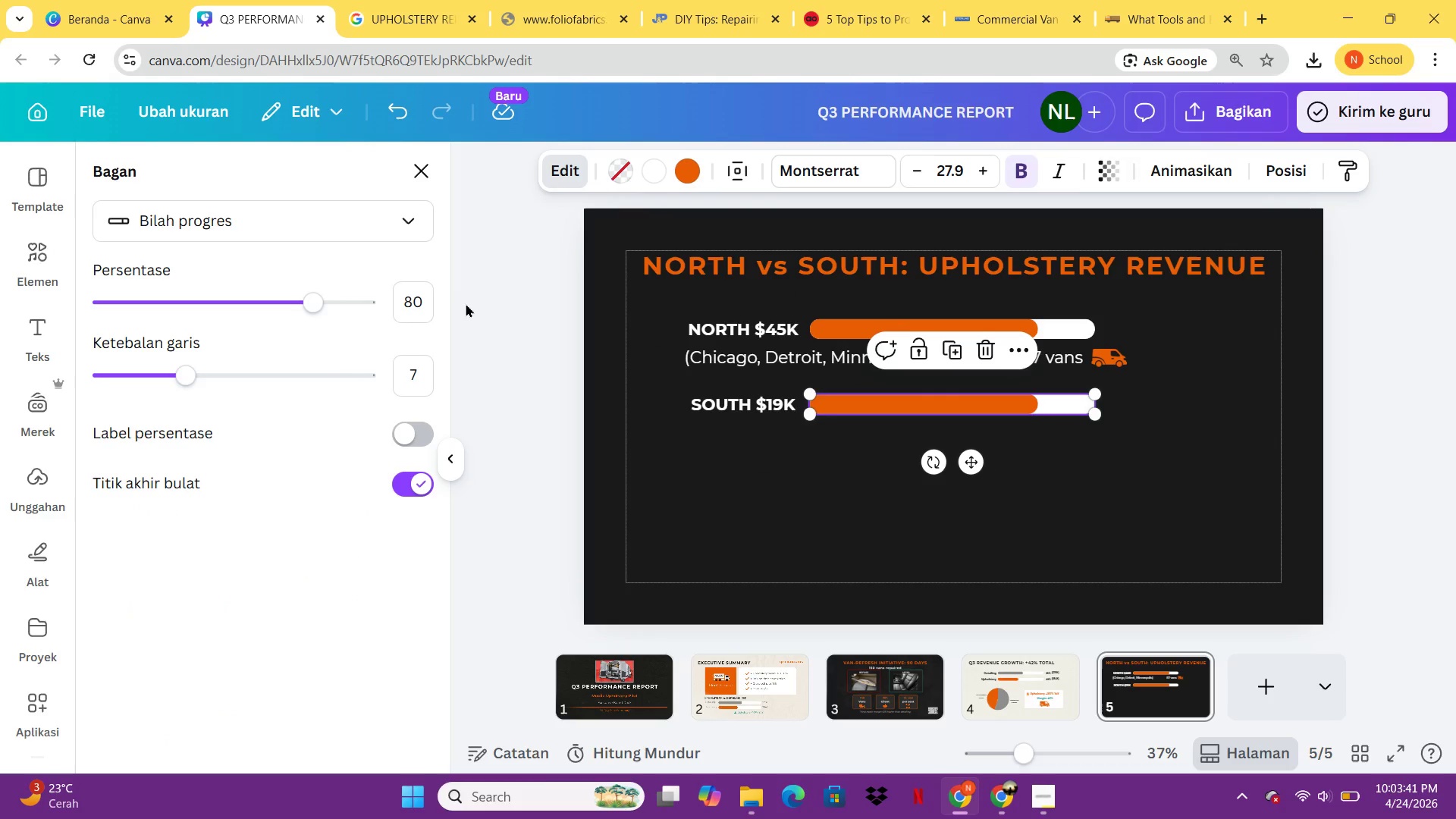 
left_click([425, 307])
 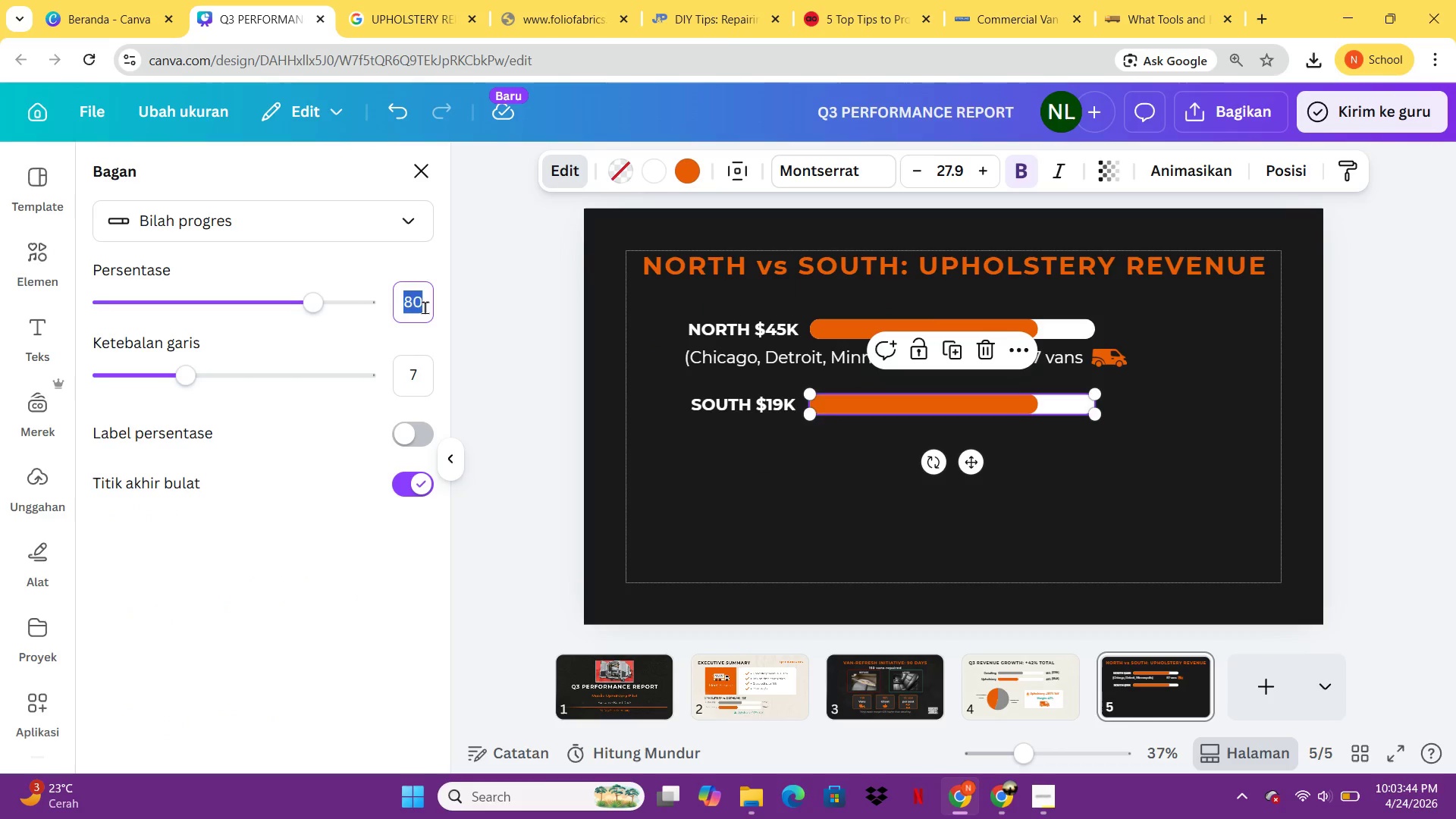 
type(35)
 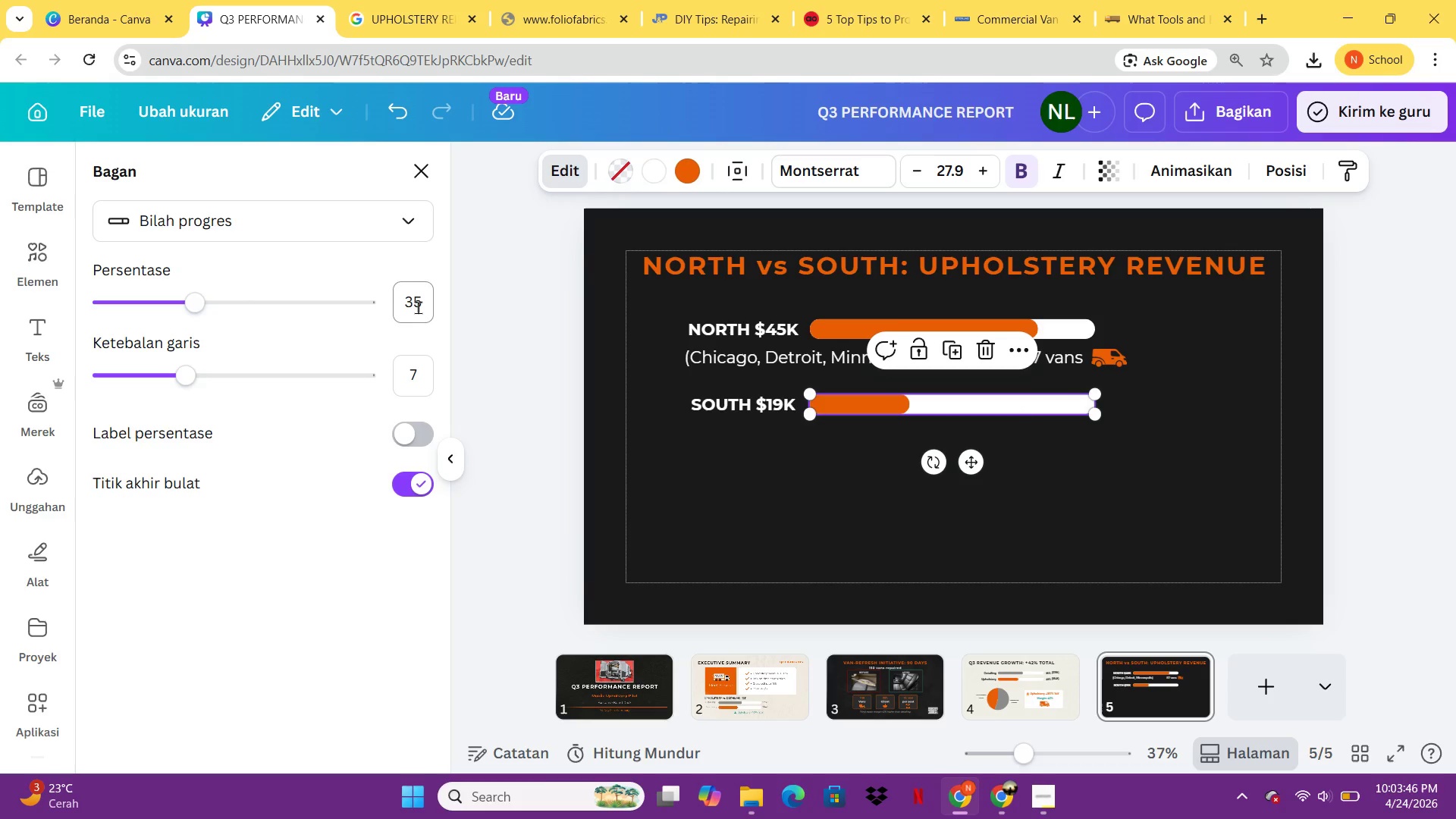 
key(Enter)
 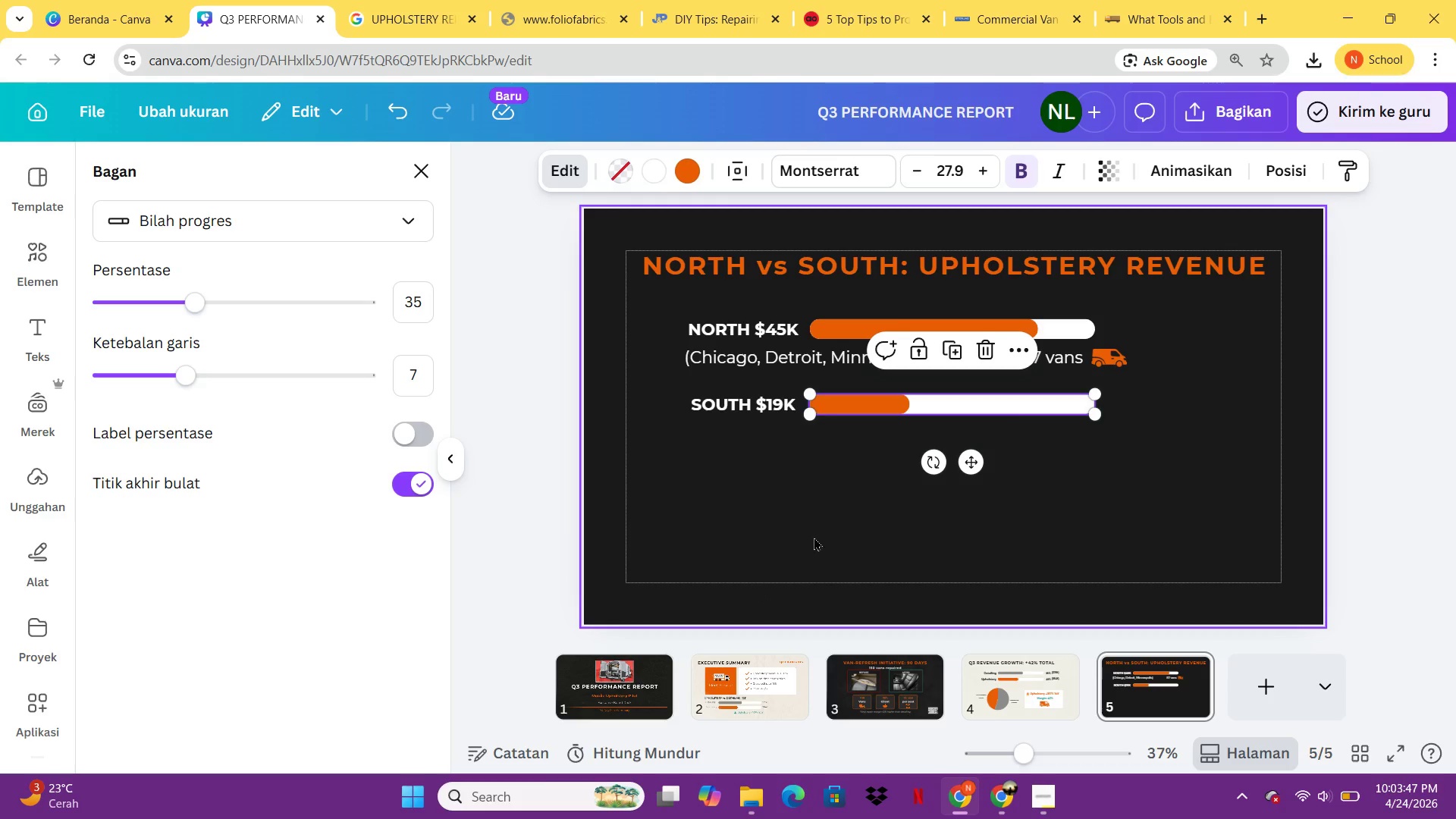 
left_click([813, 519])
 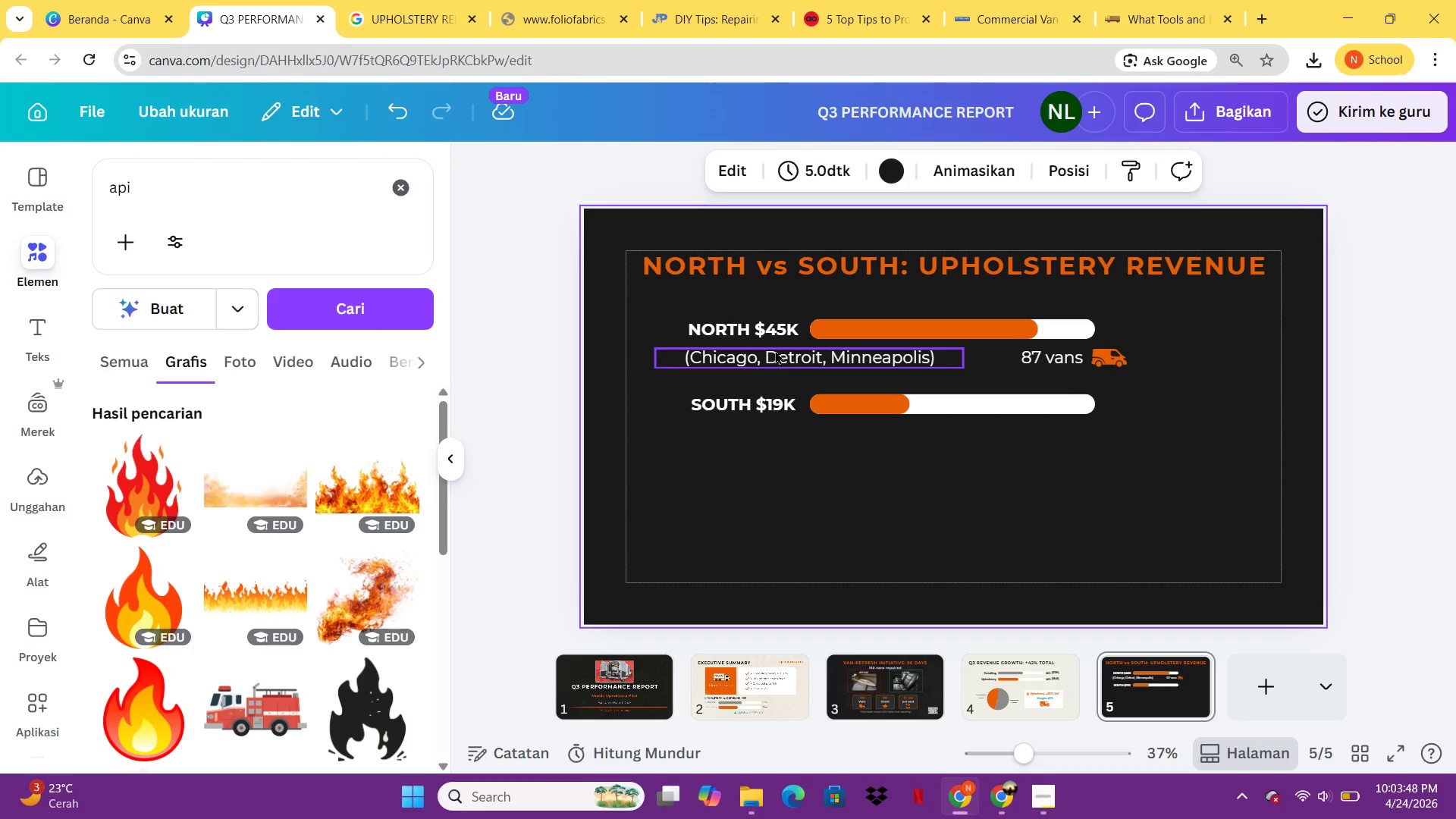 
left_click([777, 350])
 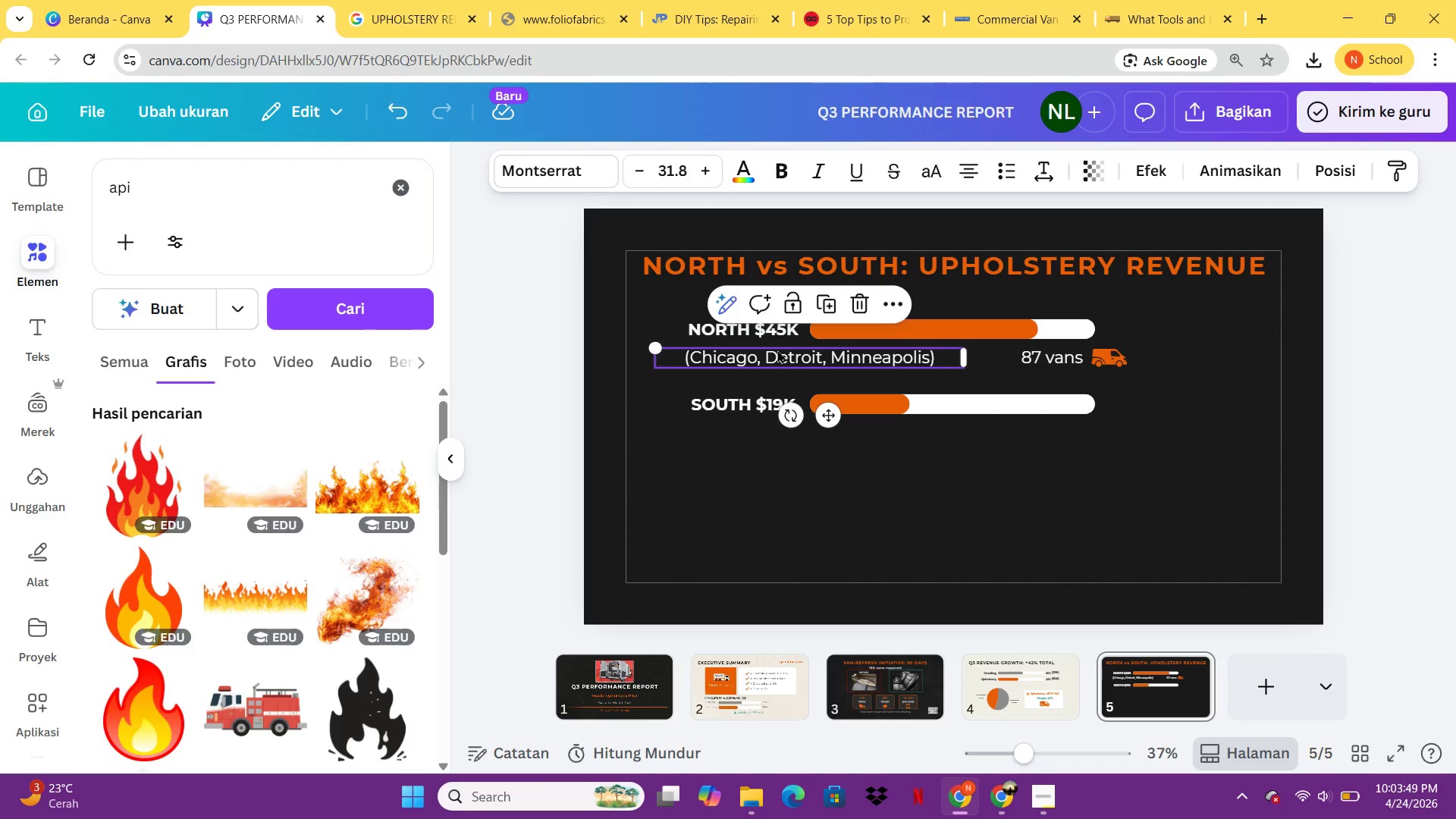 
key(Control+C)
 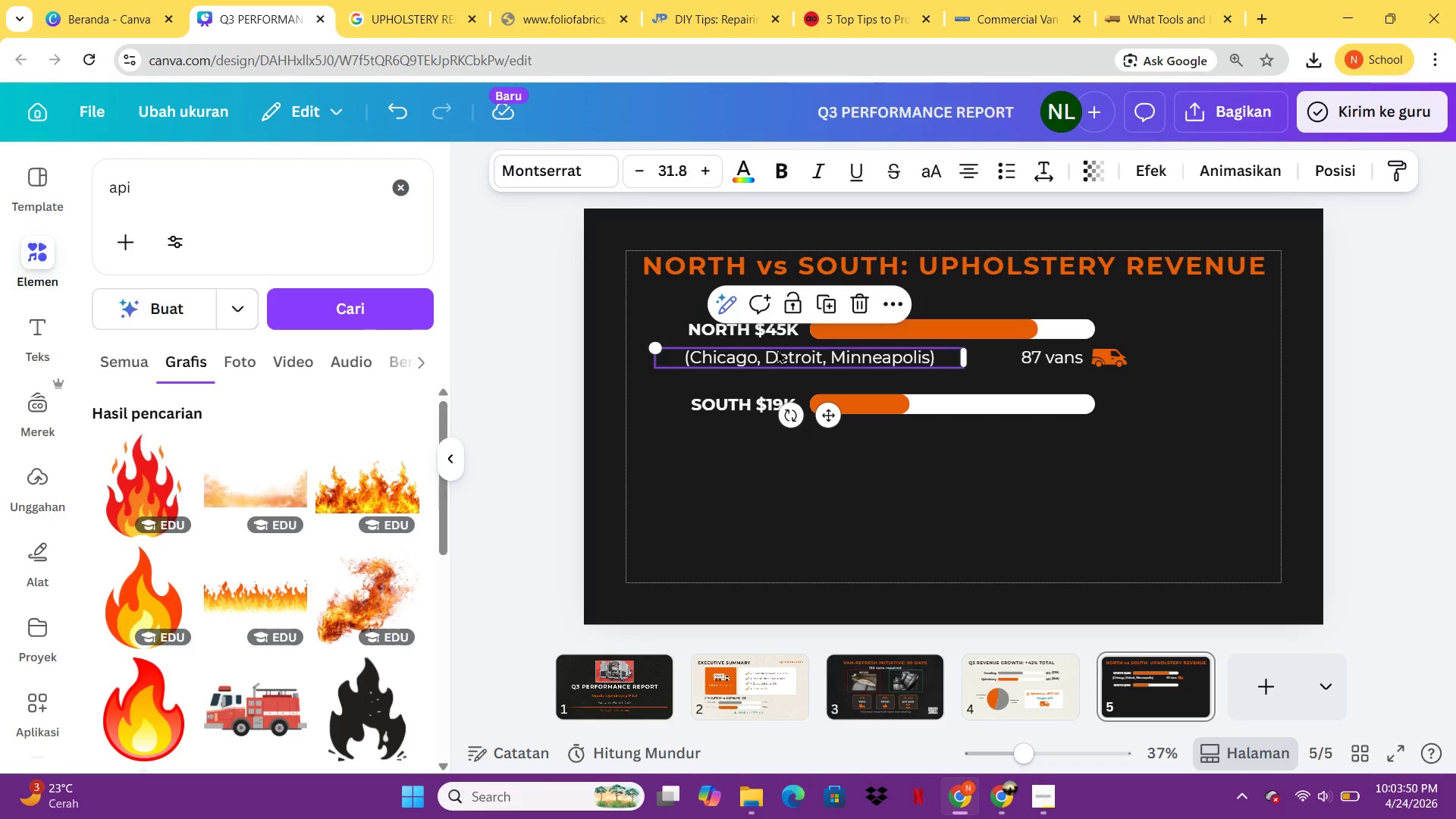 
key(Control+V)
 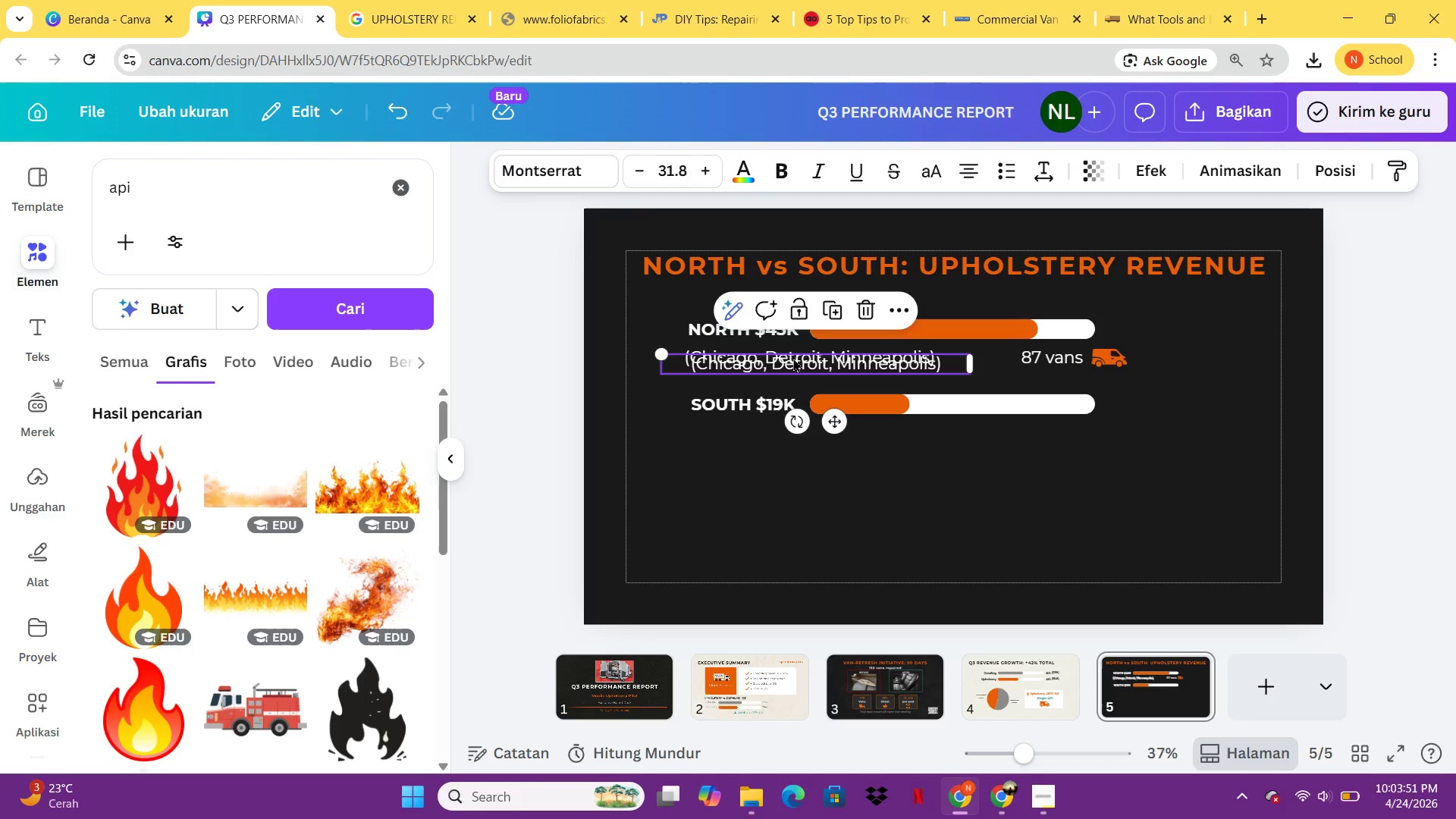 
left_click_drag(start_coordinate=[794, 358], to_coordinate=[795, 425])
 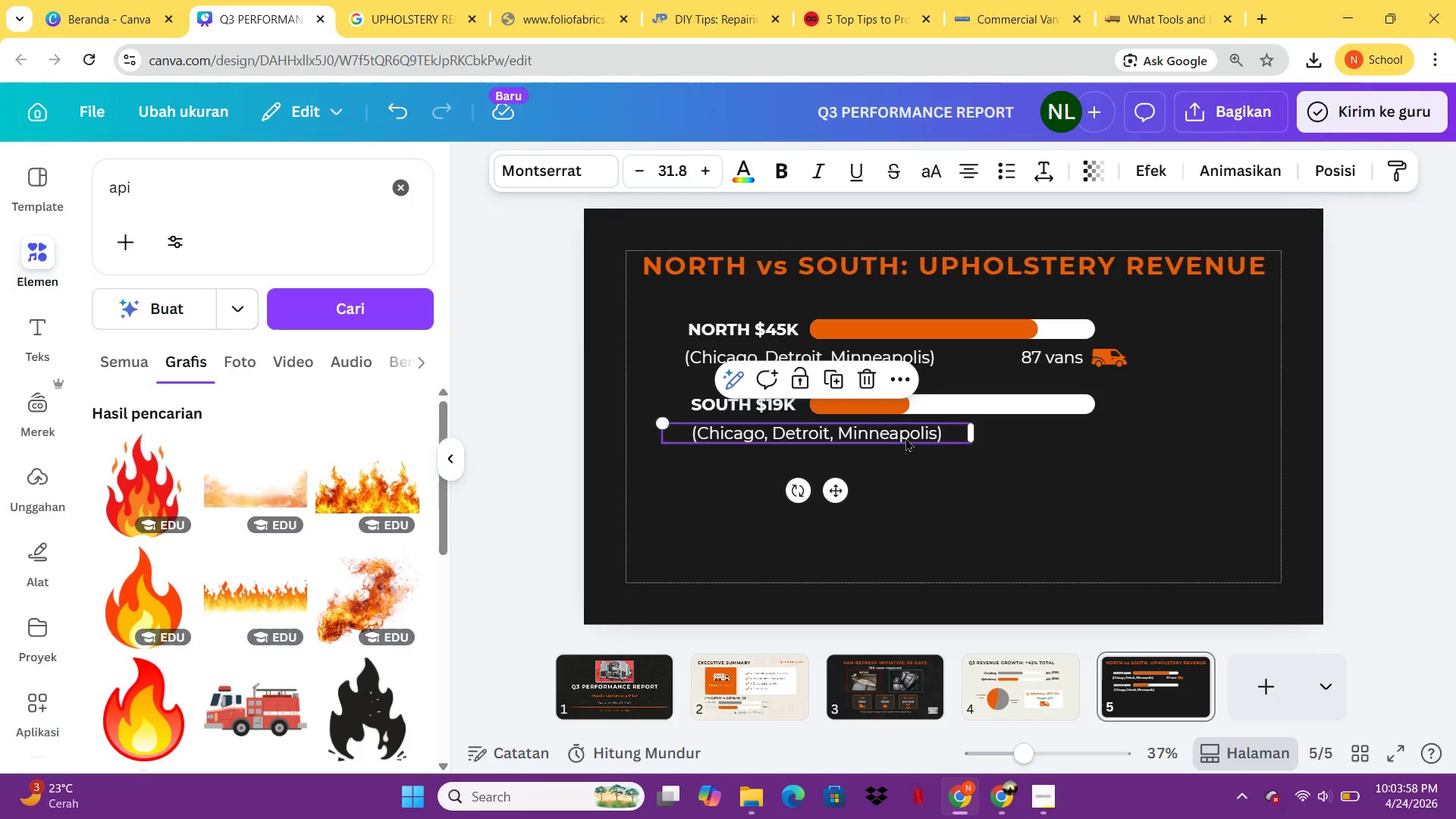 
double_click([905, 438])
 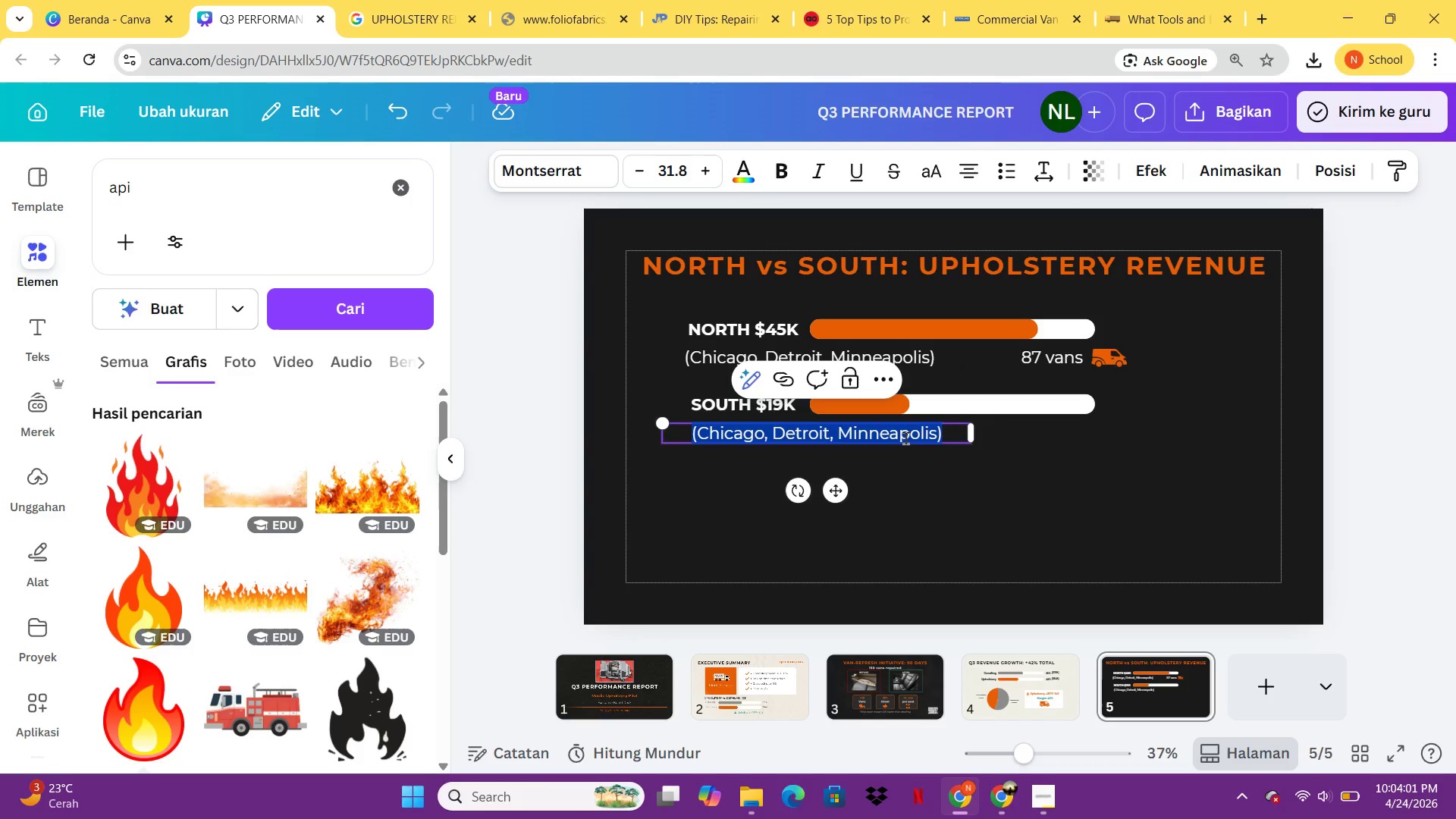 
type((a)
key(Backspace)
type(Atlanta, Dallas, Nashi\)
key(Backspace)
key(Backspace)
type(ville))
 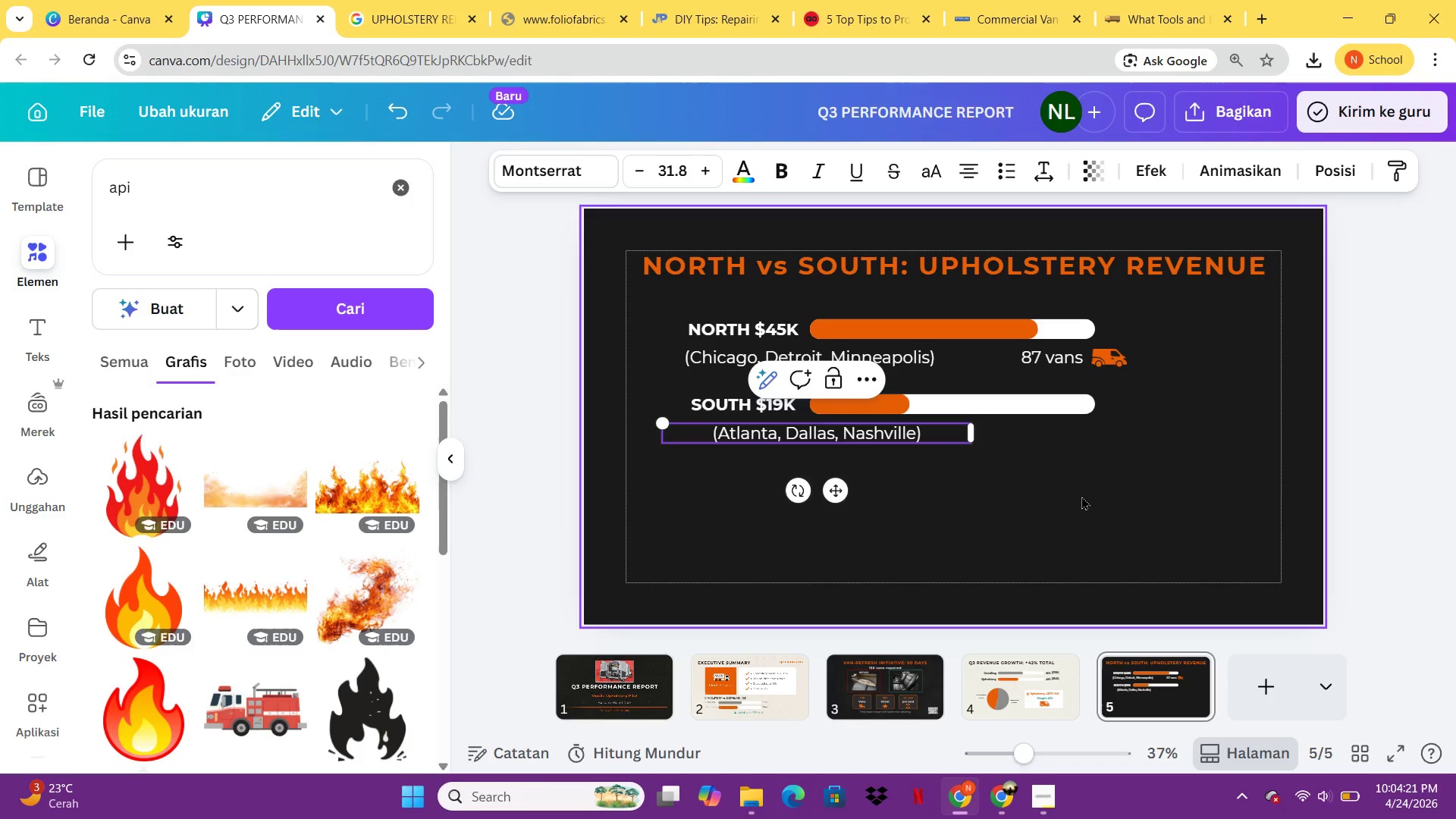 
left_click([1081, 496])
 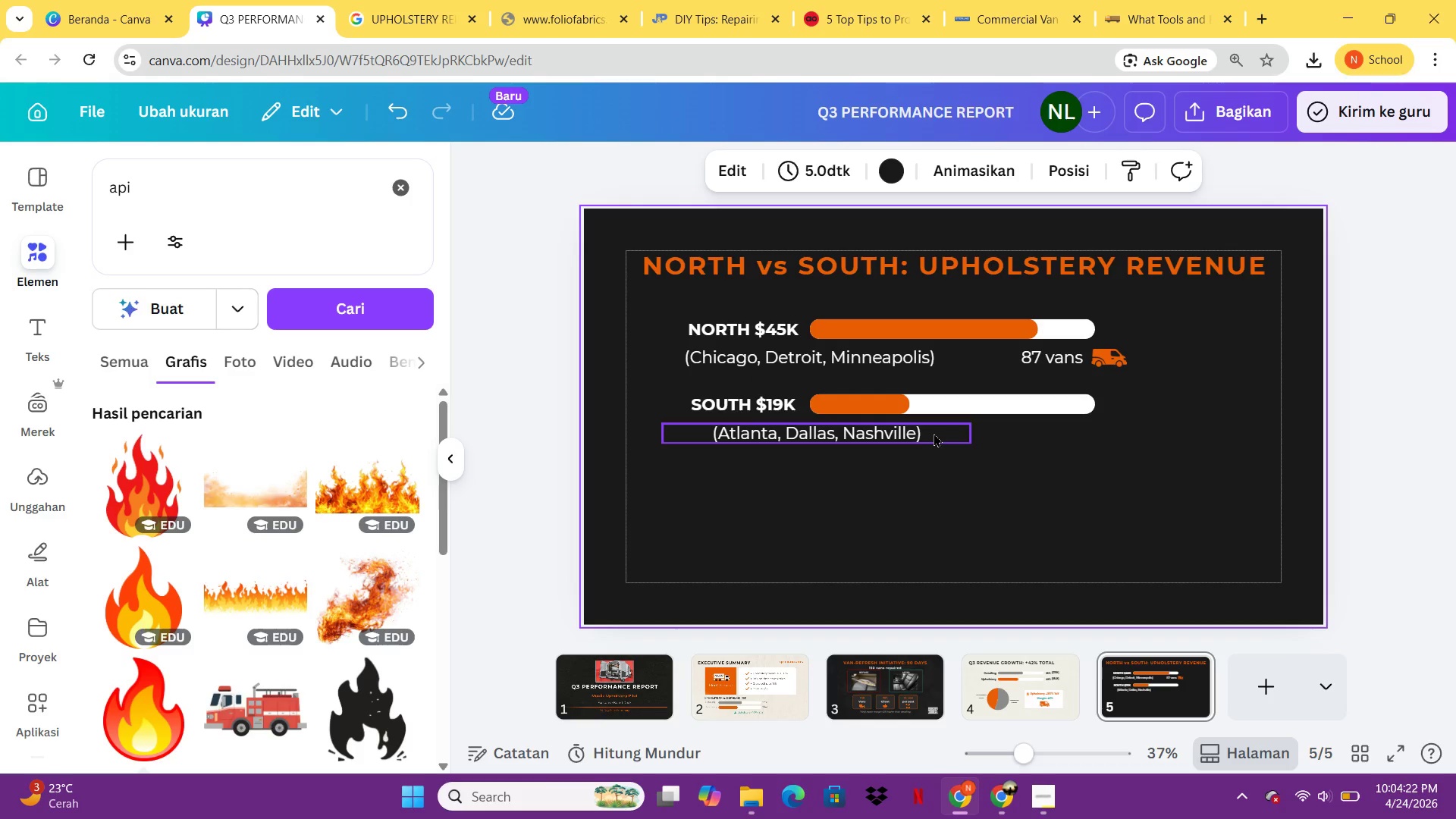 
left_click([934, 434])
 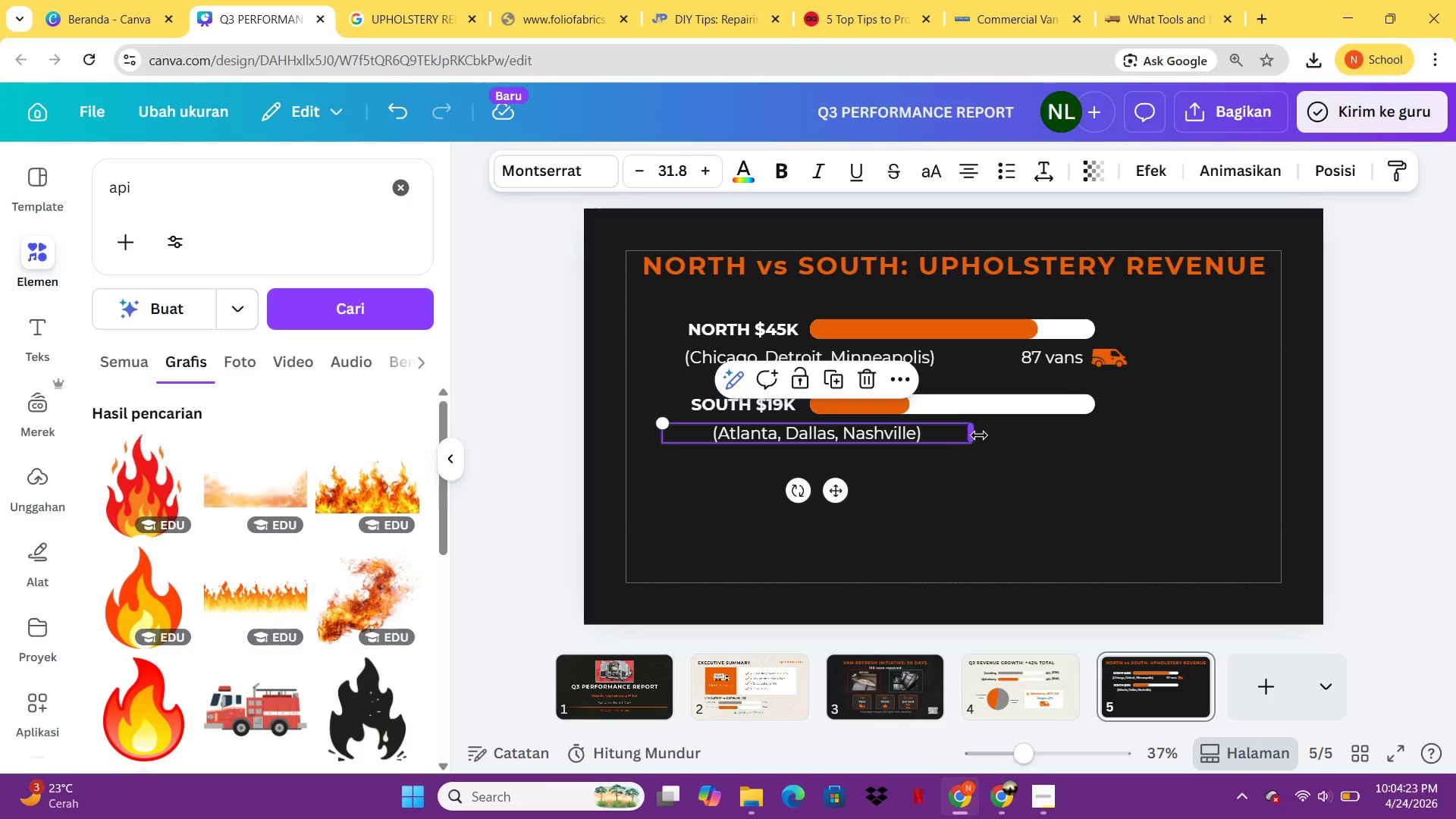 
left_click_drag(start_coordinate=[977, 435], to_coordinate=[929, 439])
 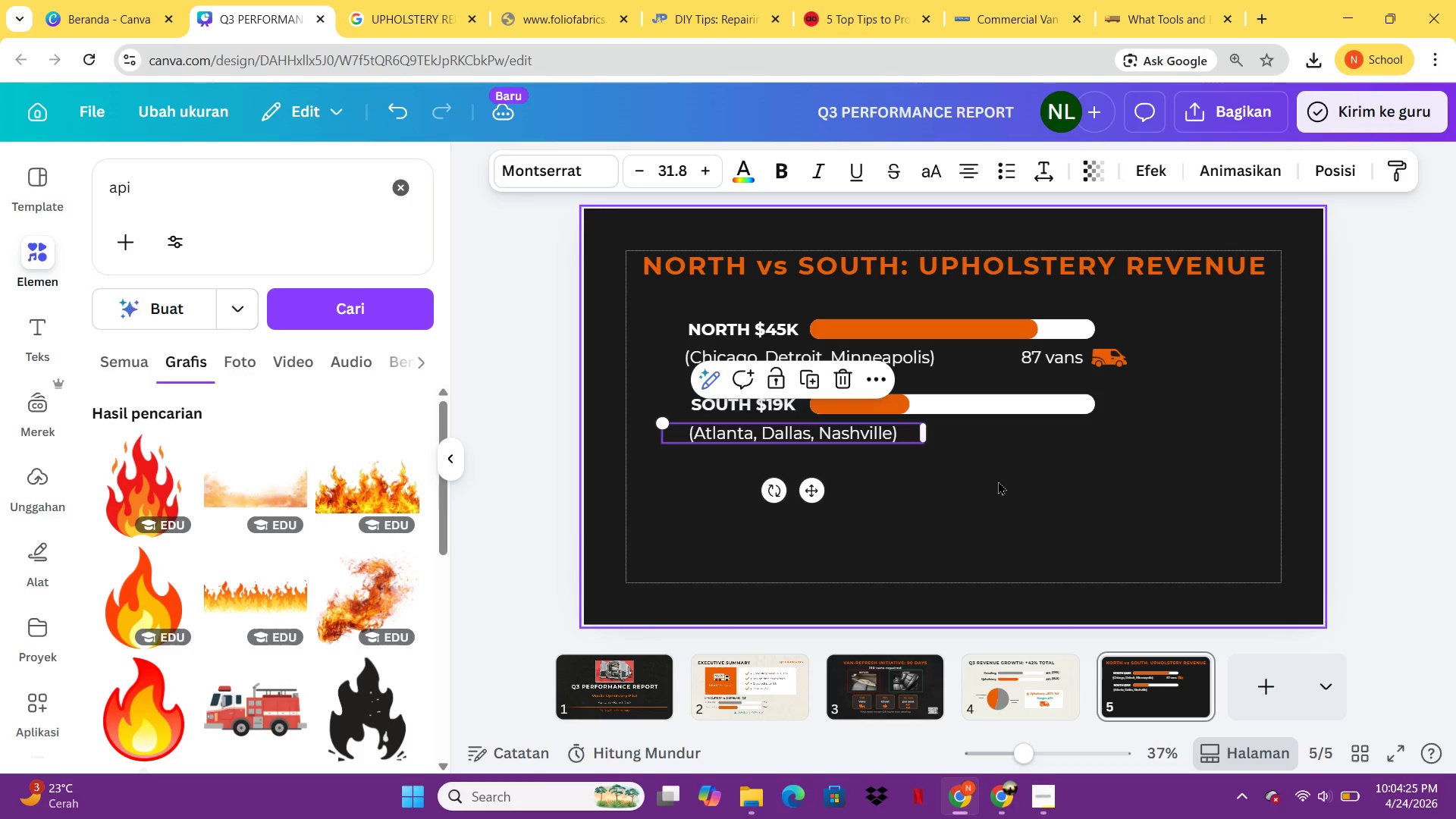 
left_click([998, 481])
 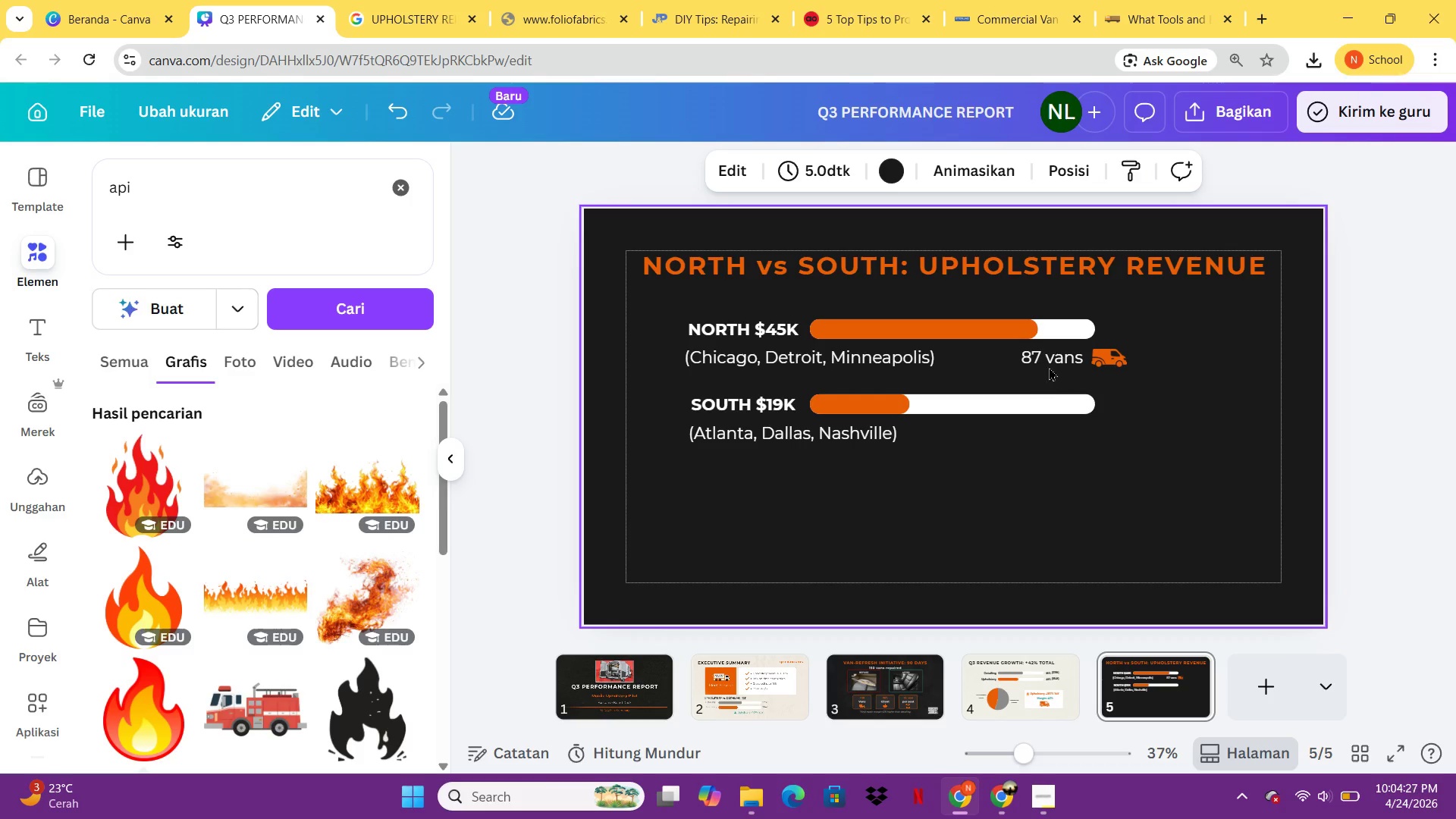 
left_click([1054, 357])
 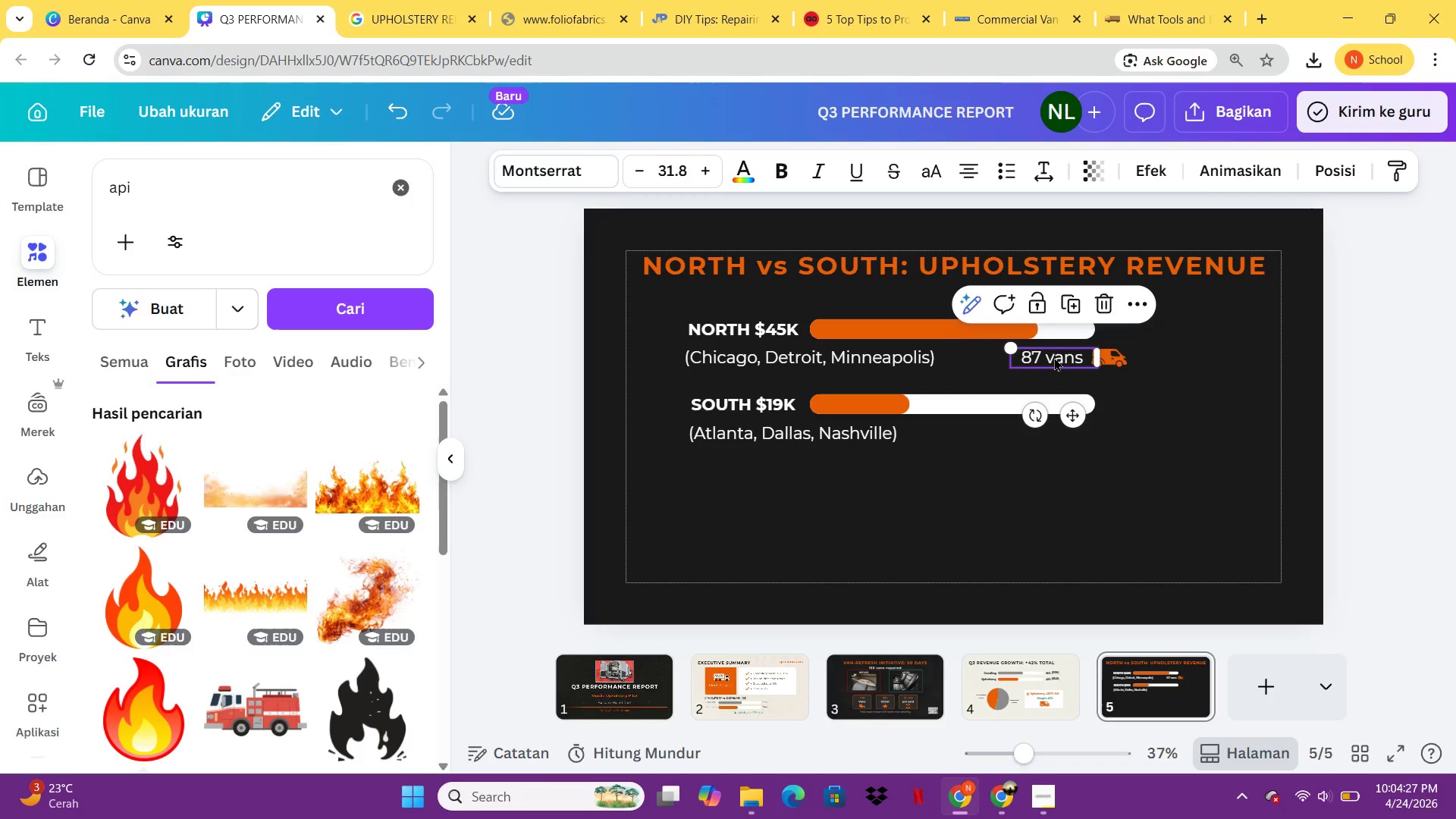 
key(Control+C)
 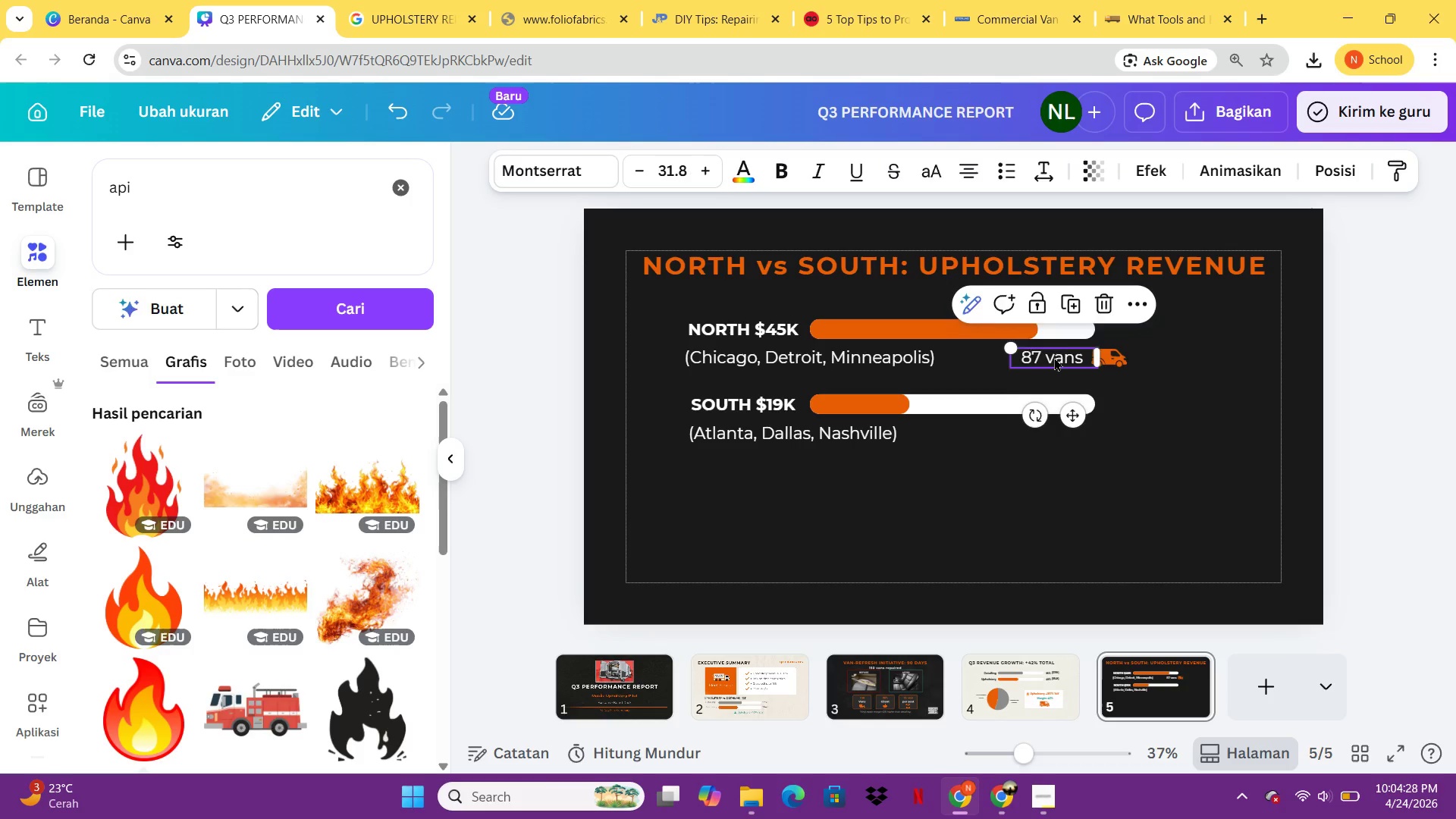 
key(Control+V)
 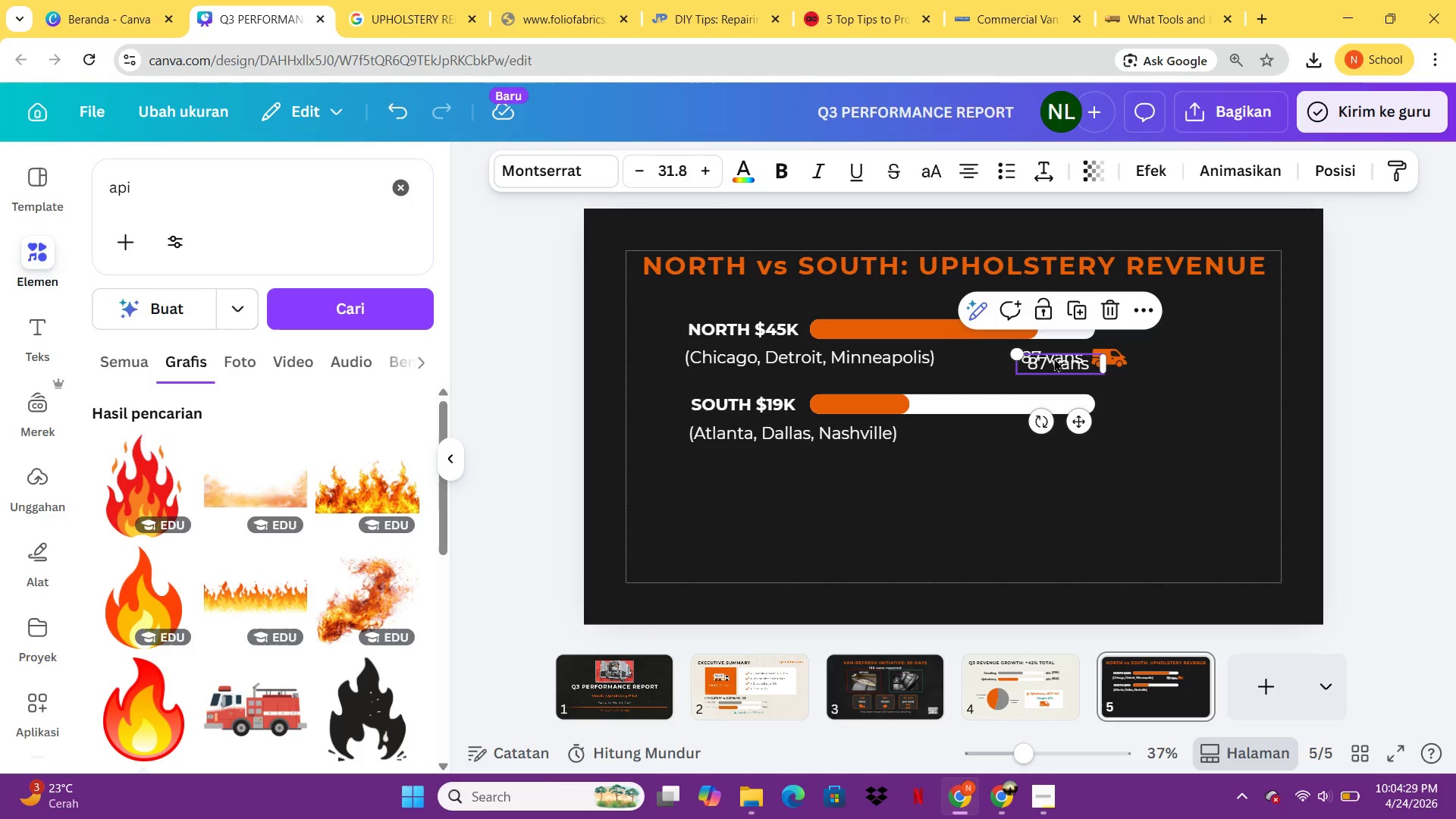 
left_click_drag(start_coordinate=[1054, 358], to_coordinate=[1044, 428])
 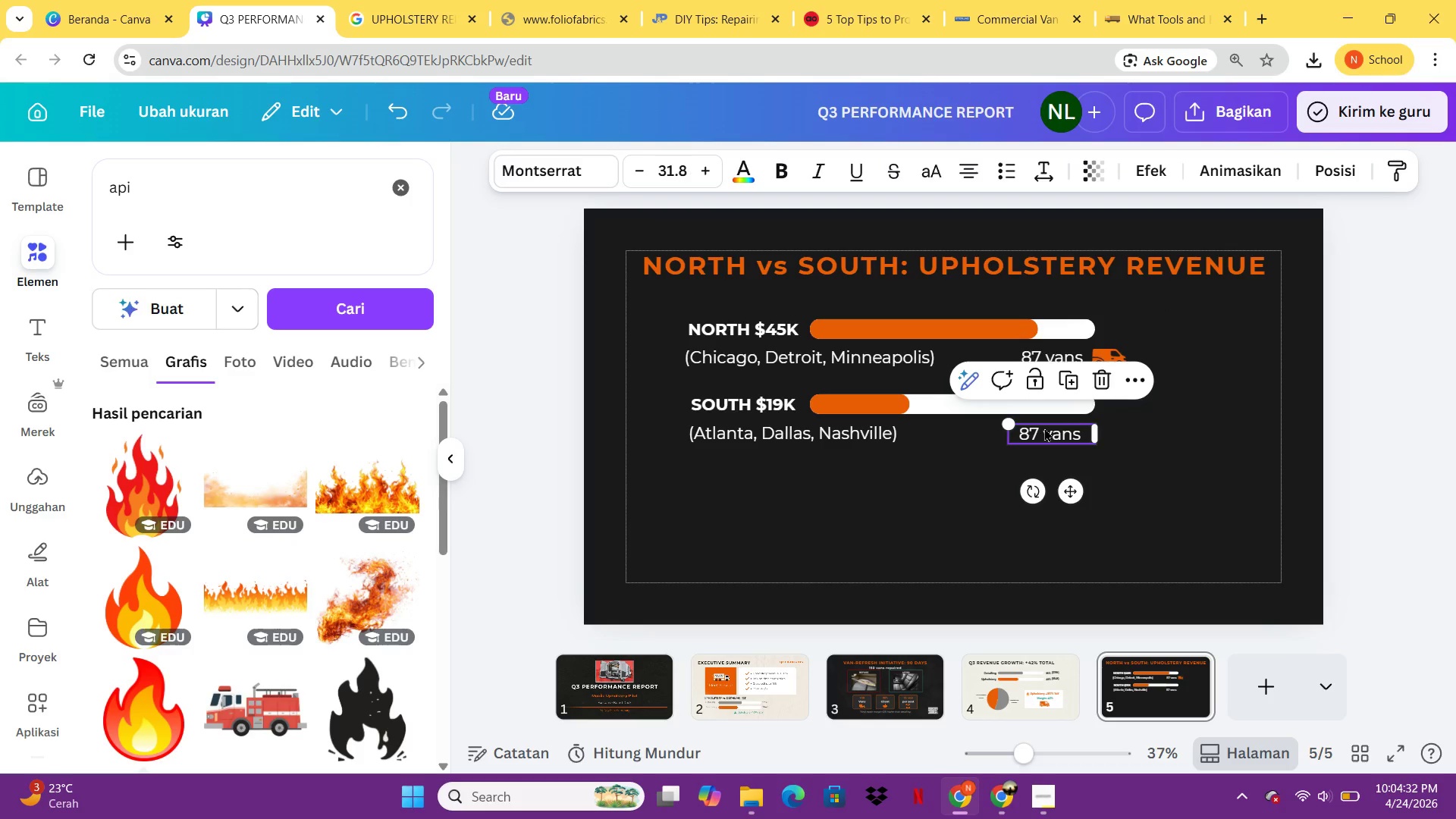 
left_click([1044, 428])
 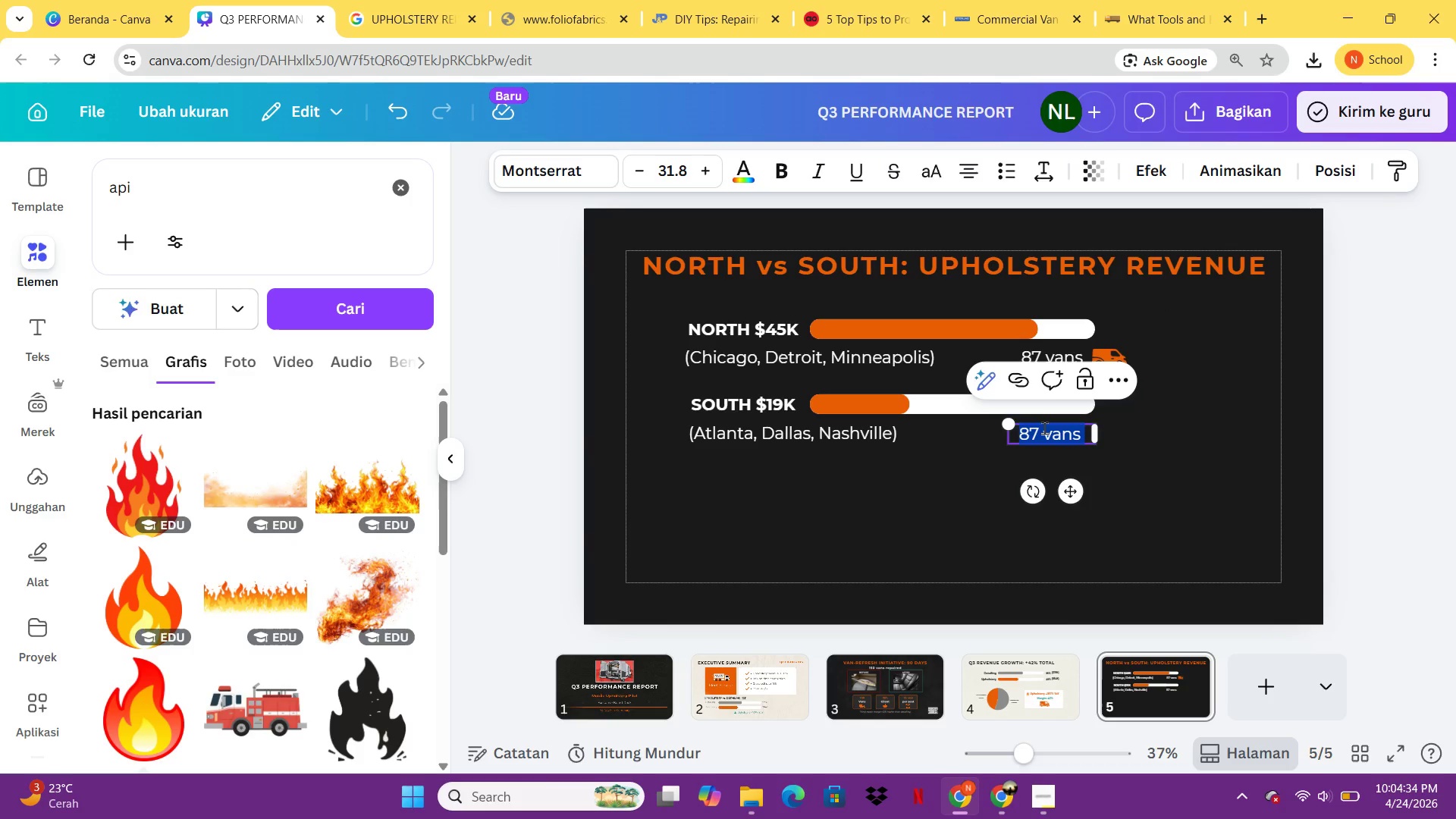 
type(41 vans)
 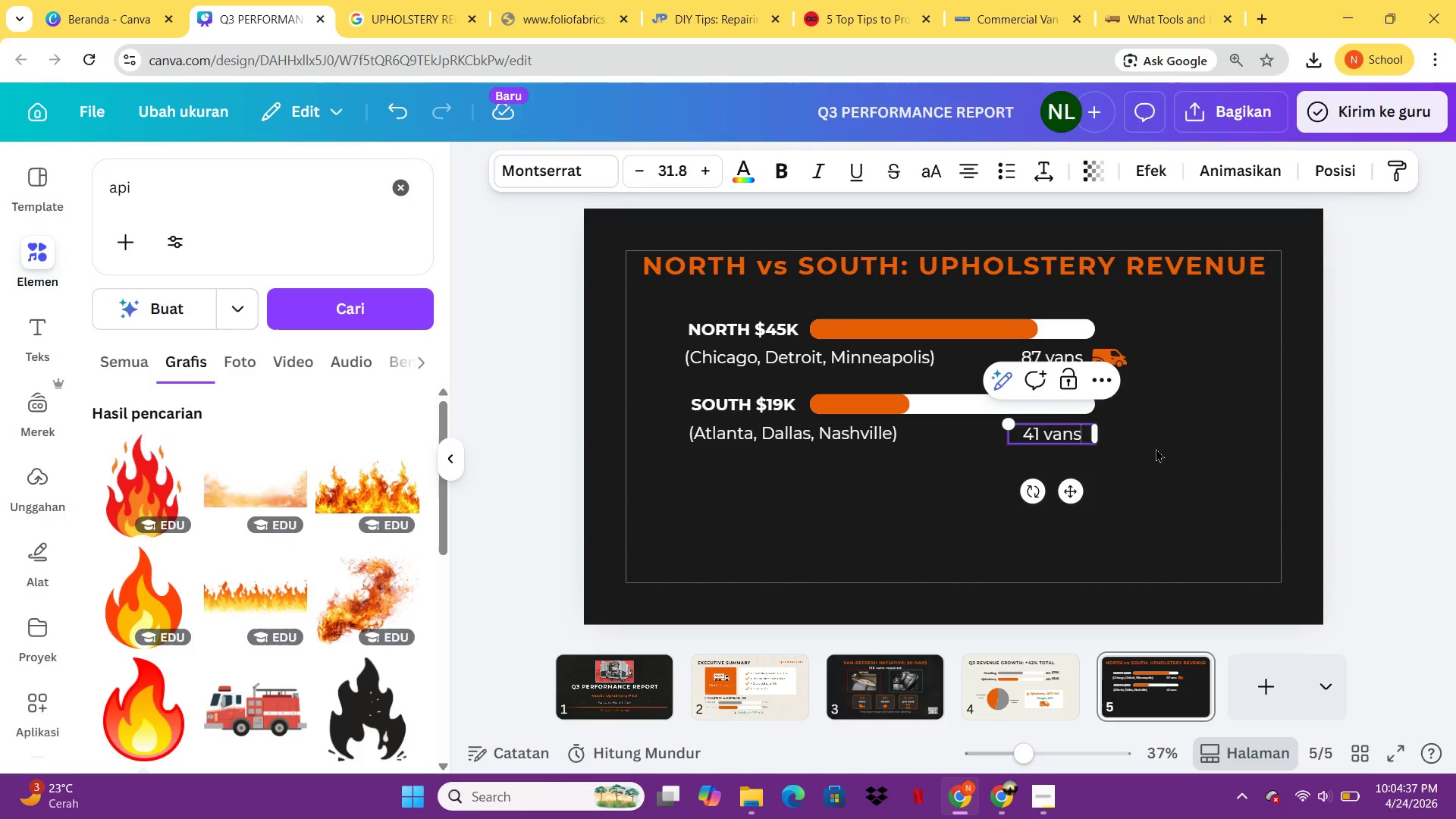 
left_click([1213, 457])
 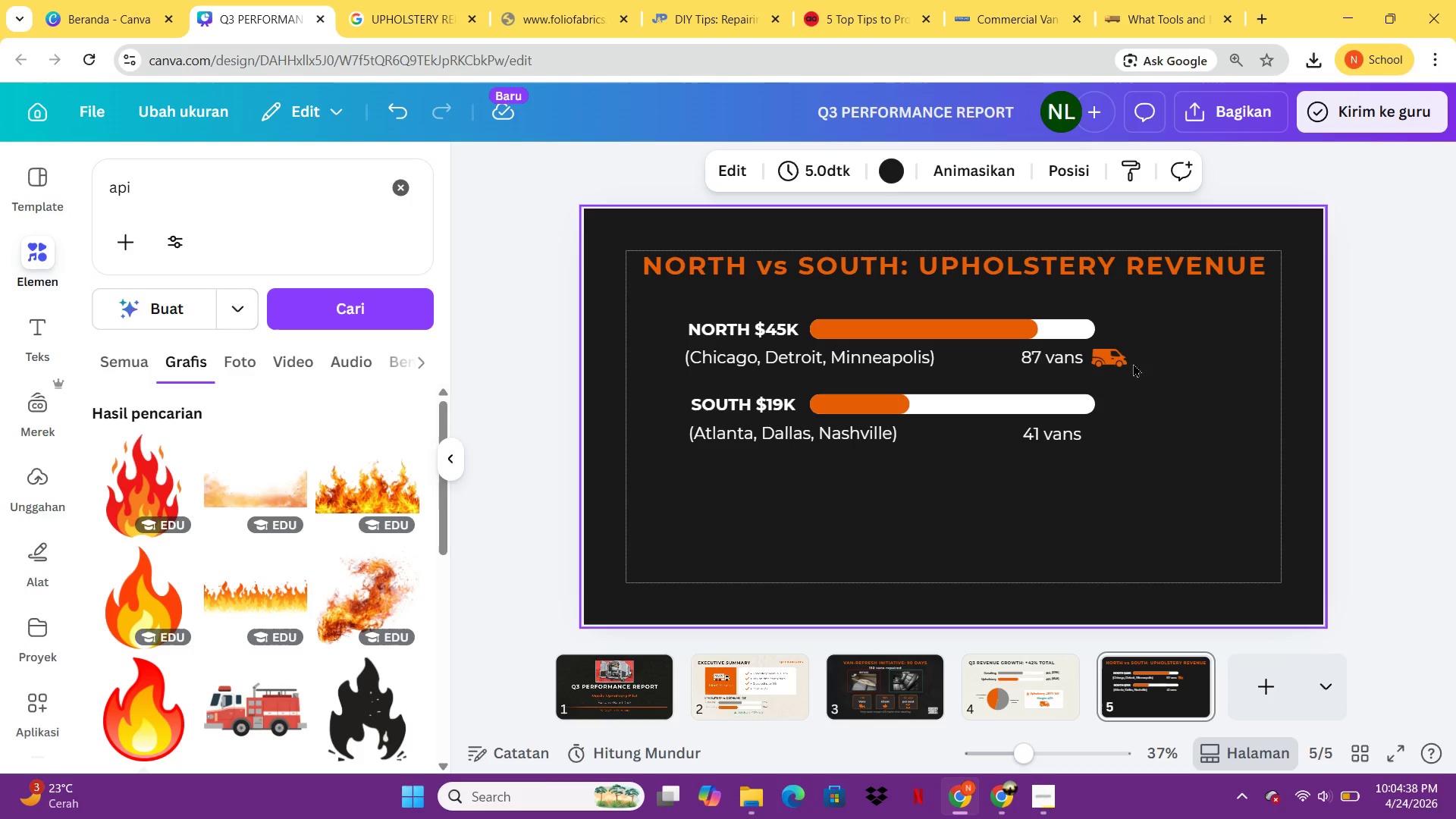 
left_click([1125, 362])
 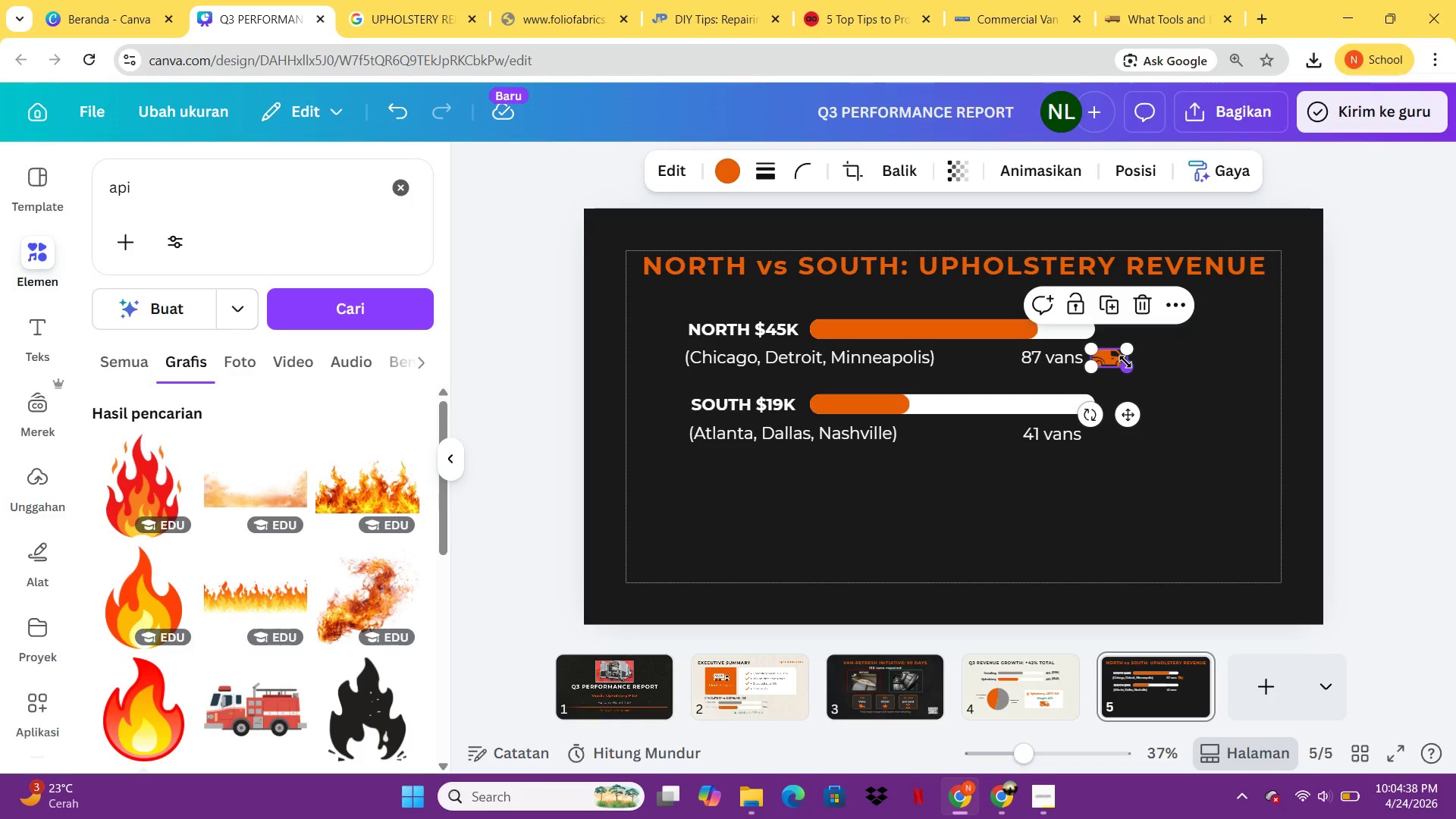 
key(Control+C)
 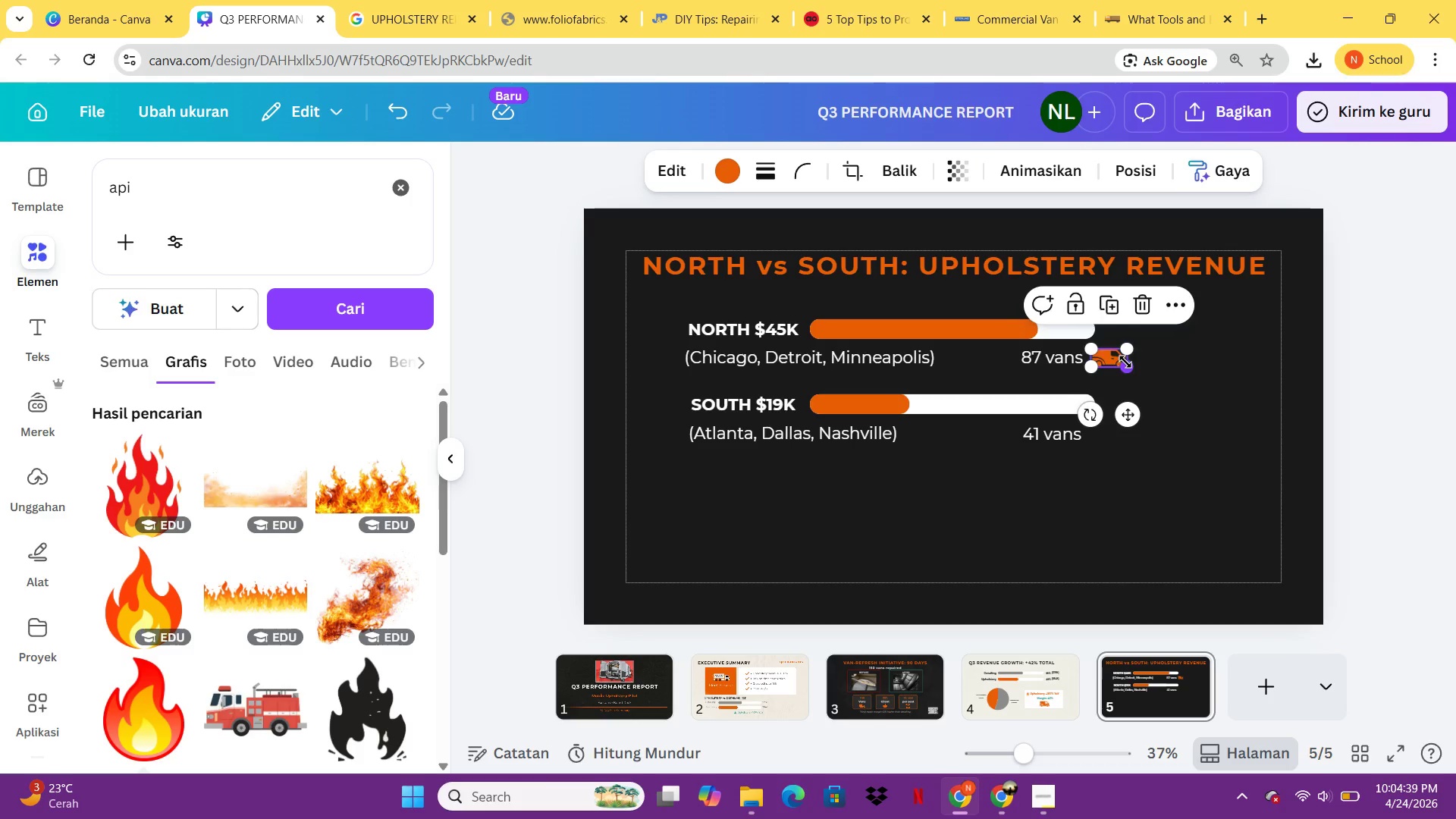 
key(Control+V)
 